 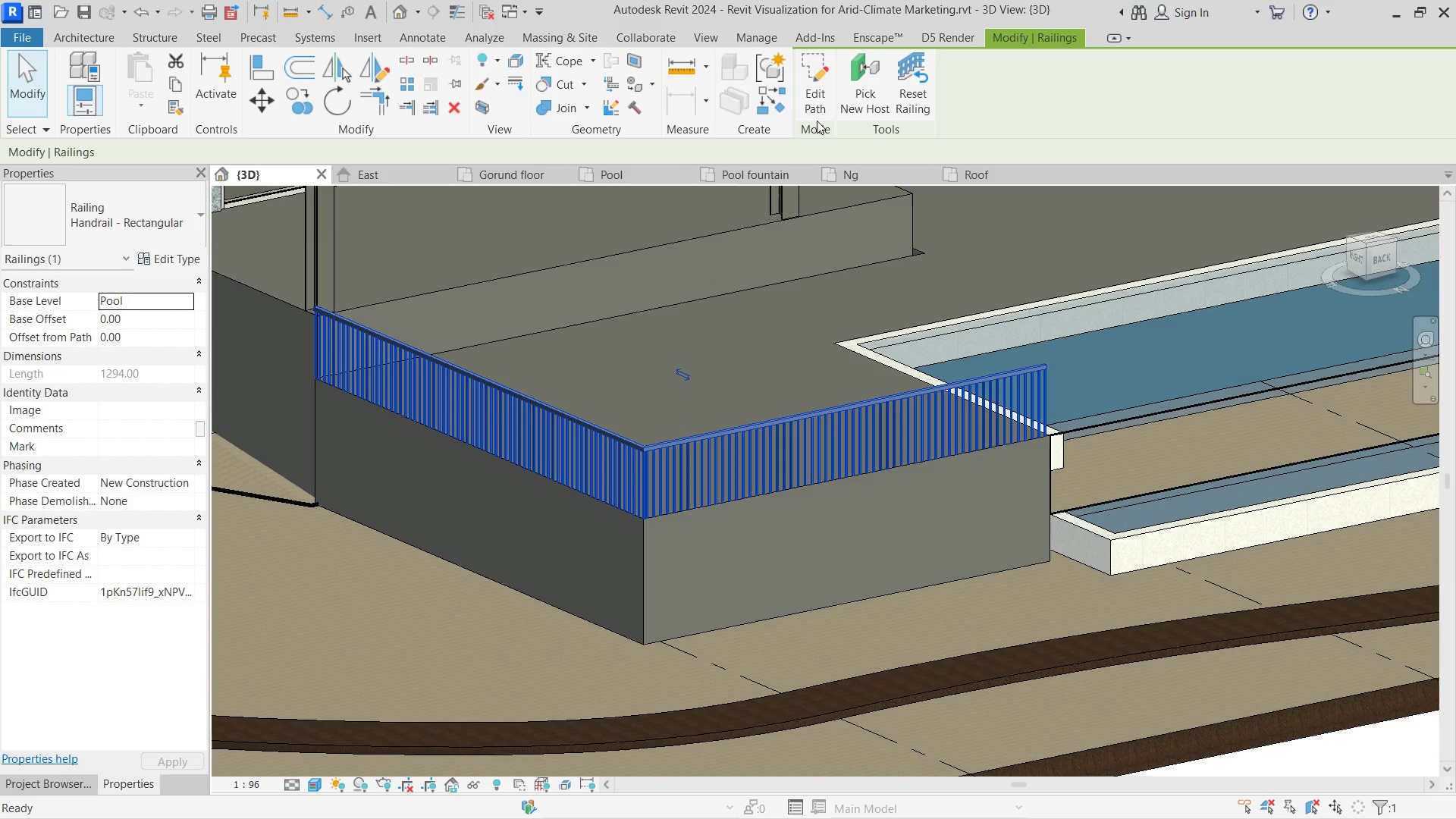 
scroll: coordinate [1198, 219], scroll_direction: down, amount: 3.0
 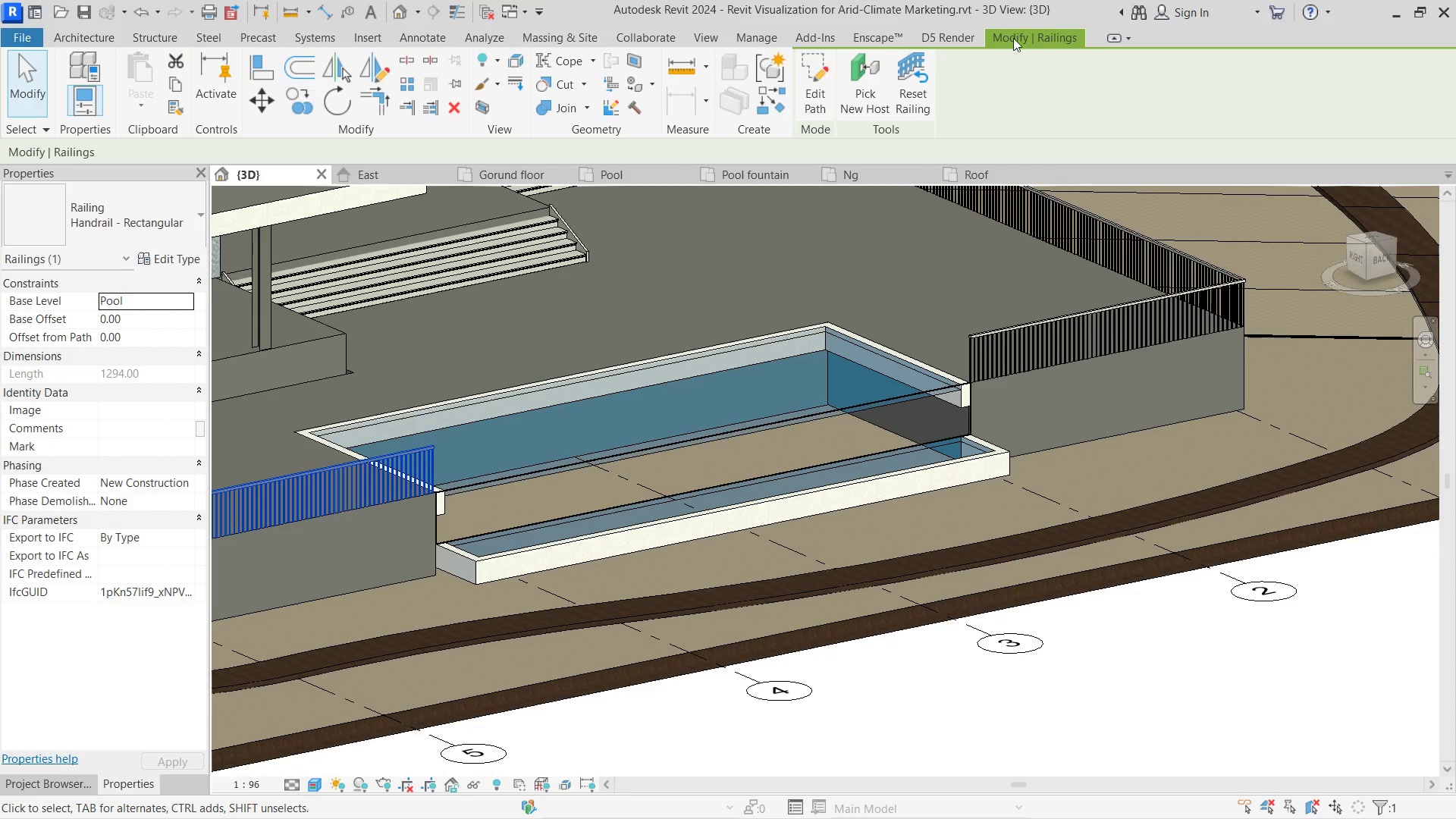 
left_click([980, 33])
 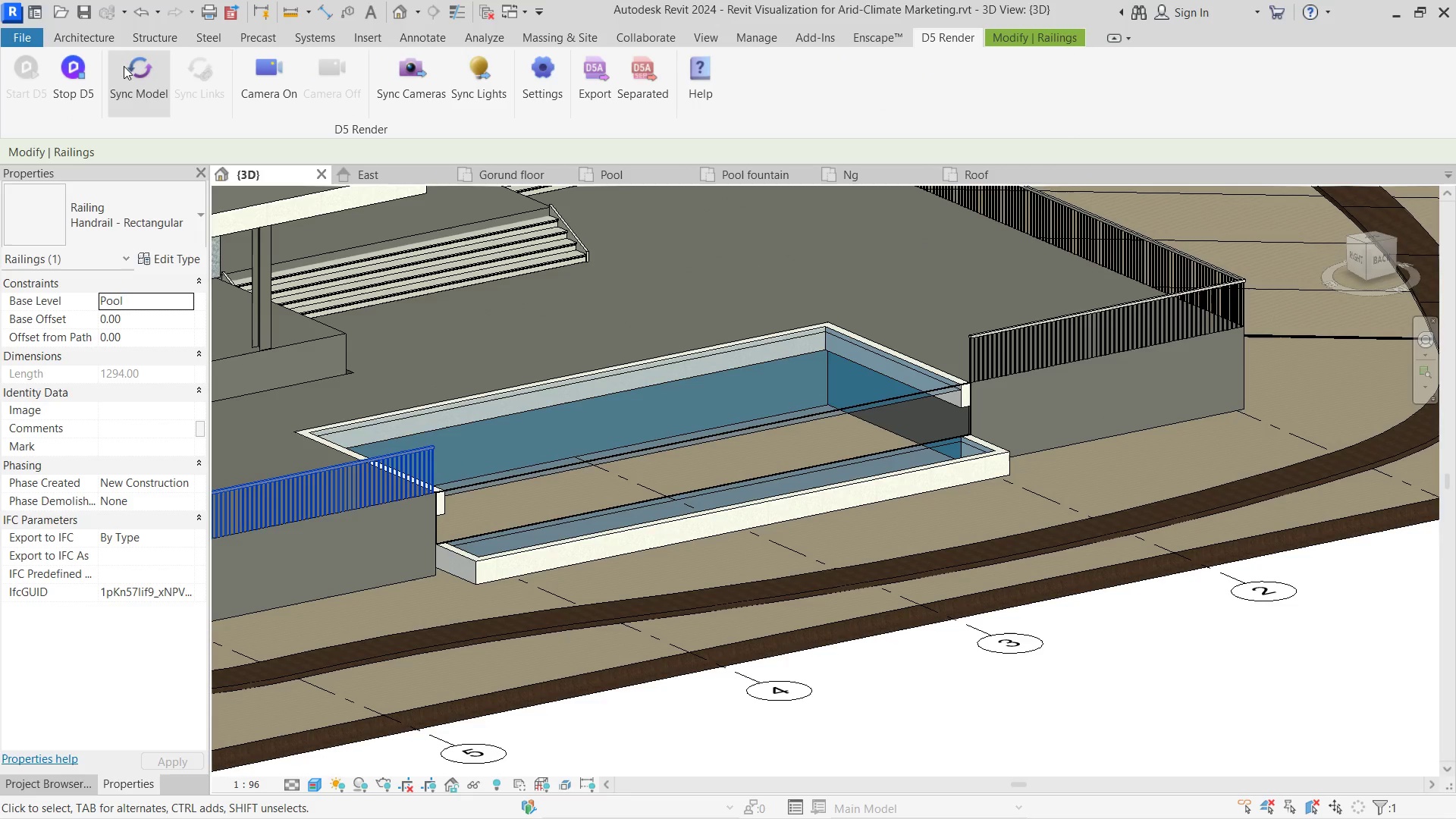 
left_click([121, 66])
 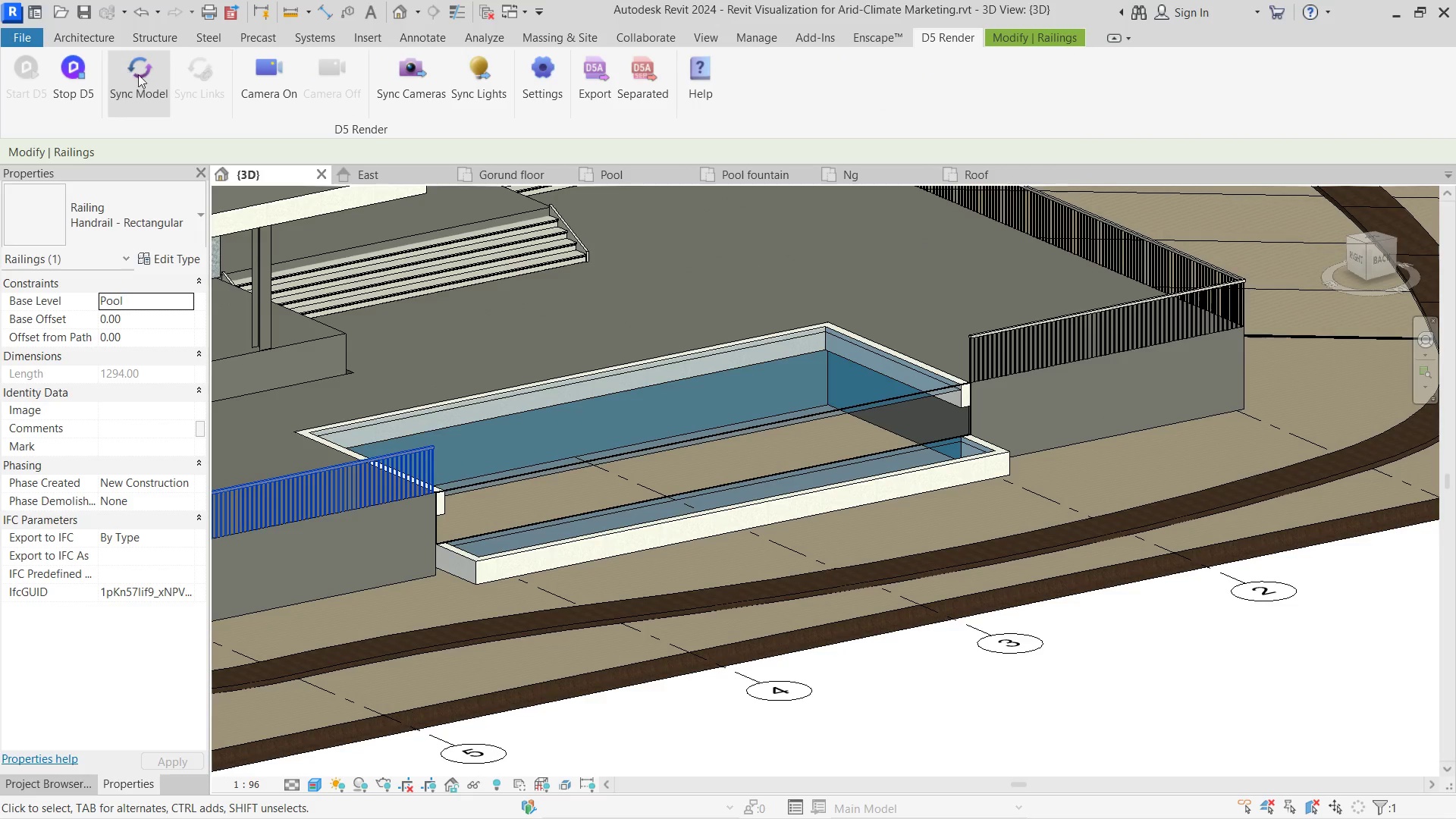 
key(Alt+Tab)
 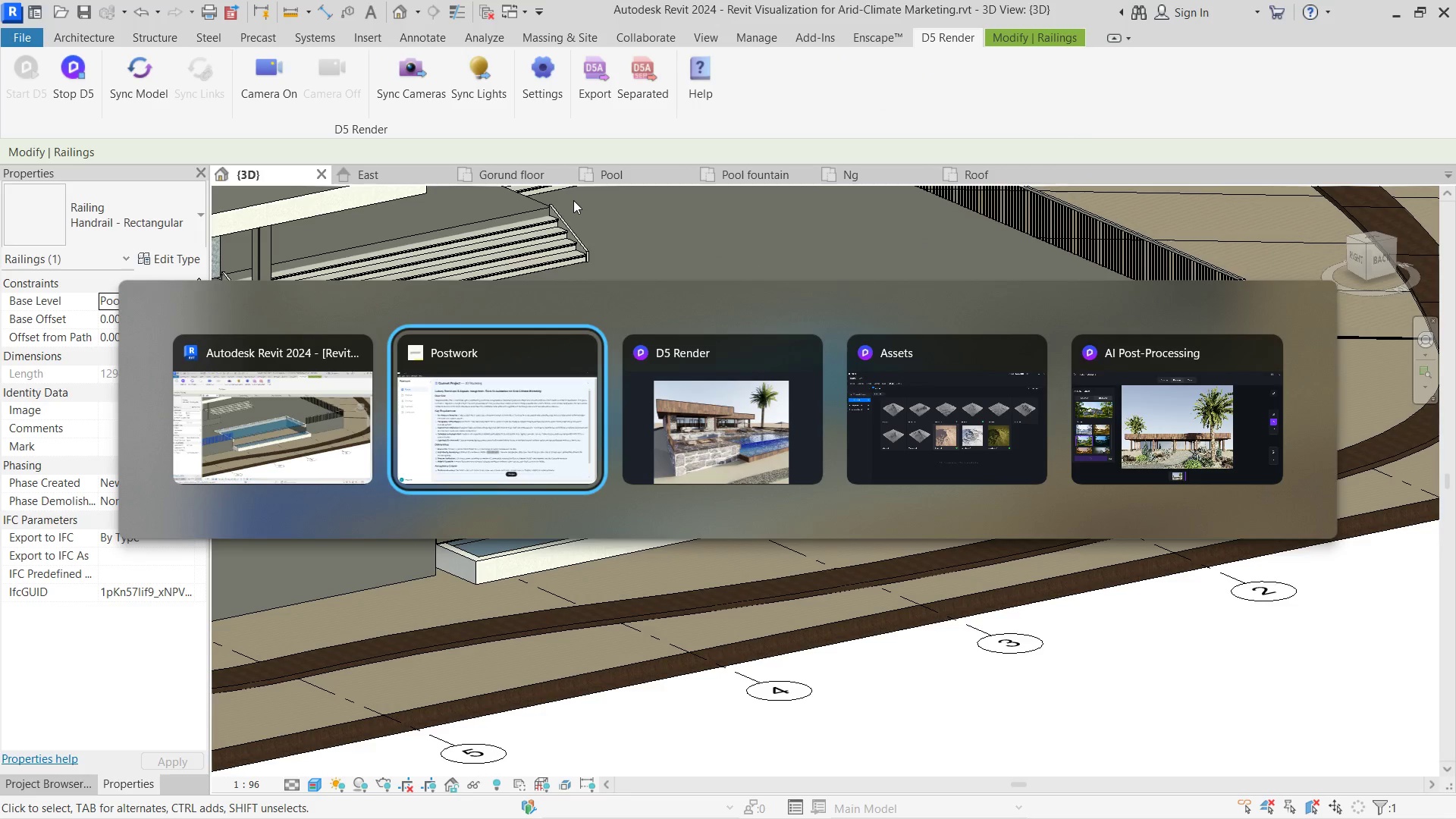 
key(Alt+Tab)
 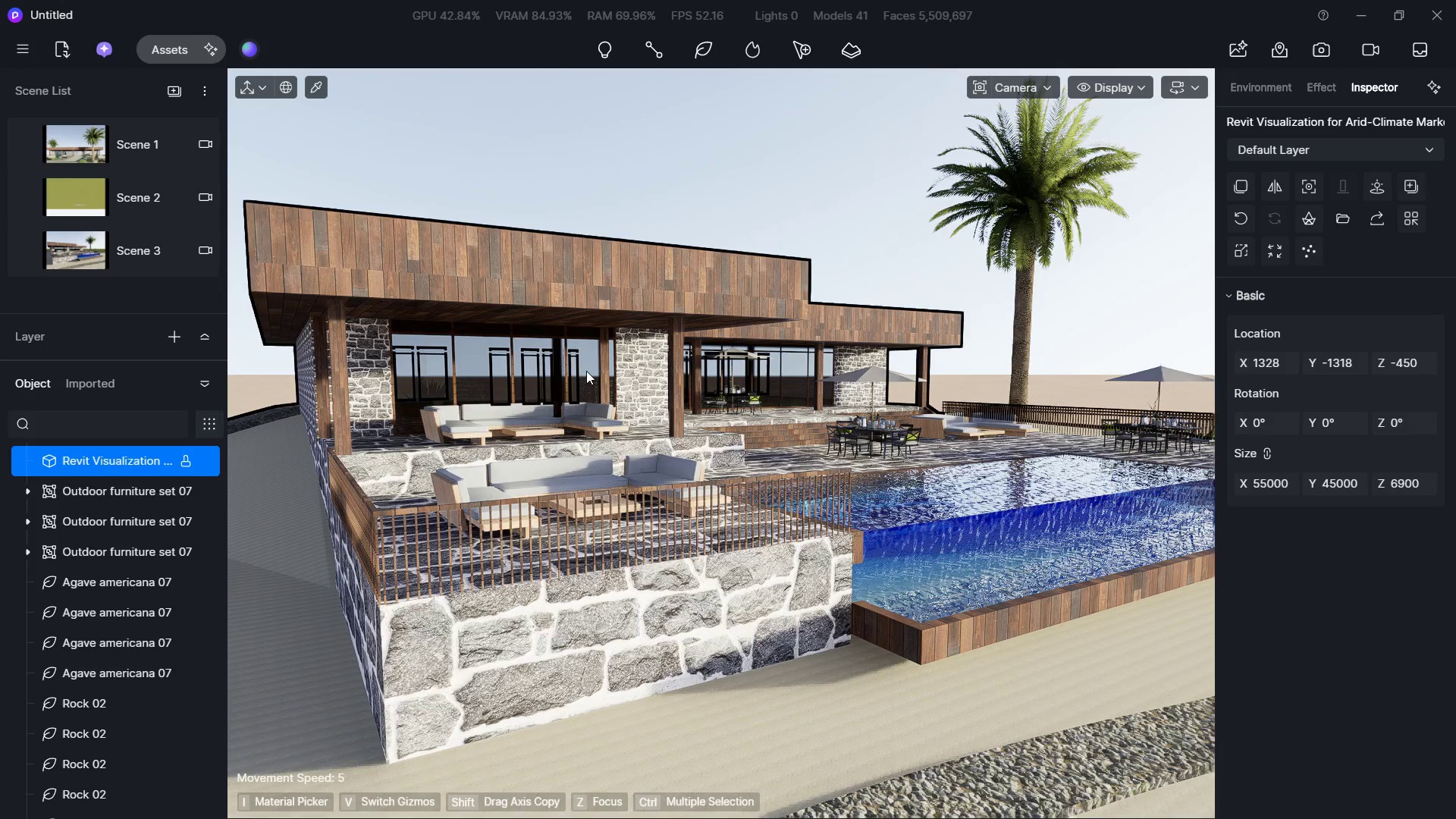 
hold_key(key=A, duration=0.73)
 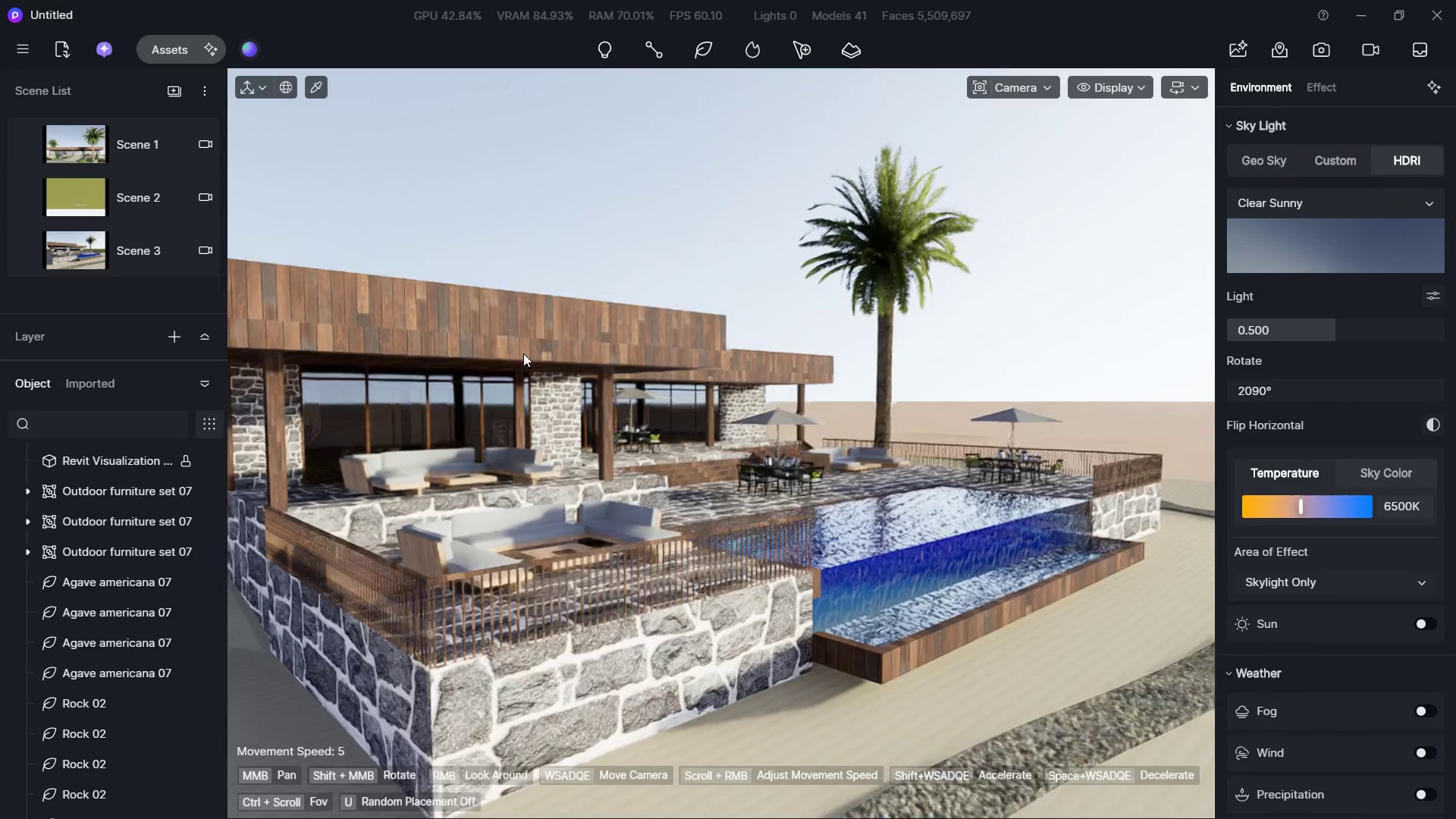 
hold_key(key=S, duration=0.42)
 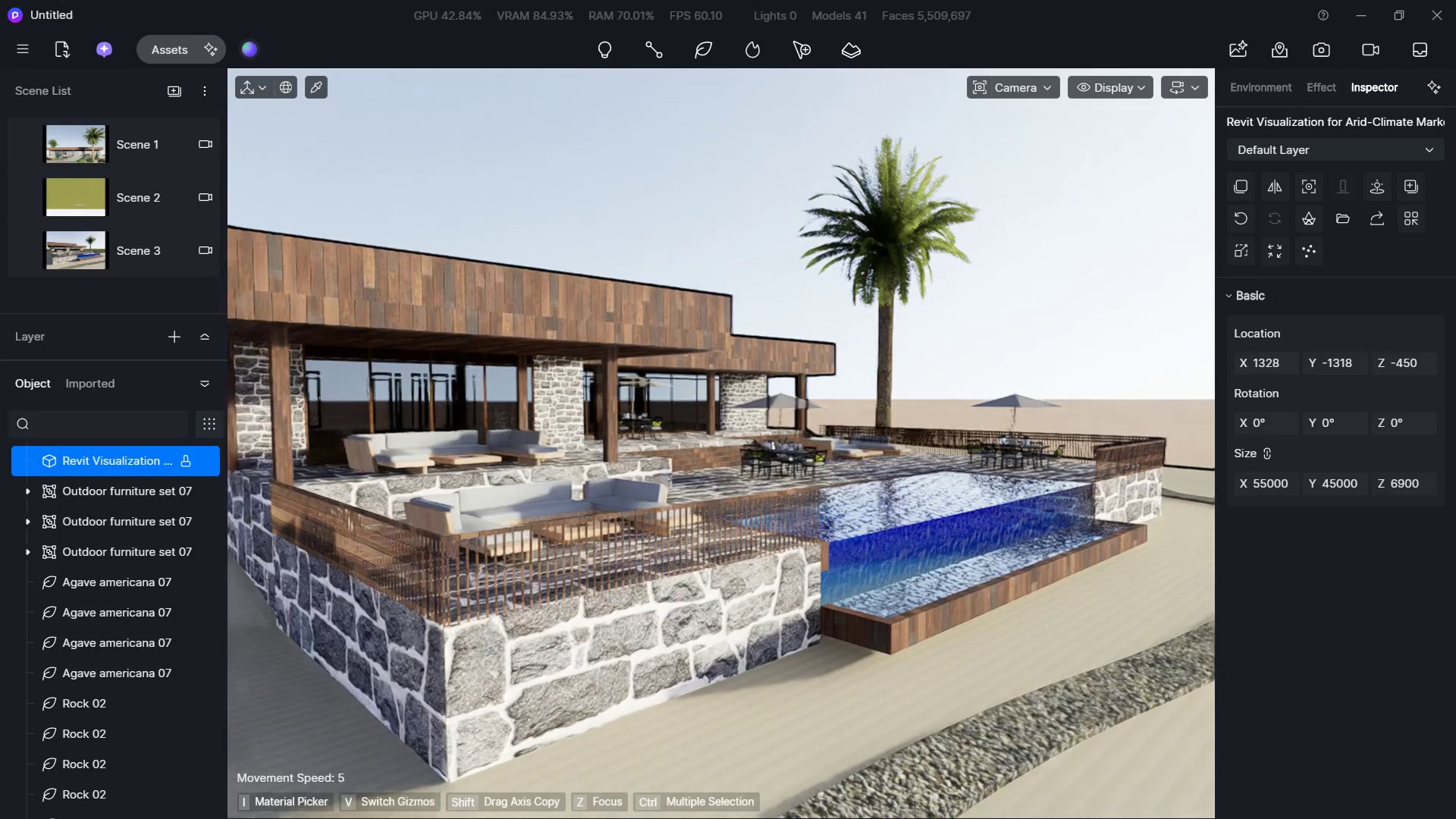 
hold_key(key=Q, duration=0.59)
 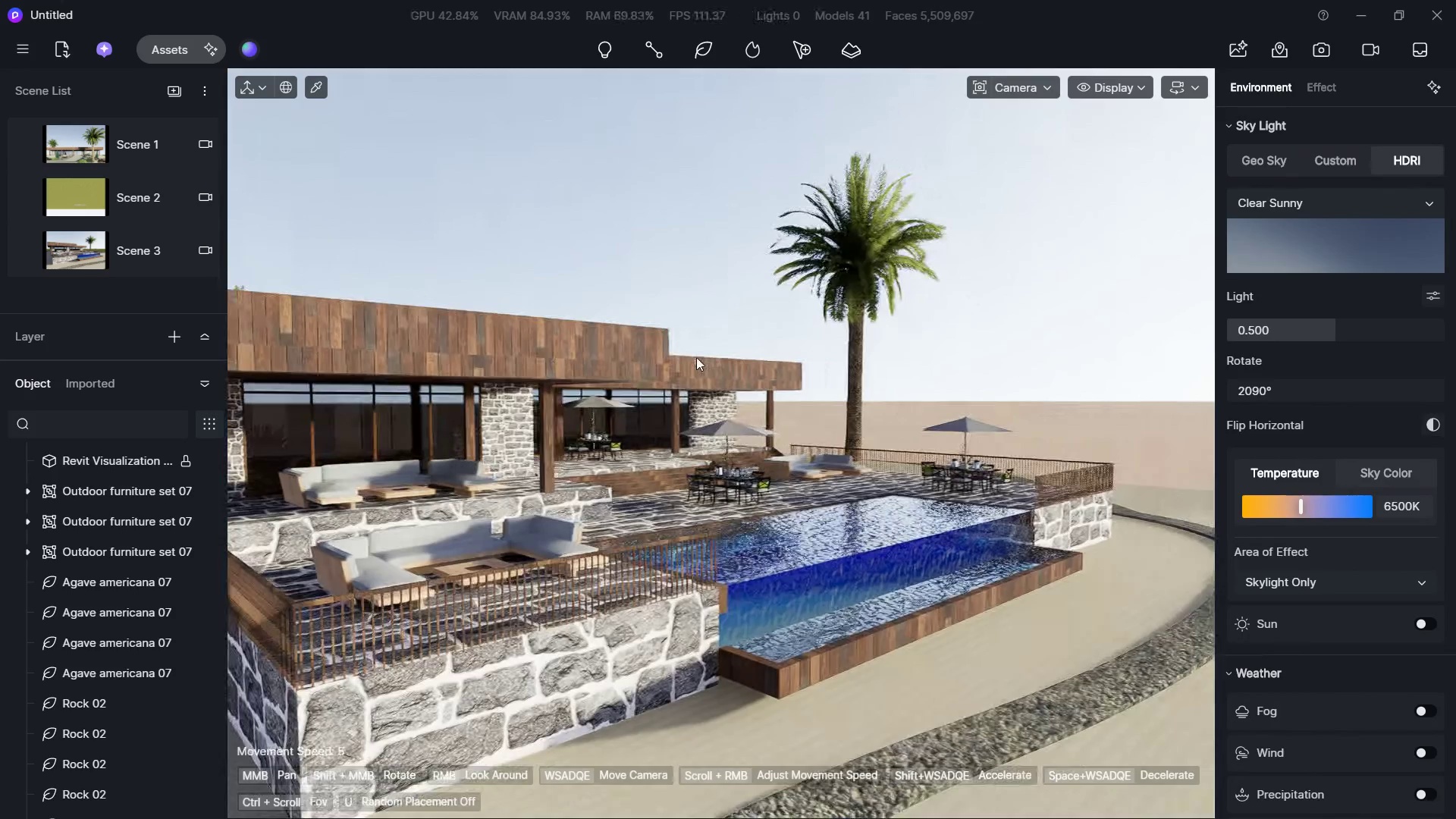 
double_click([563, 353])
 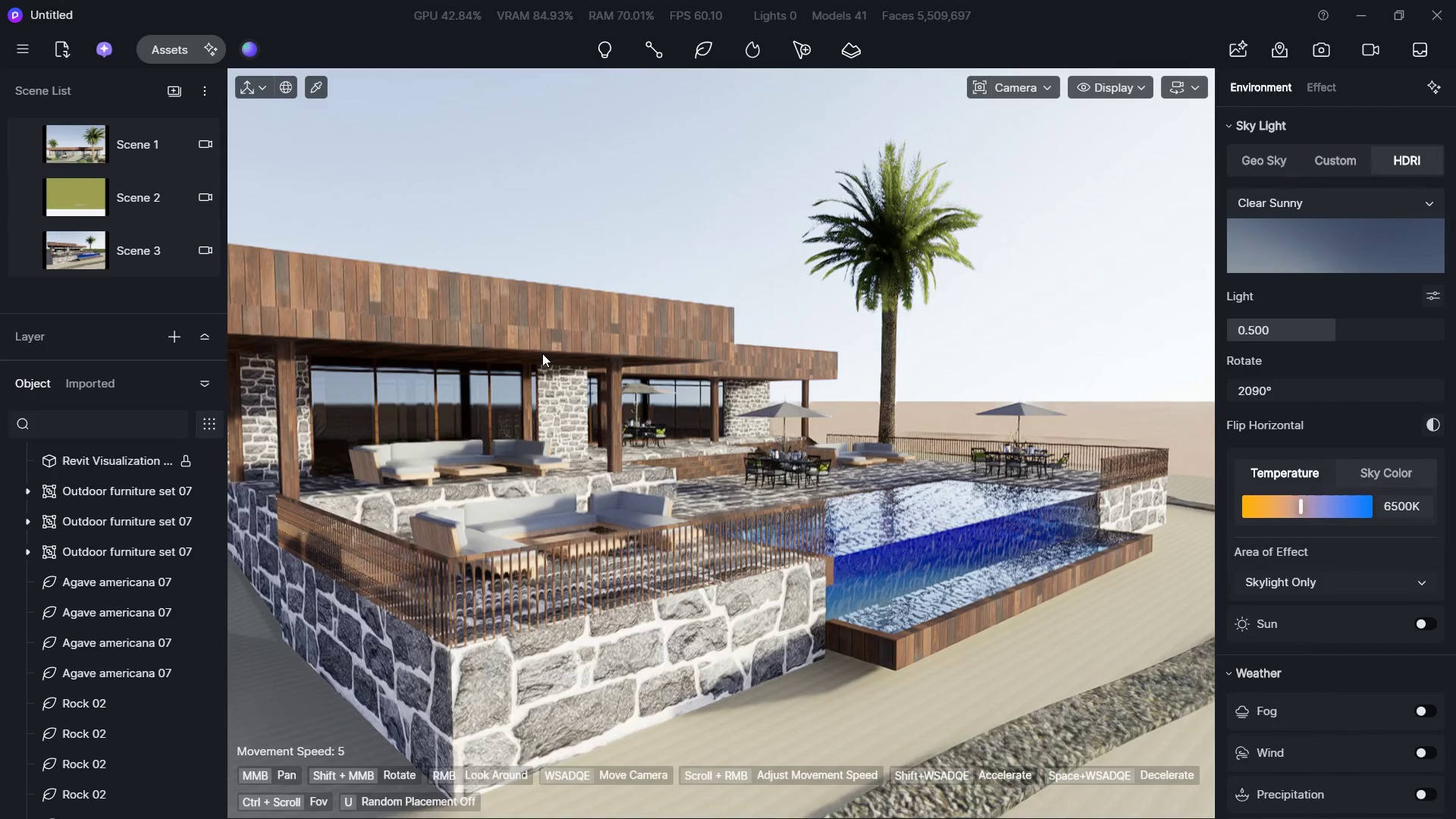 
hold_key(key=D, duration=0.69)
 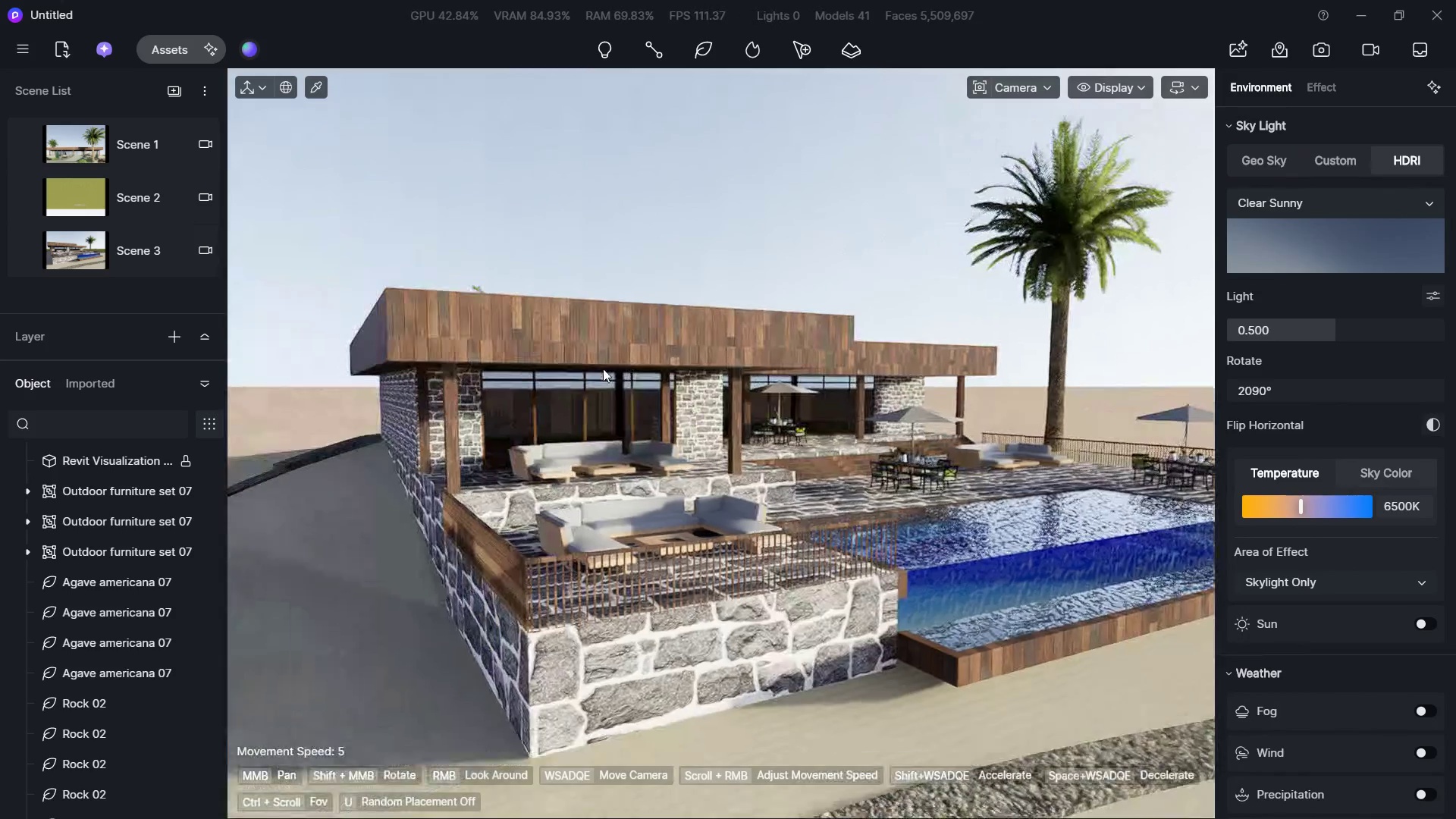 
key(S)
 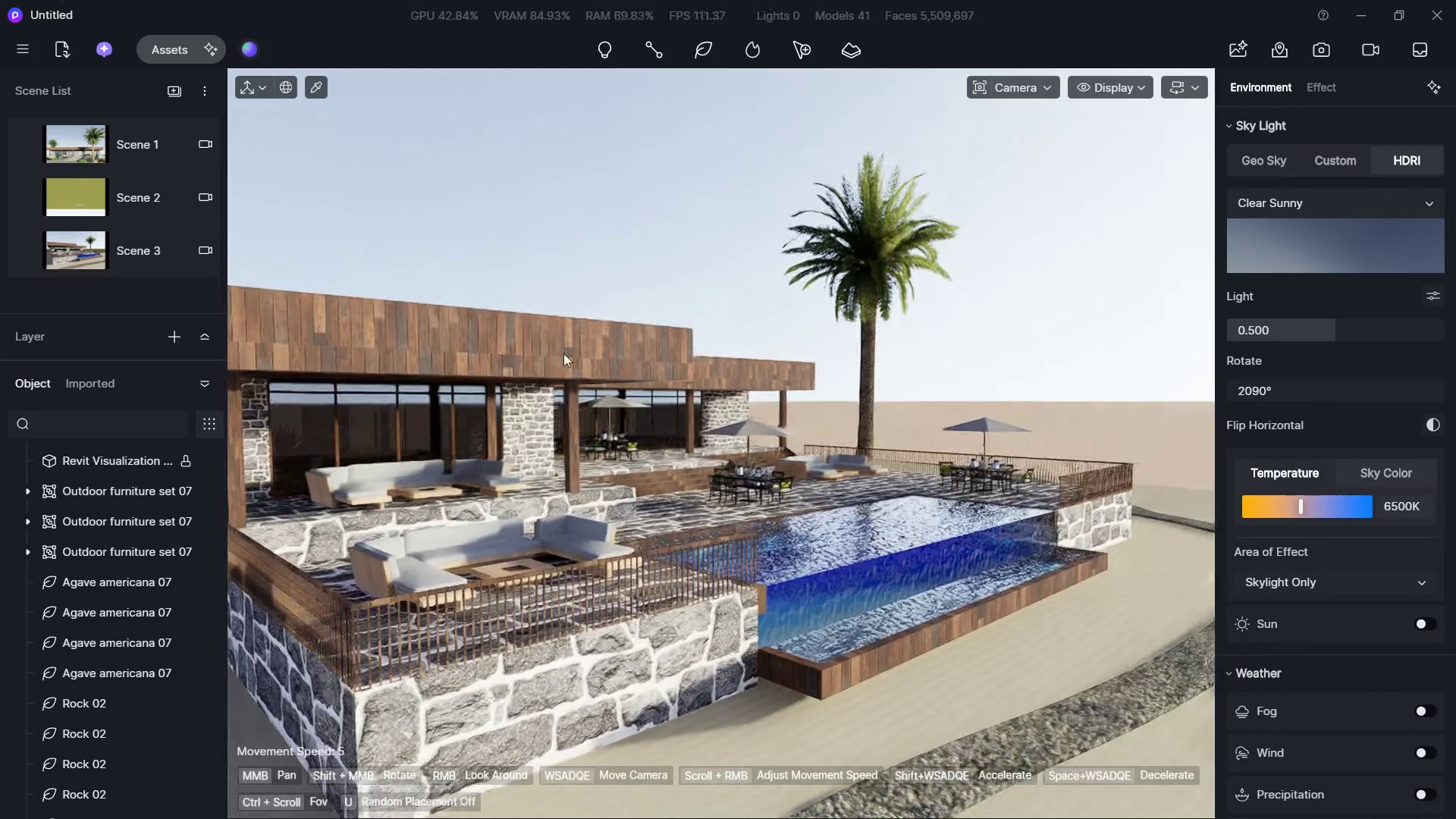 
right_click([563, 353])
 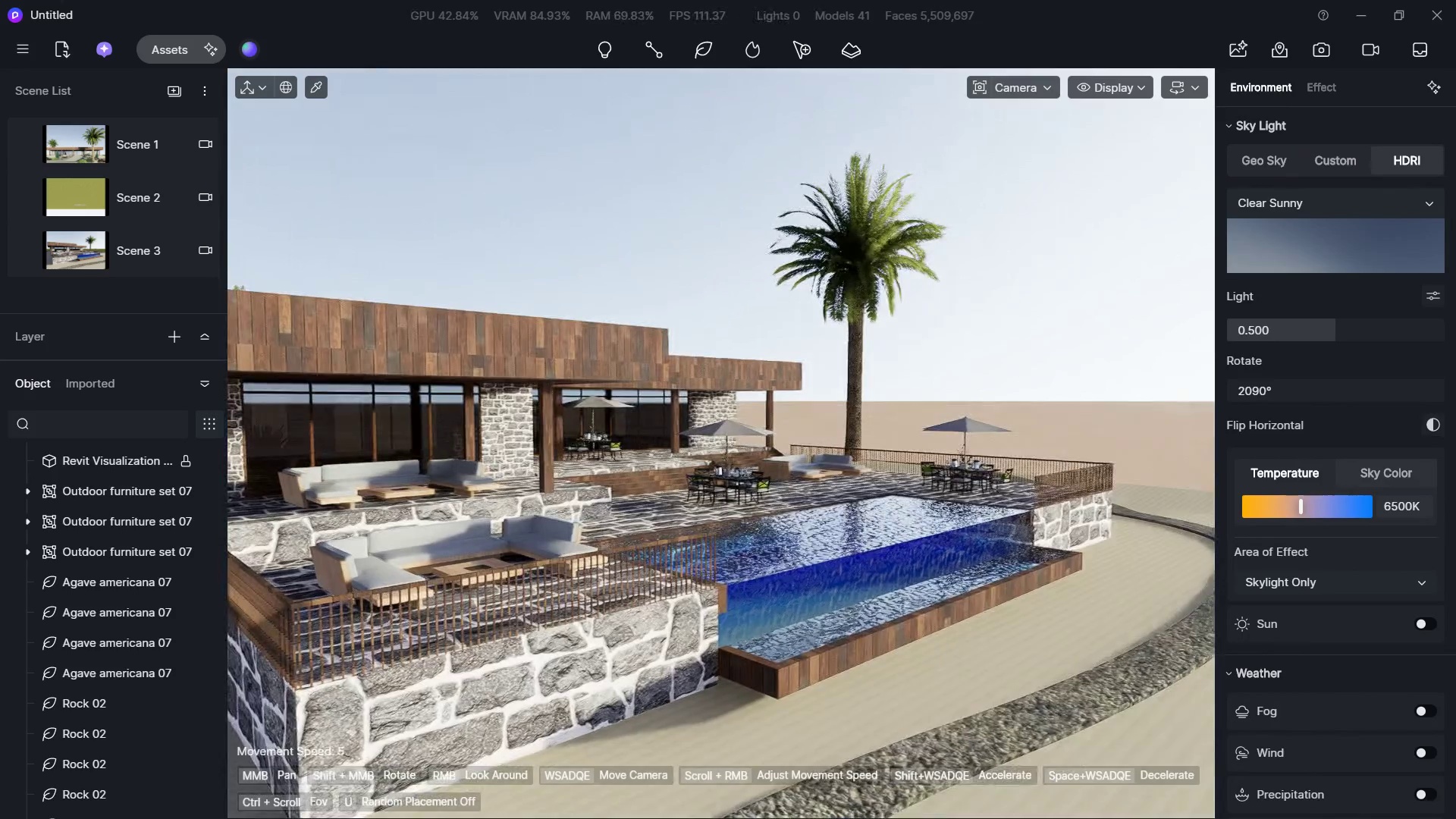 
hold_key(key=S, duration=0.34)
 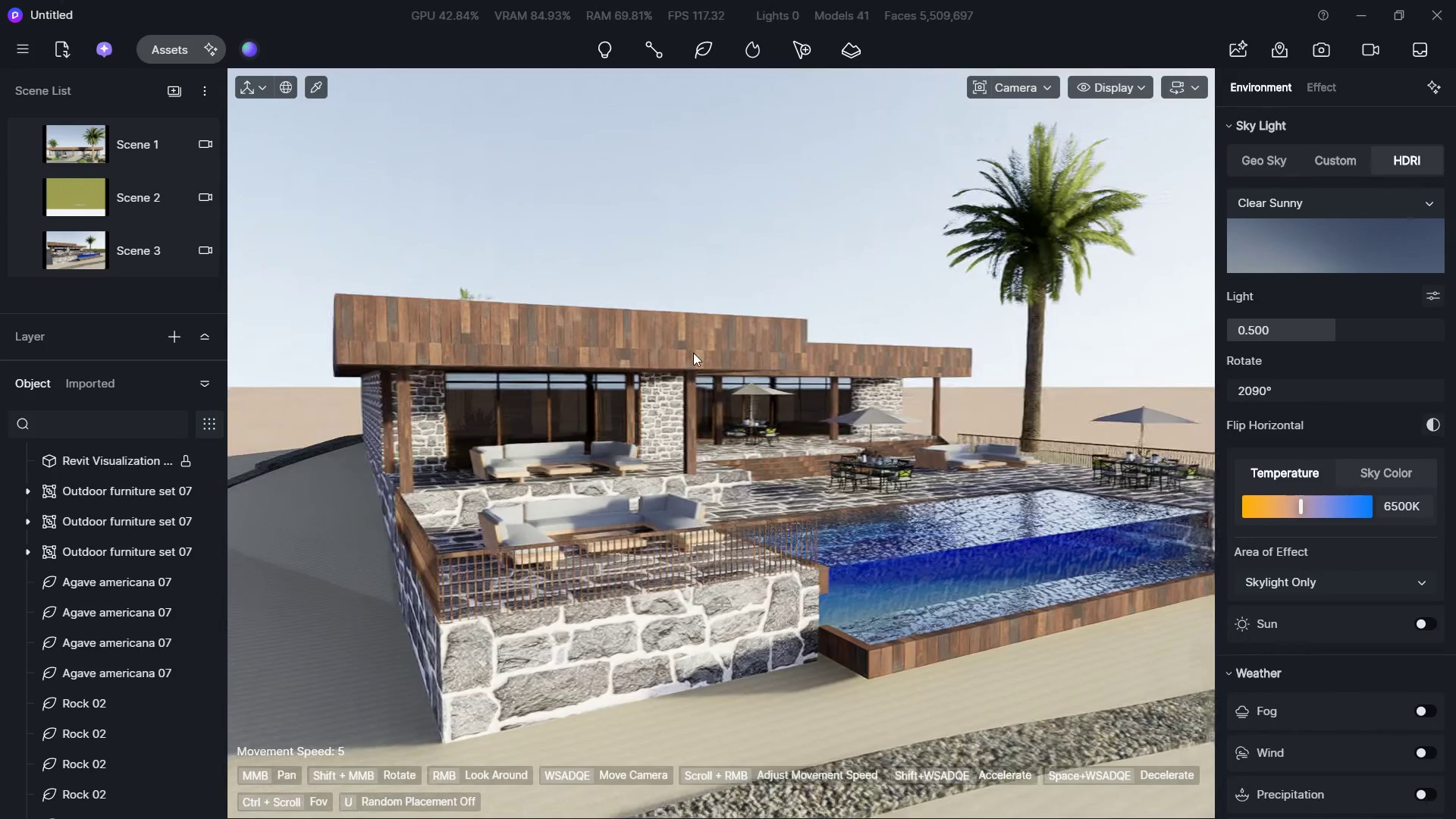 
hold_key(key=D, duration=0.89)
 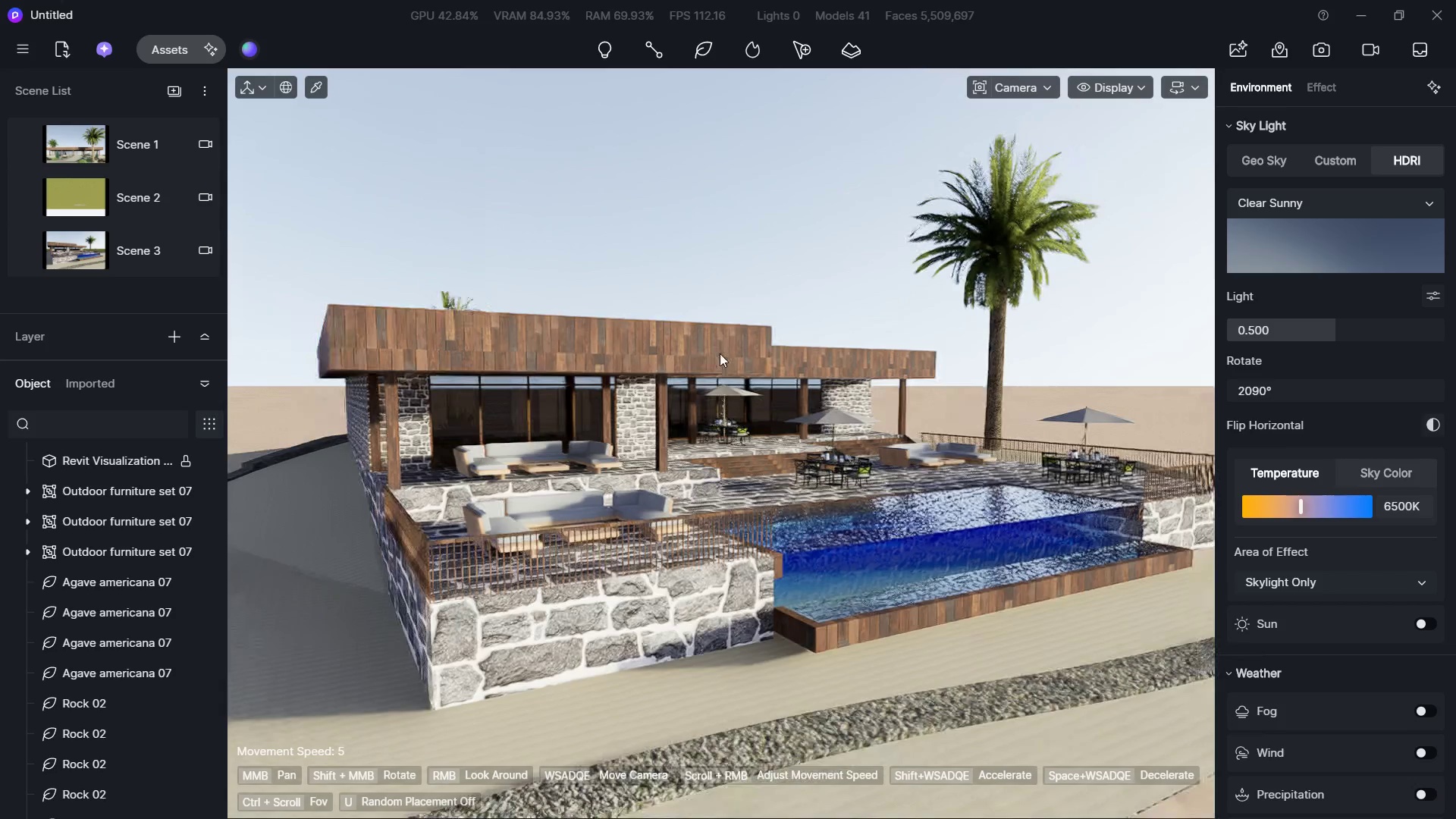 
hold_key(key=S, duration=0.66)
 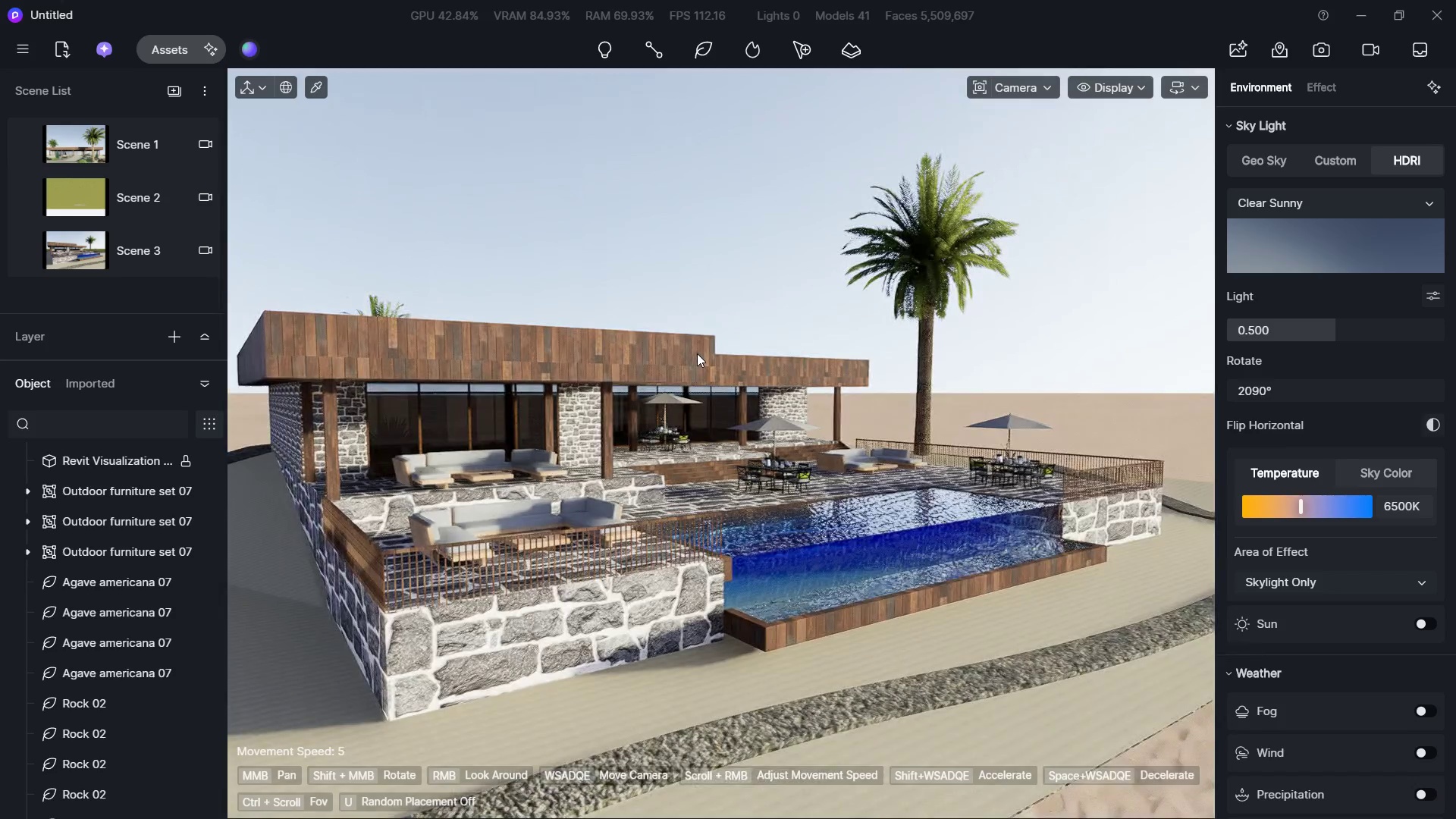 
hold_key(key=A, duration=0.44)
 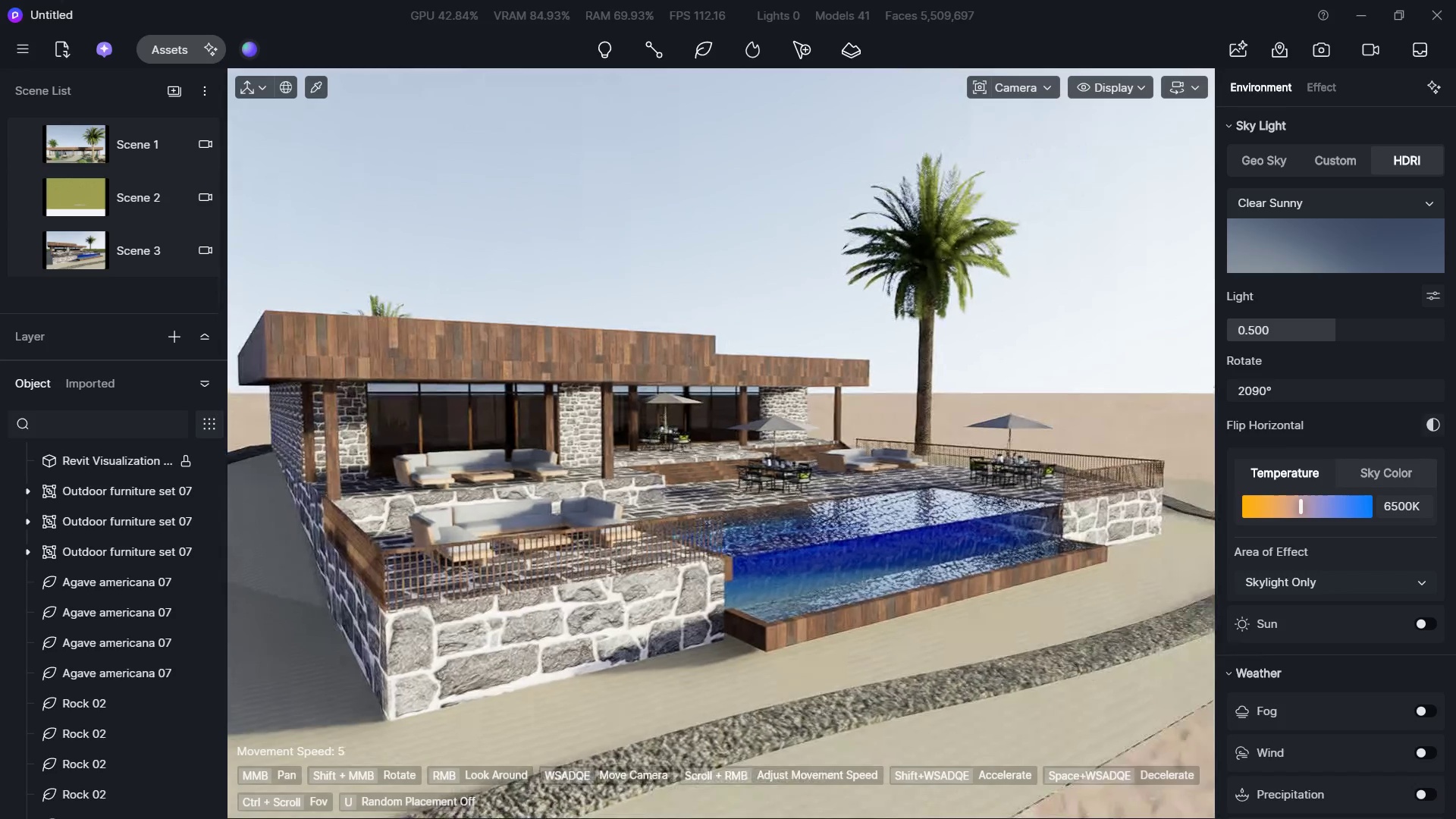 
triple_click([697, 353])
 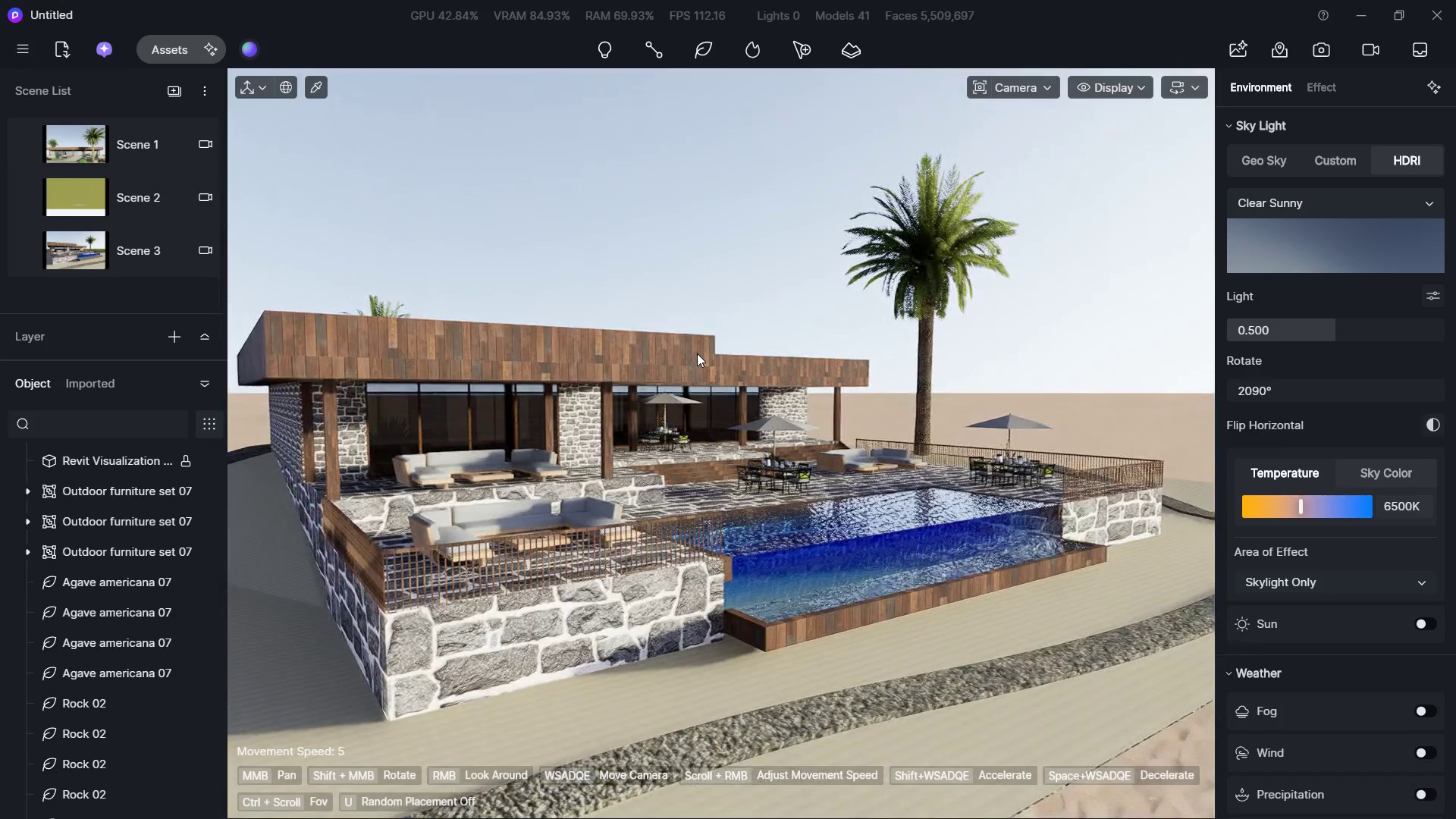 
triple_click([697, 353])
 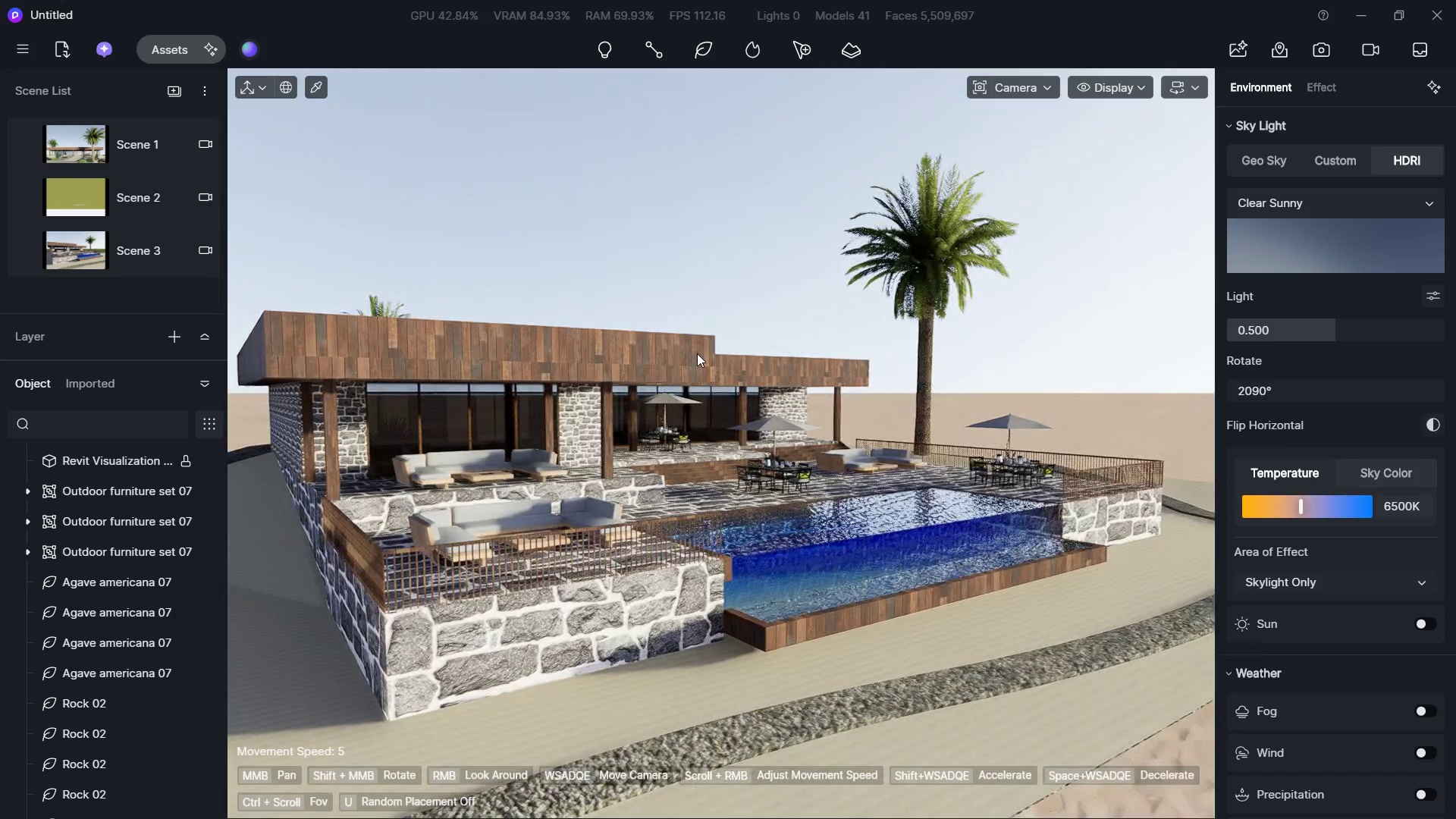 
triple_click([697, 353])
 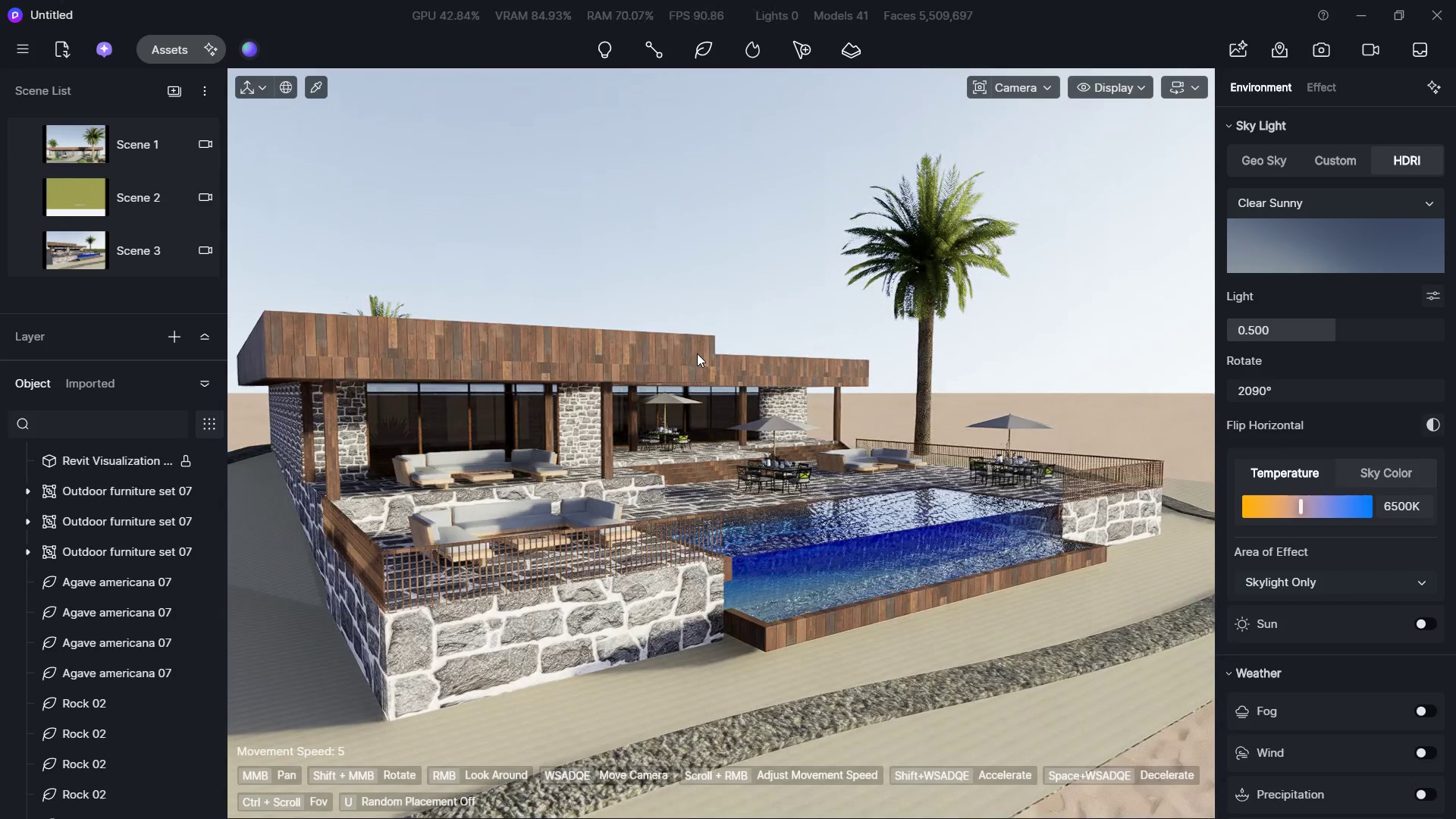 
type(ws)
 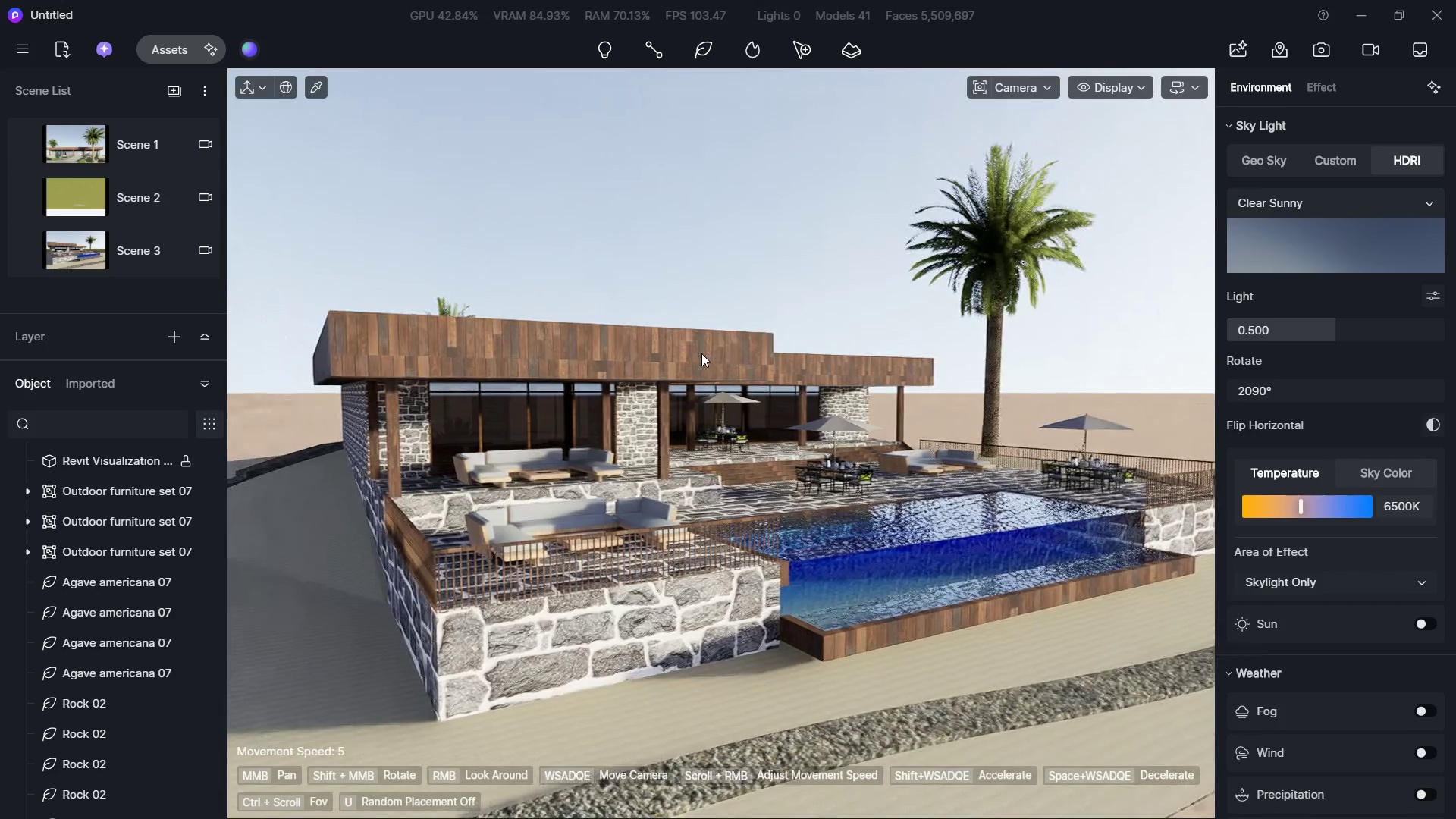 
triple_click([726, 353])
 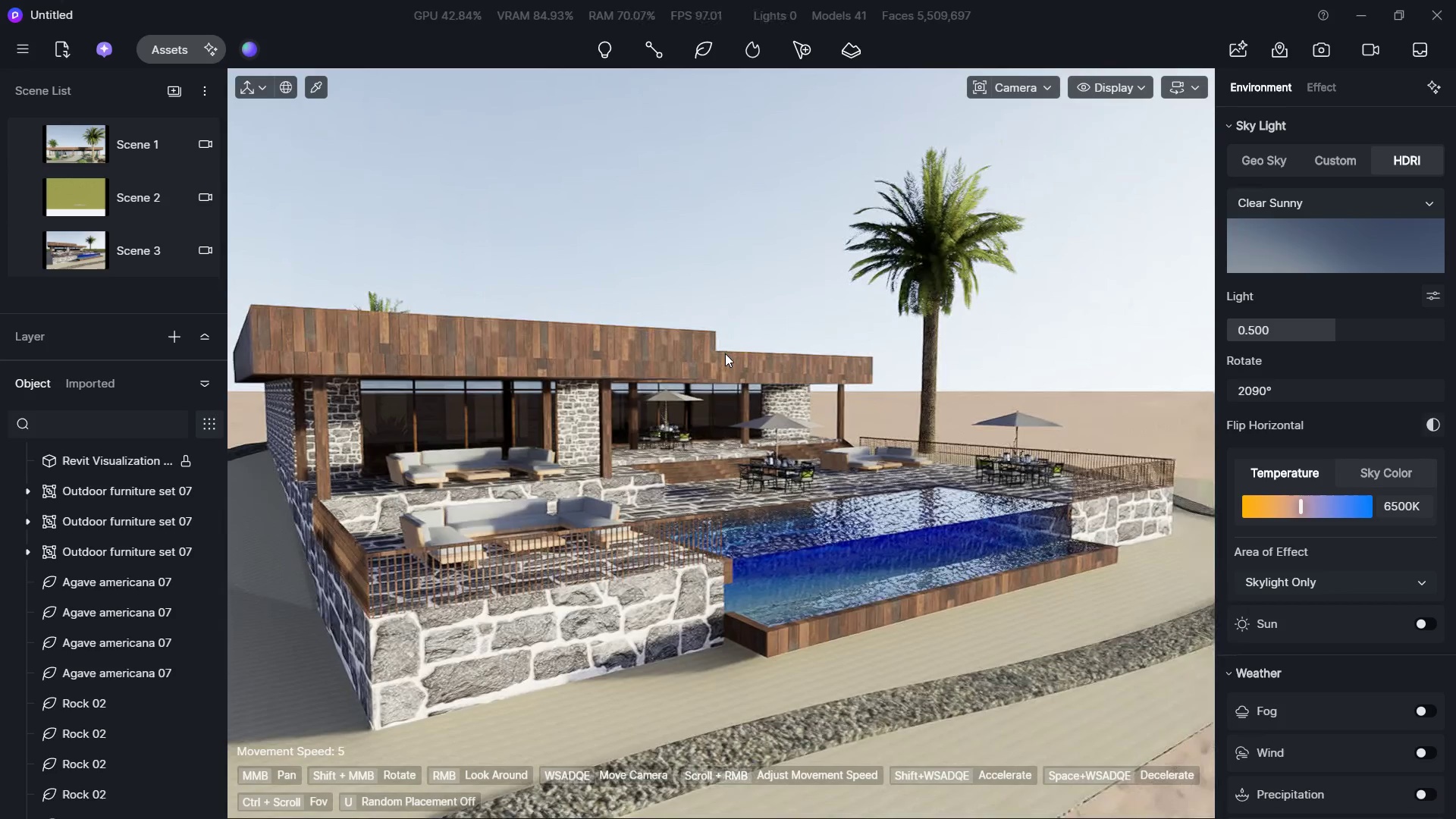 
triple_click([720, 352])
 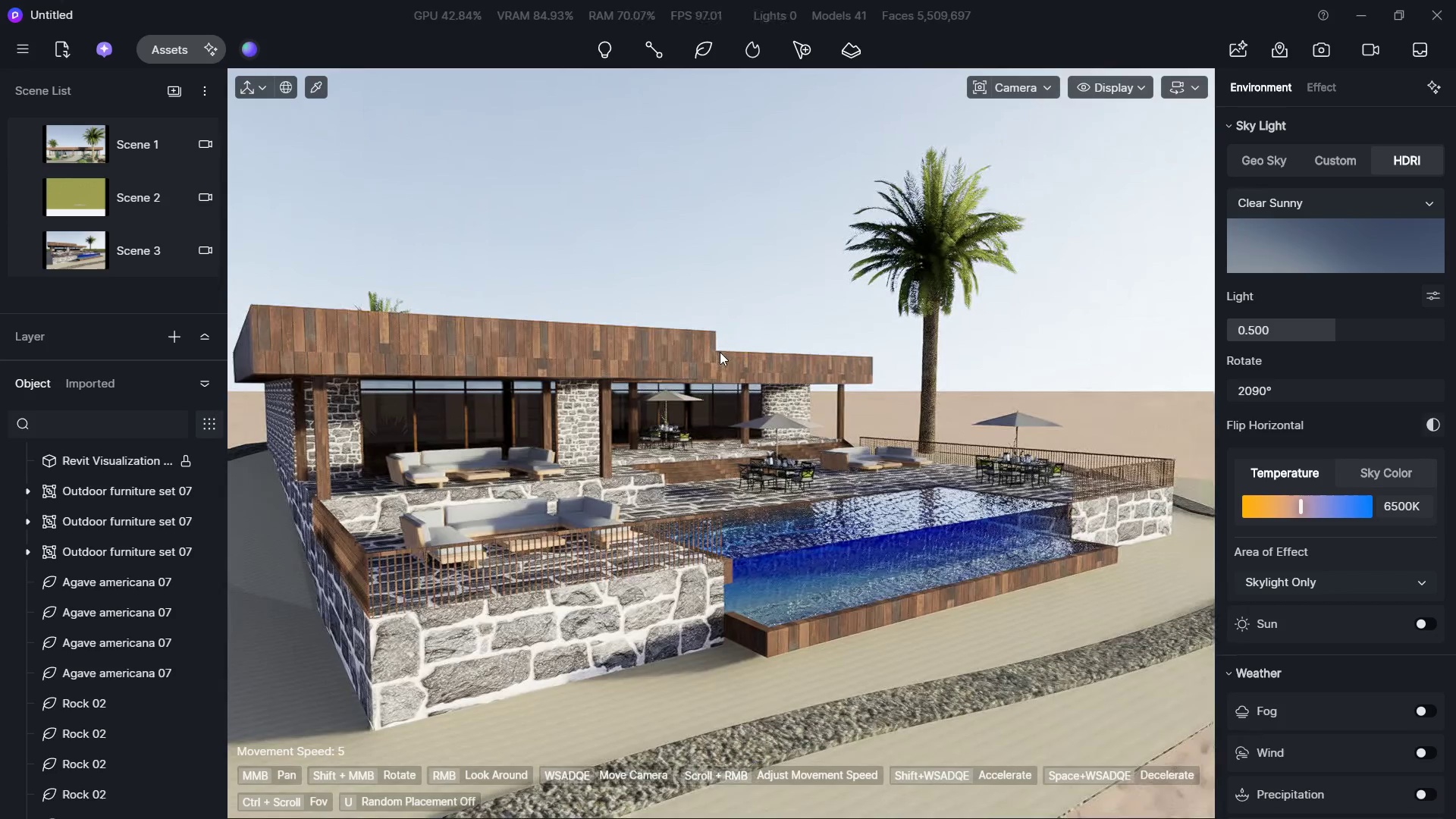 
triple_click([720, 352])
 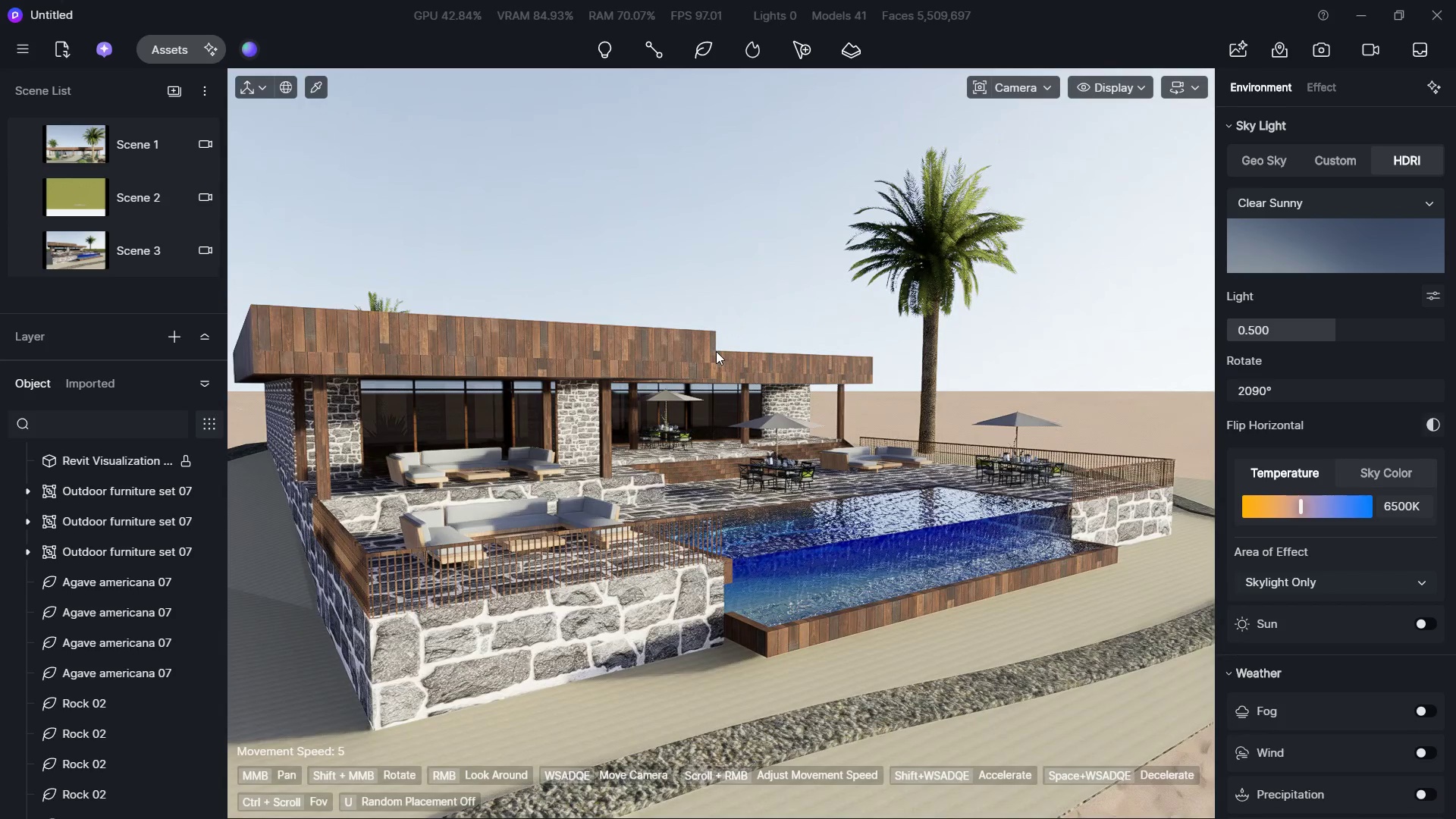 
triple_click([716, 351])
 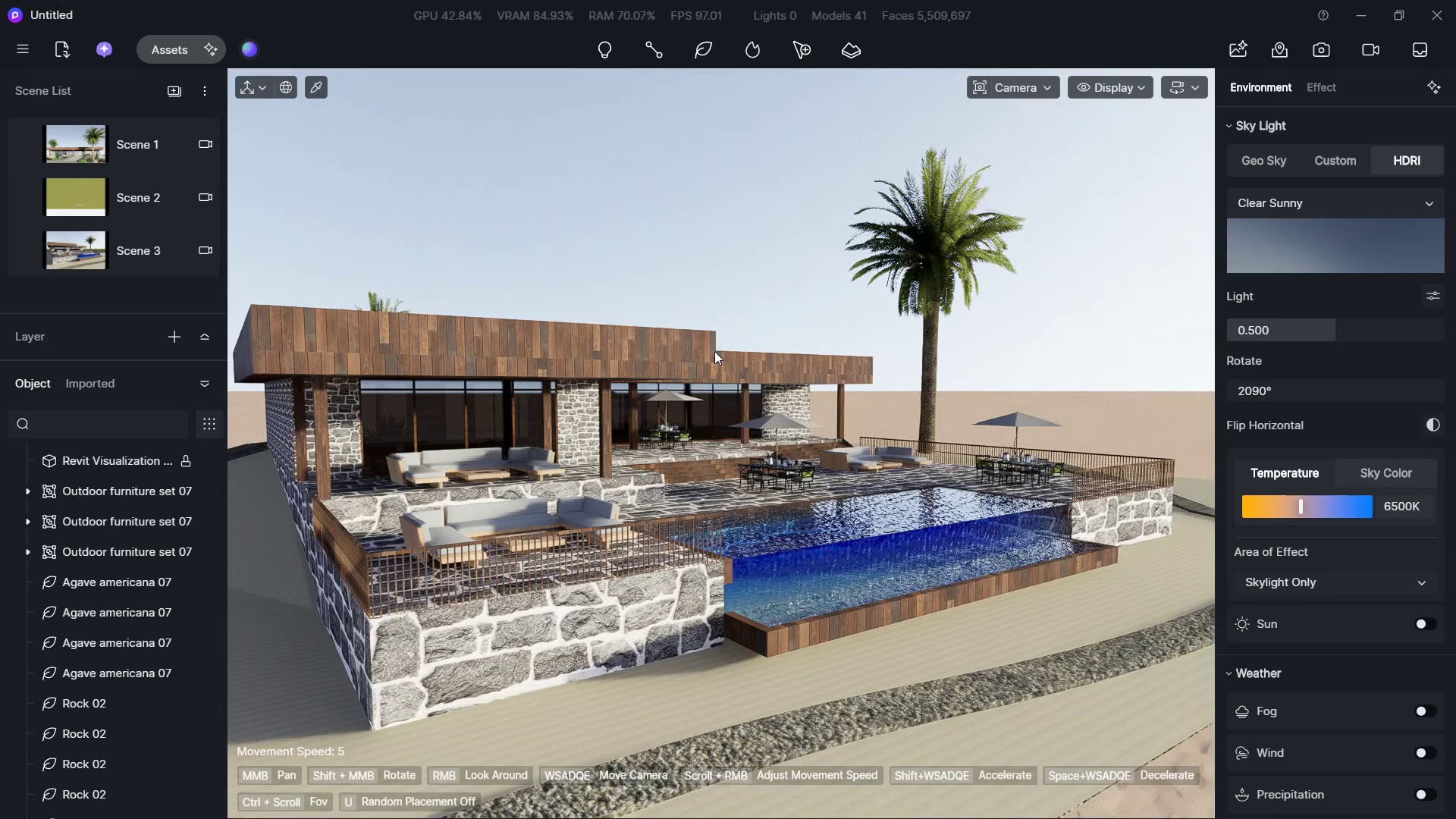 
triple_click([714, 351])
 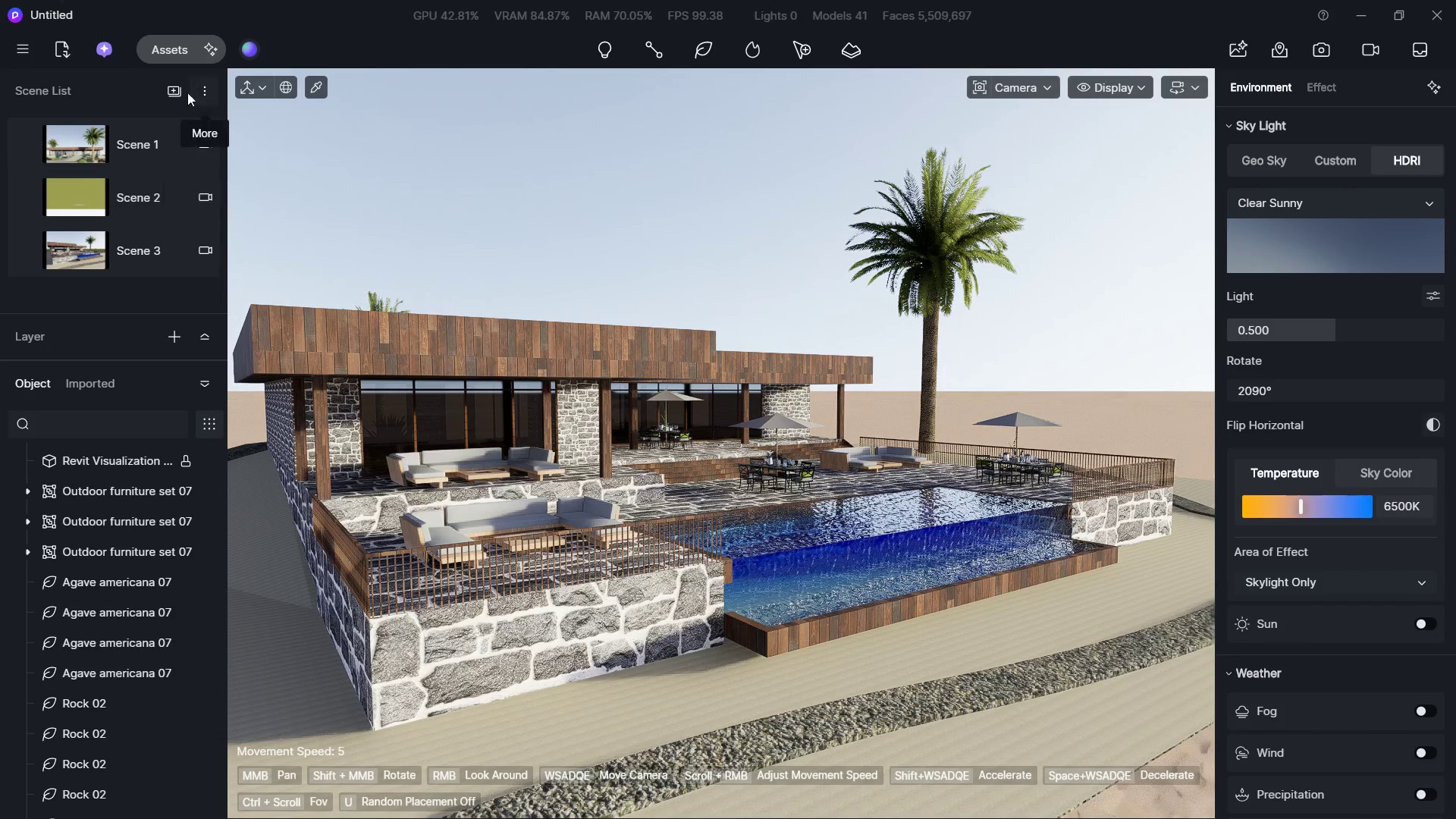 
double_click([155, 46])
 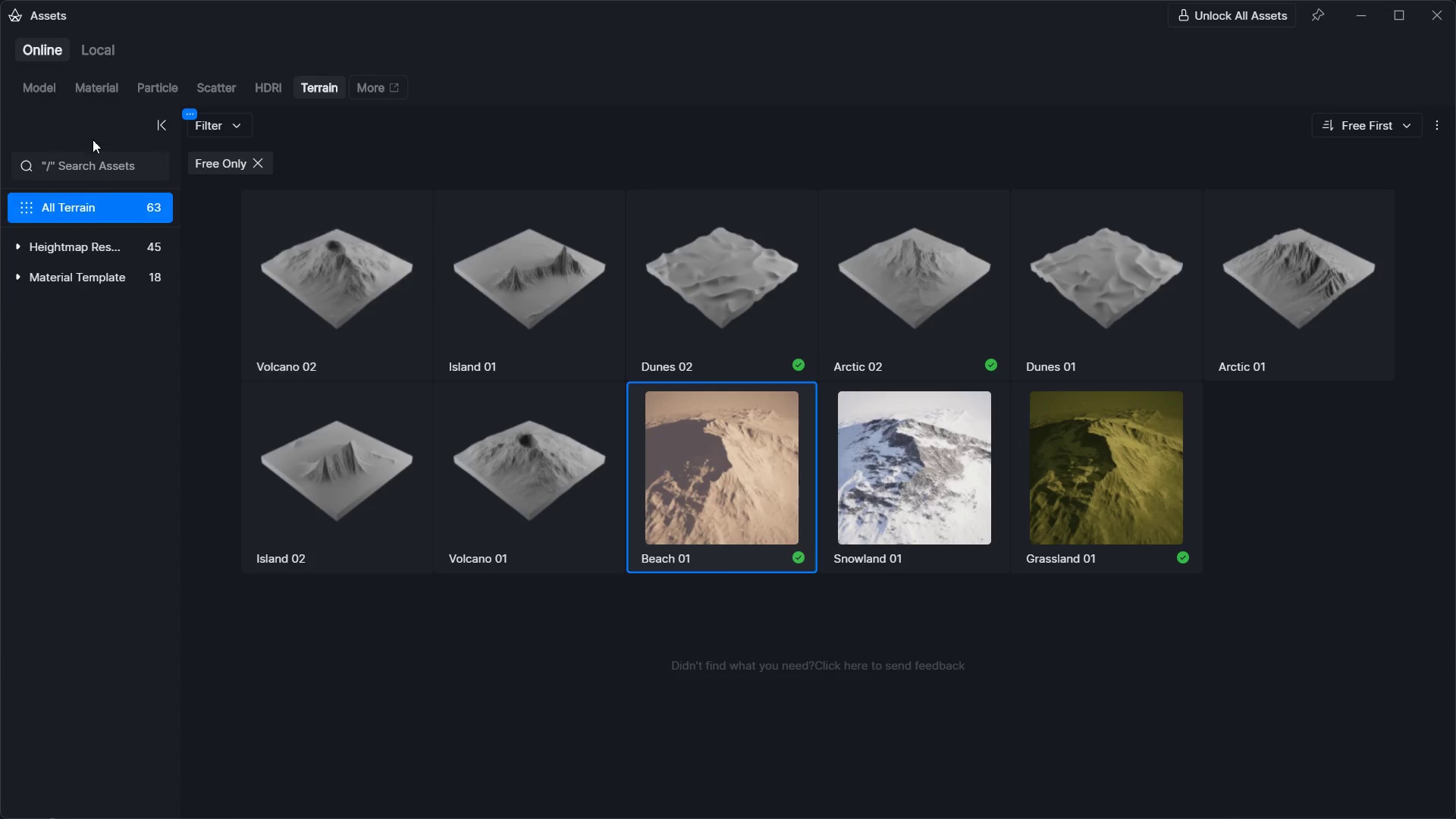 
left_click([19, 82])
 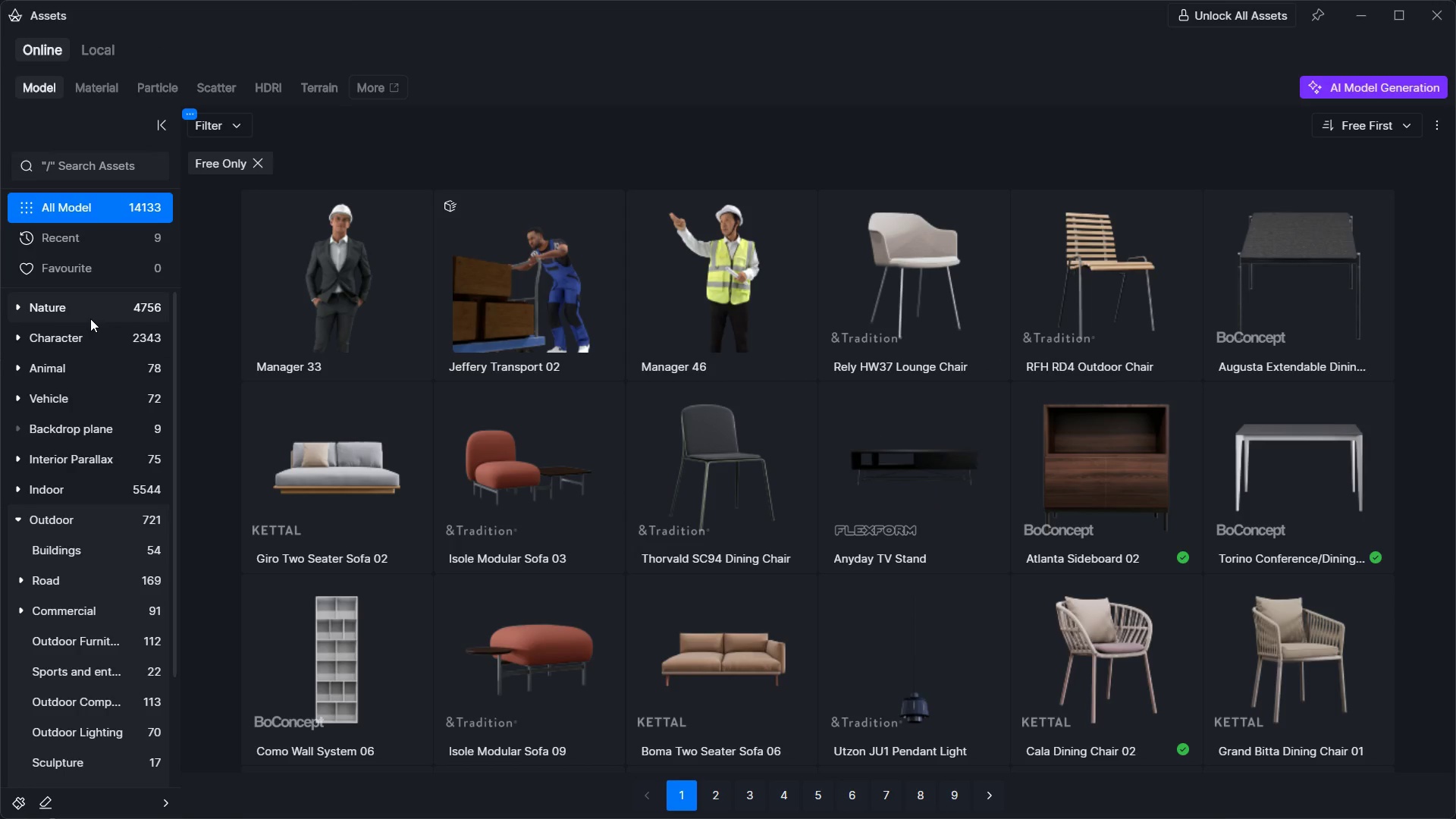 
left_click([65, 317])
 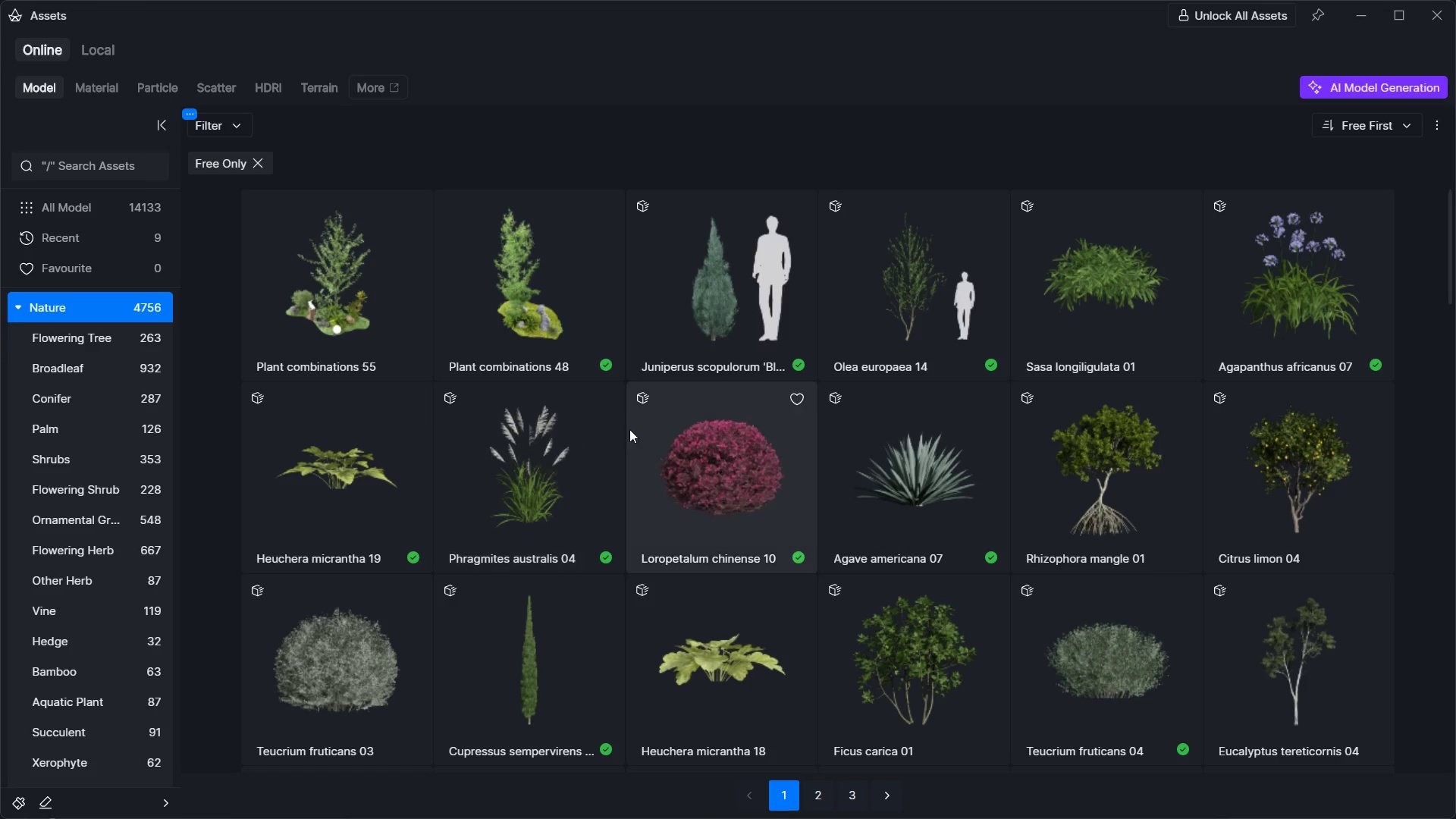 
left_click([704, 286])
 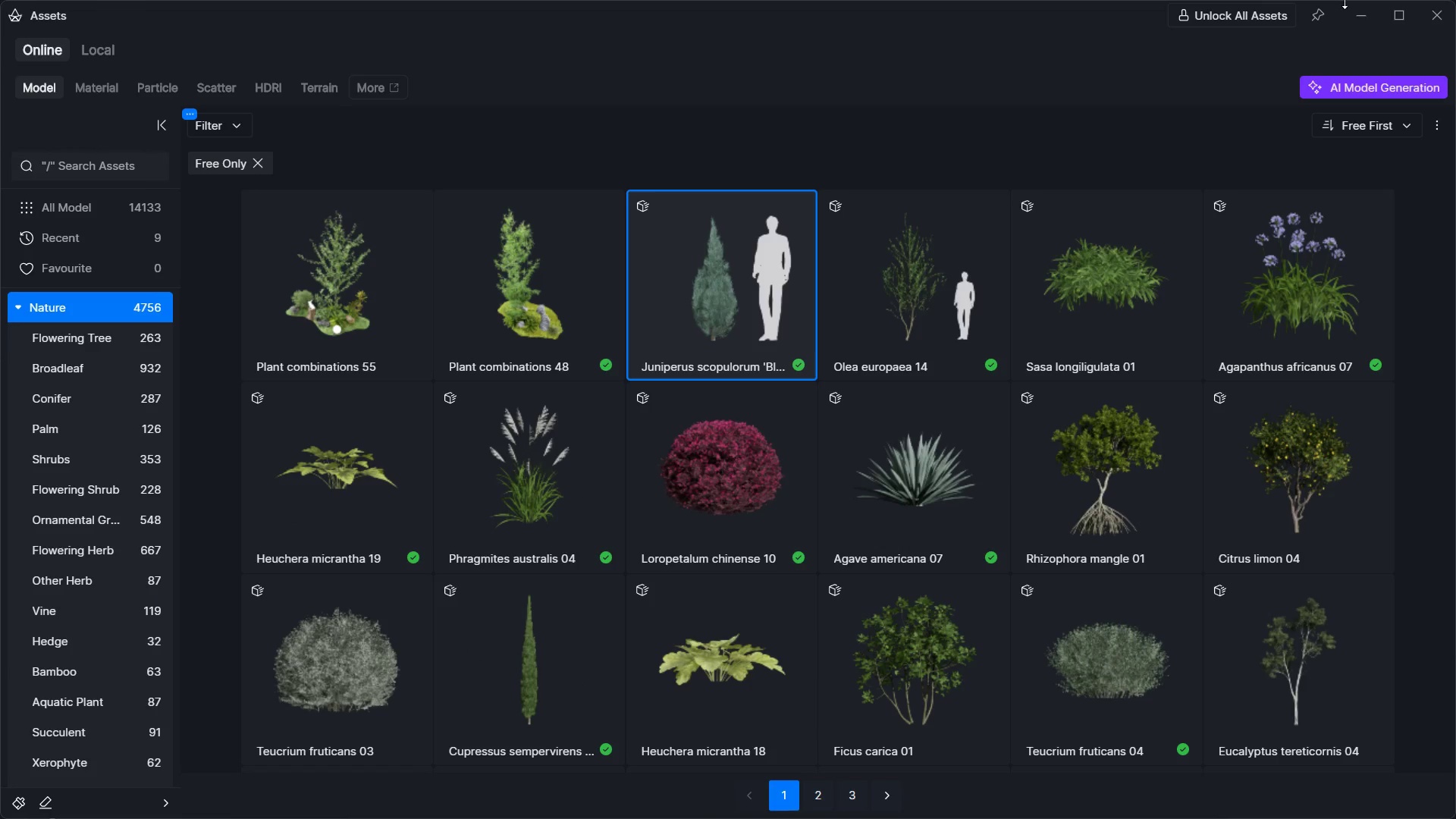 
left_click([1354, 8])
 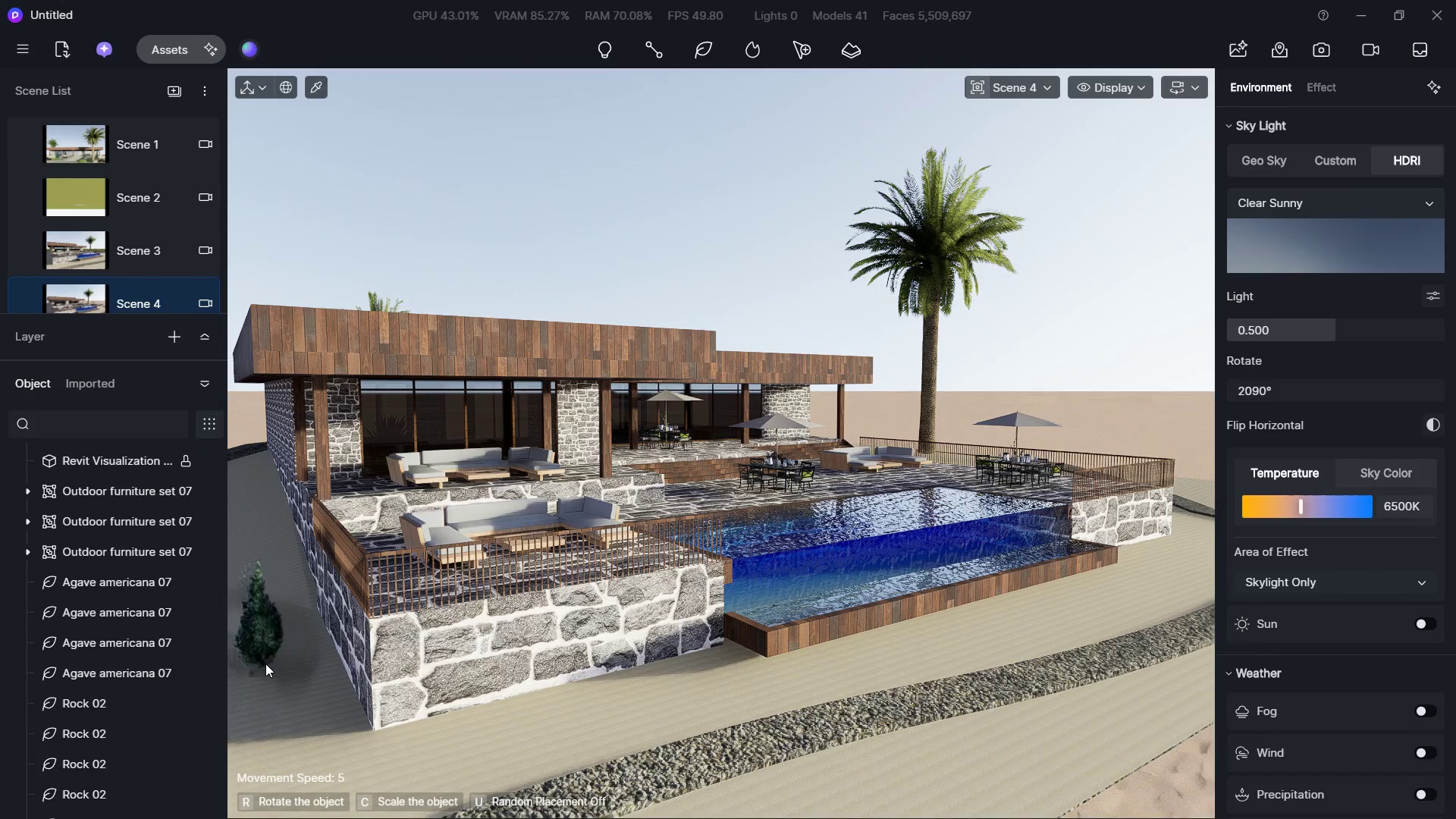 
left_click([289, 686])
 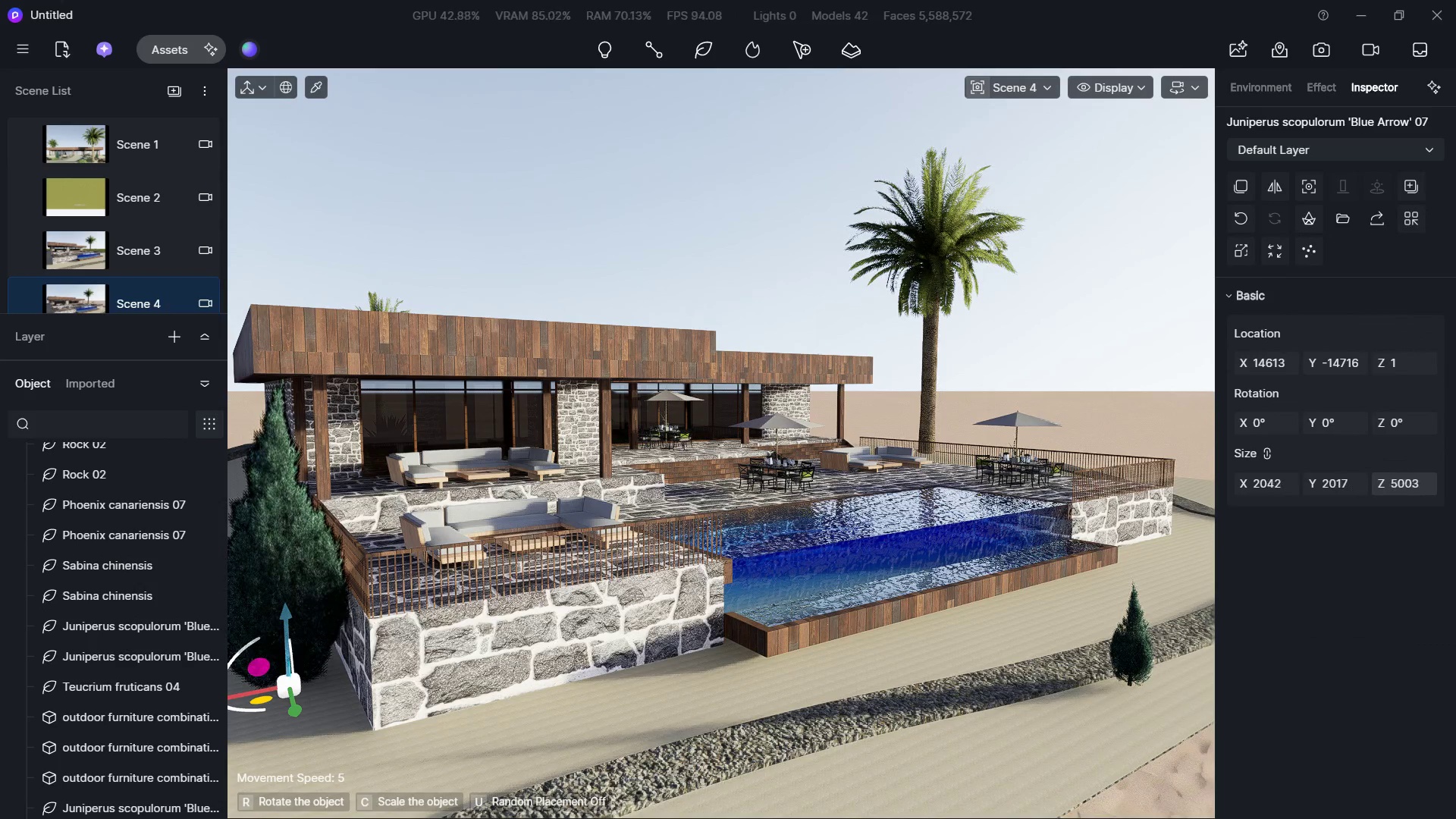 
wait(5.58)
 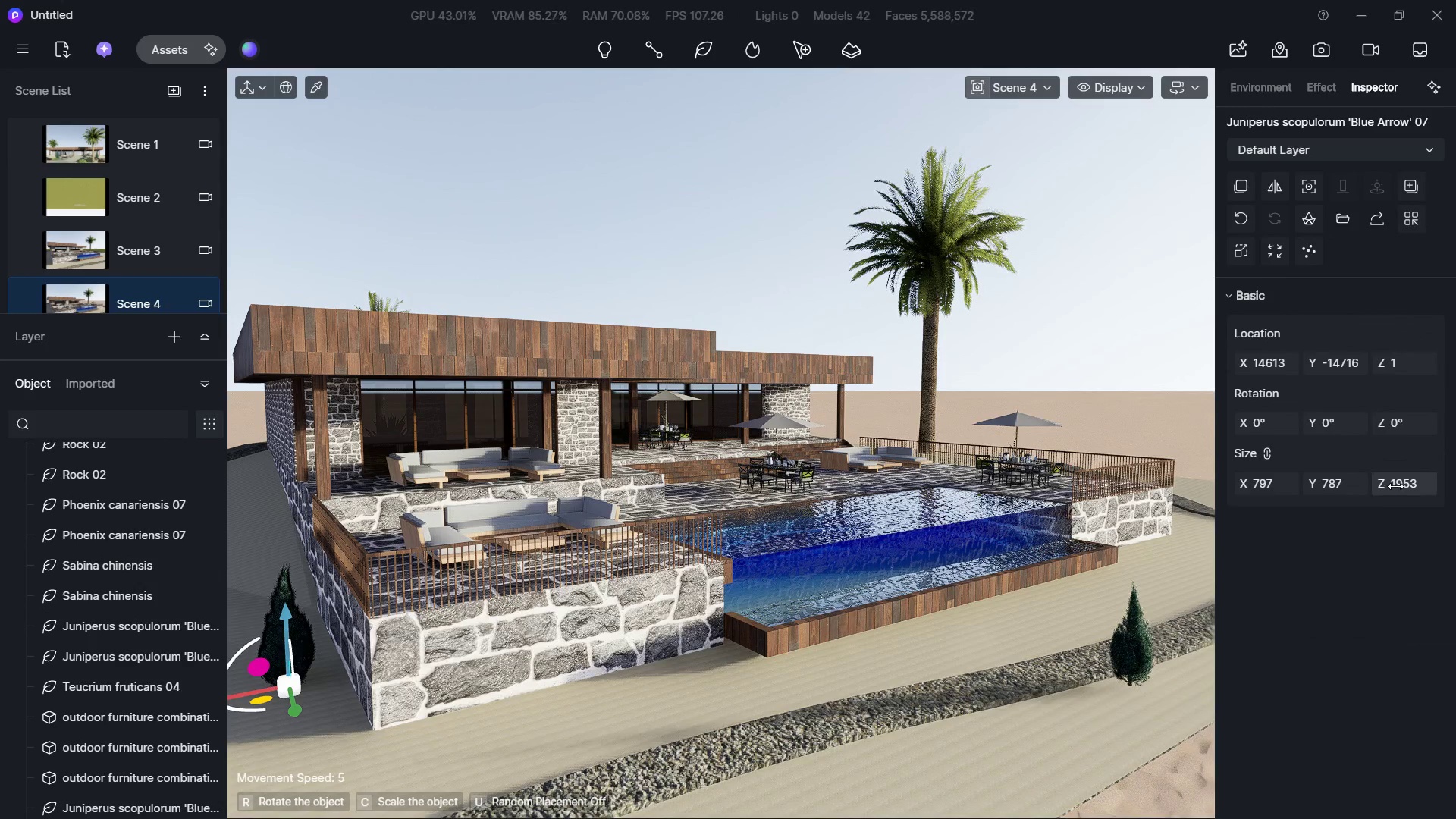 
left_click([163, 53])
 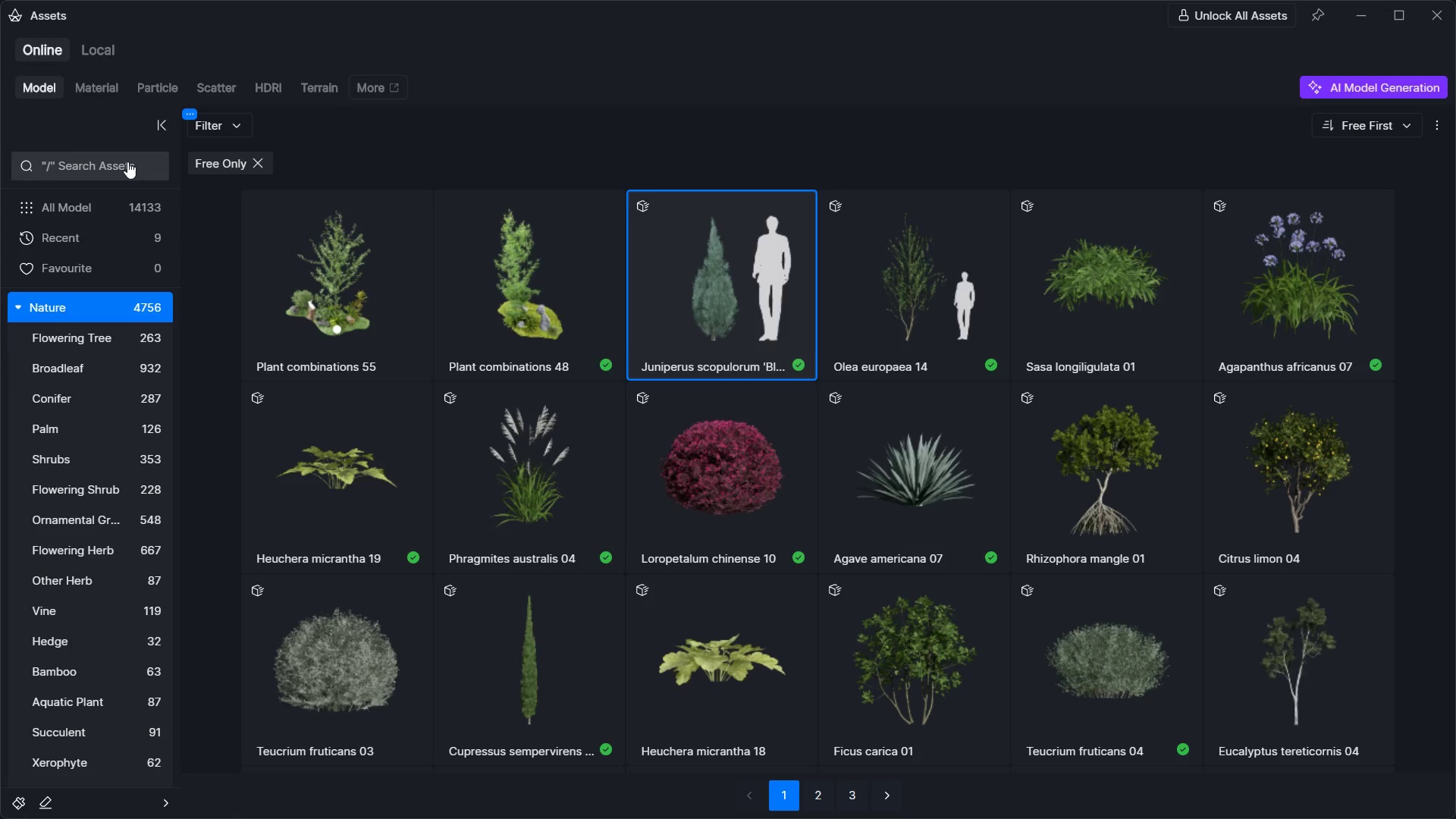 
left_click([127, 162])
 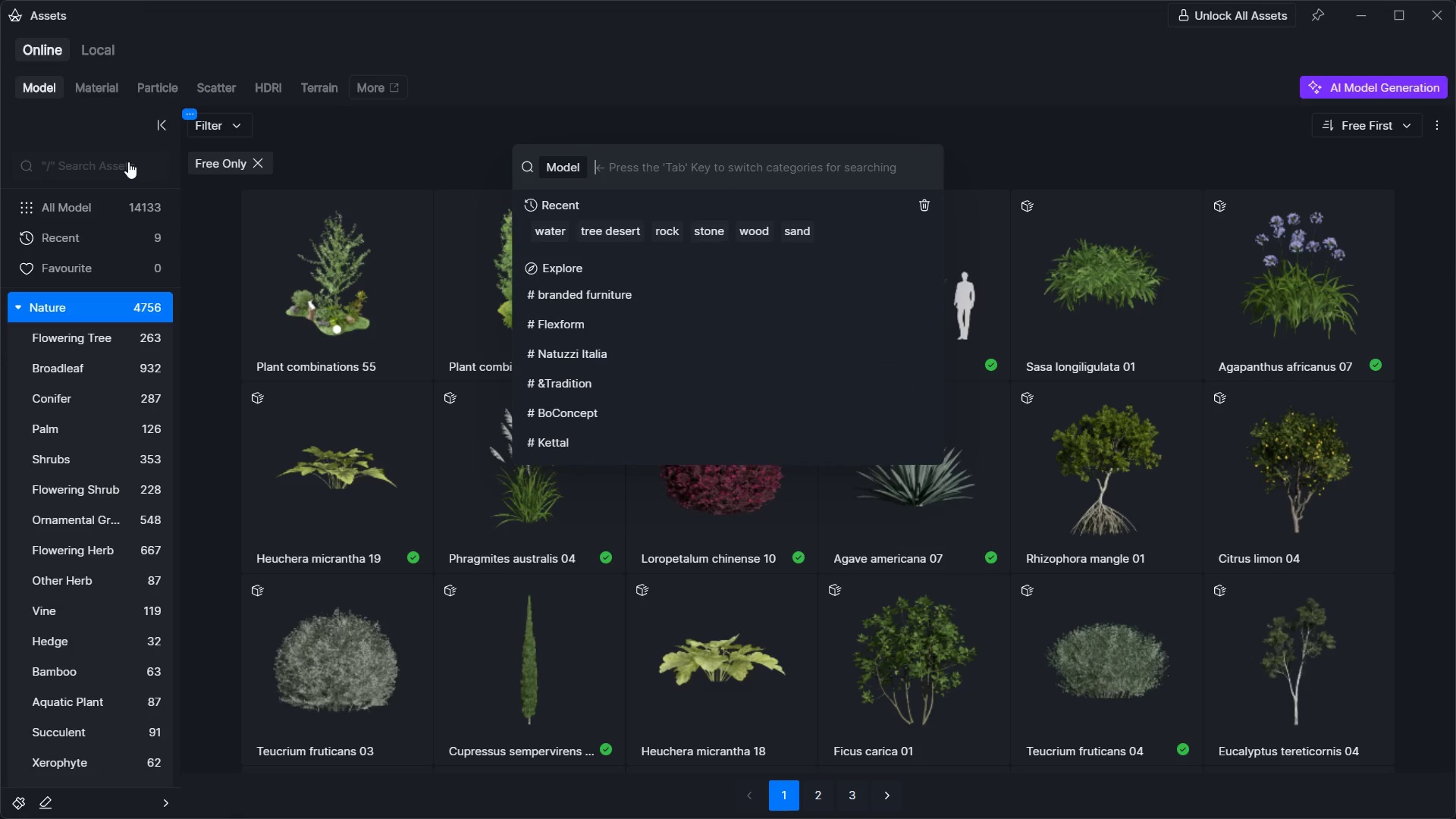 
type(rock)
 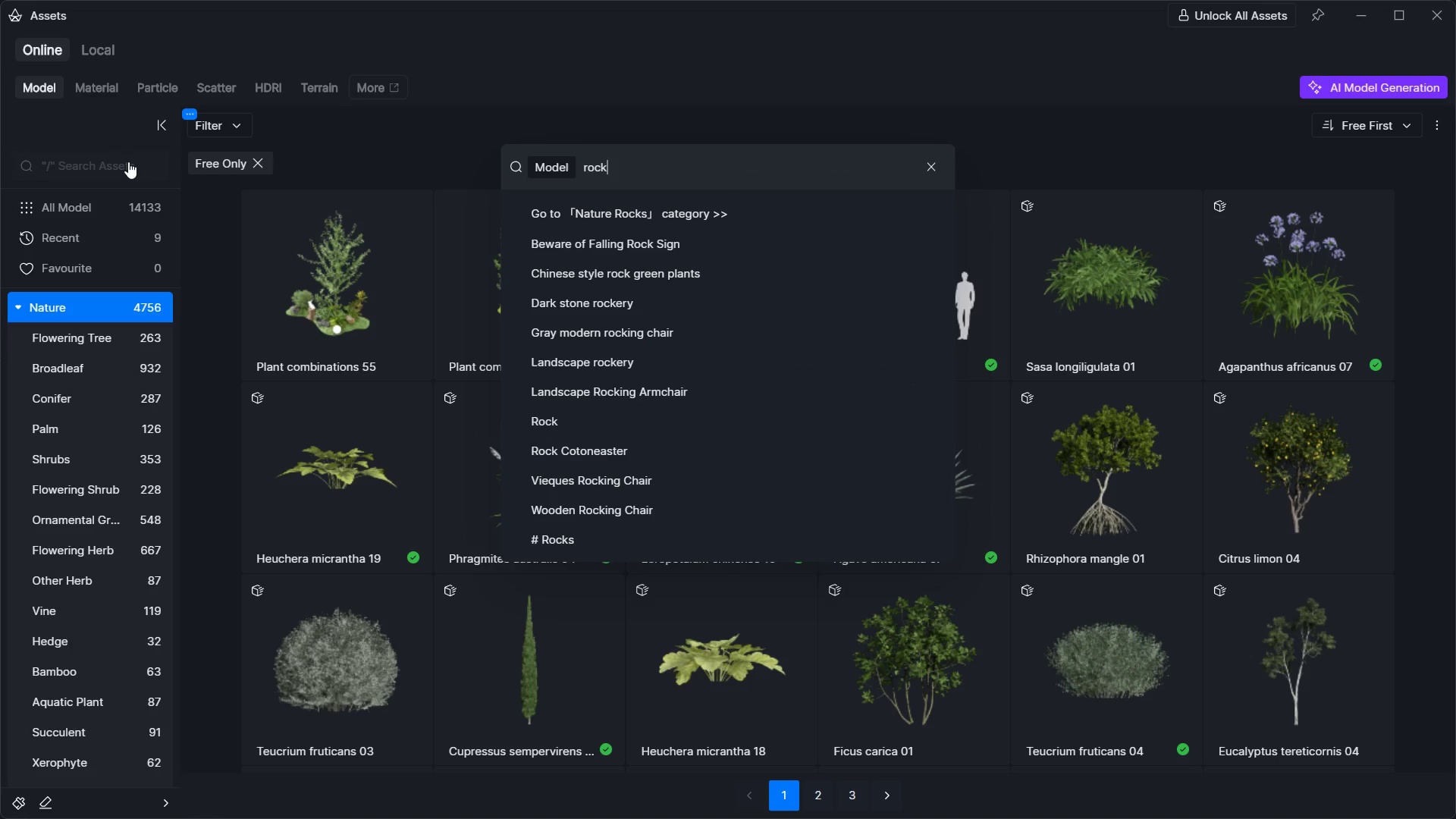 
wait(9.19)
 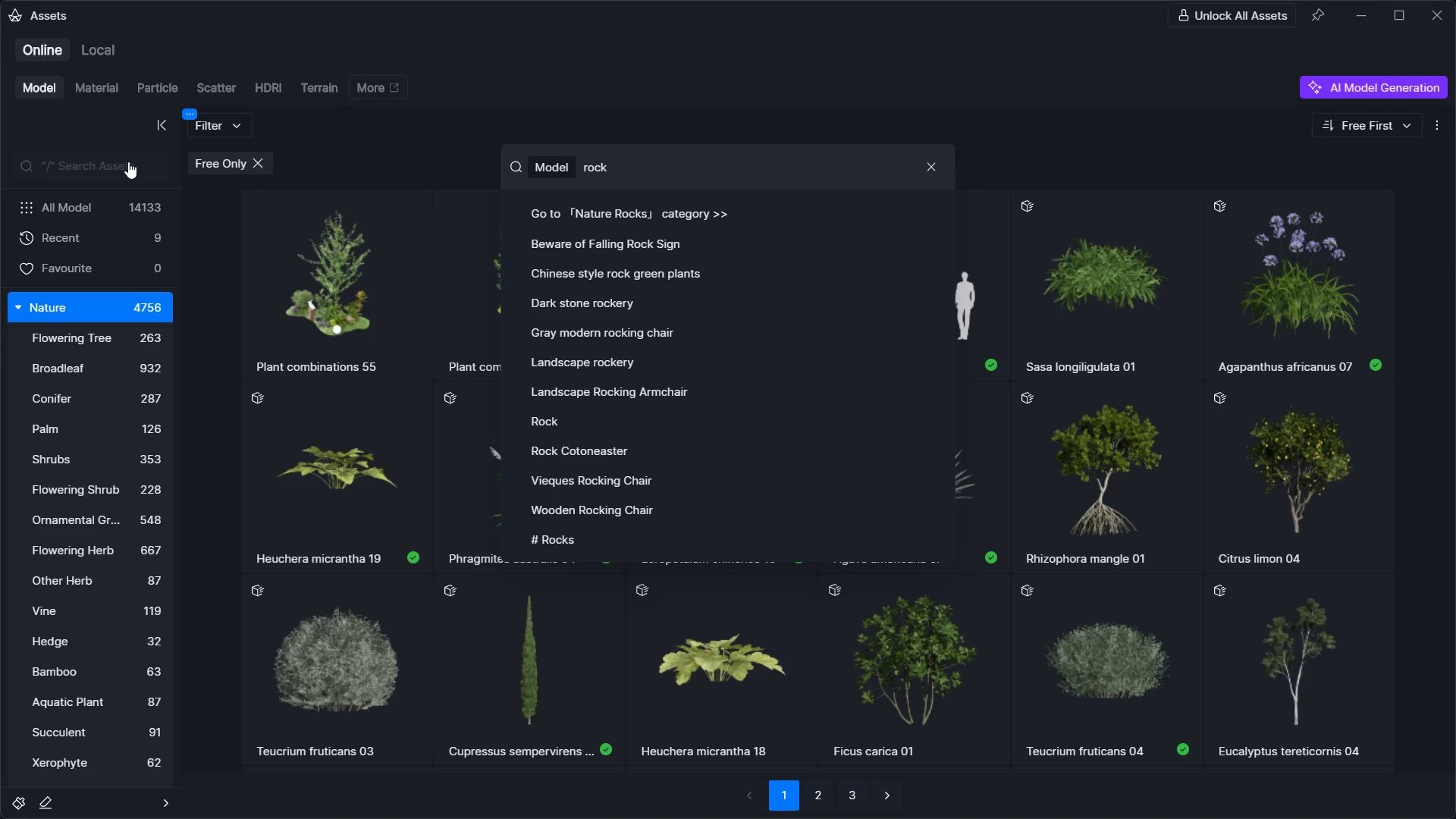 
left_click([675, 362])
 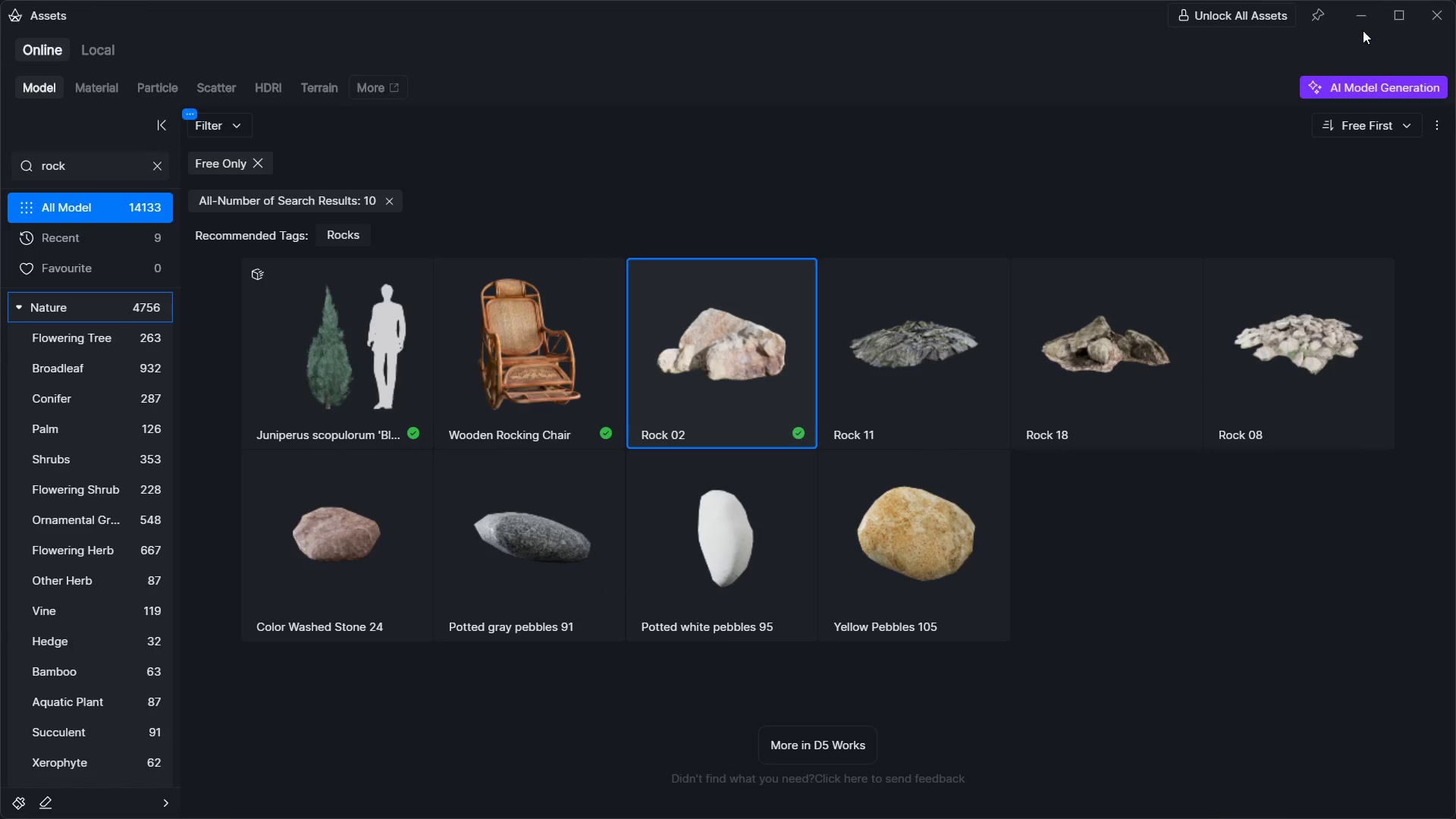 
left_click([1356, 29])
 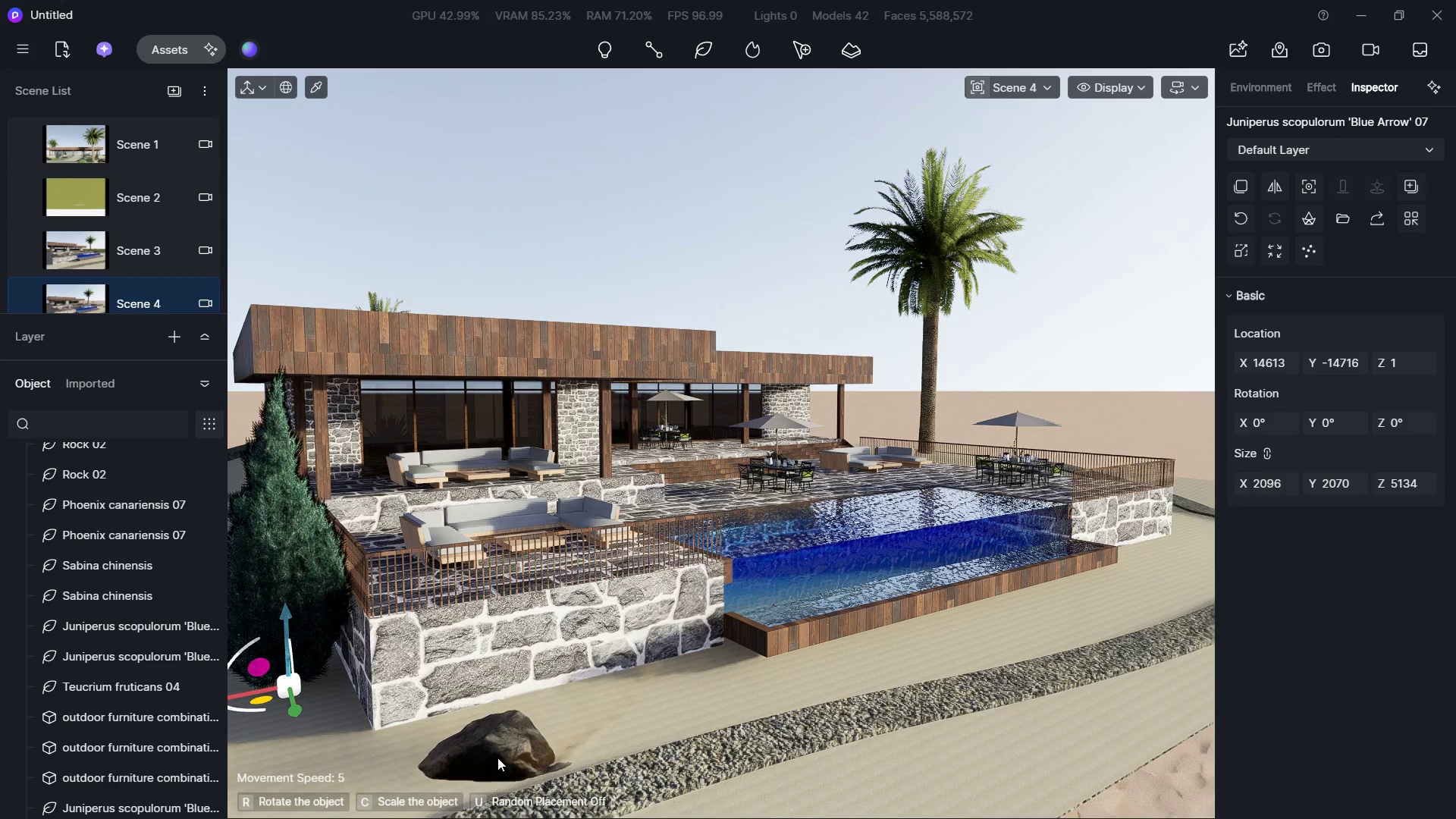 
left_click([483, 756])
 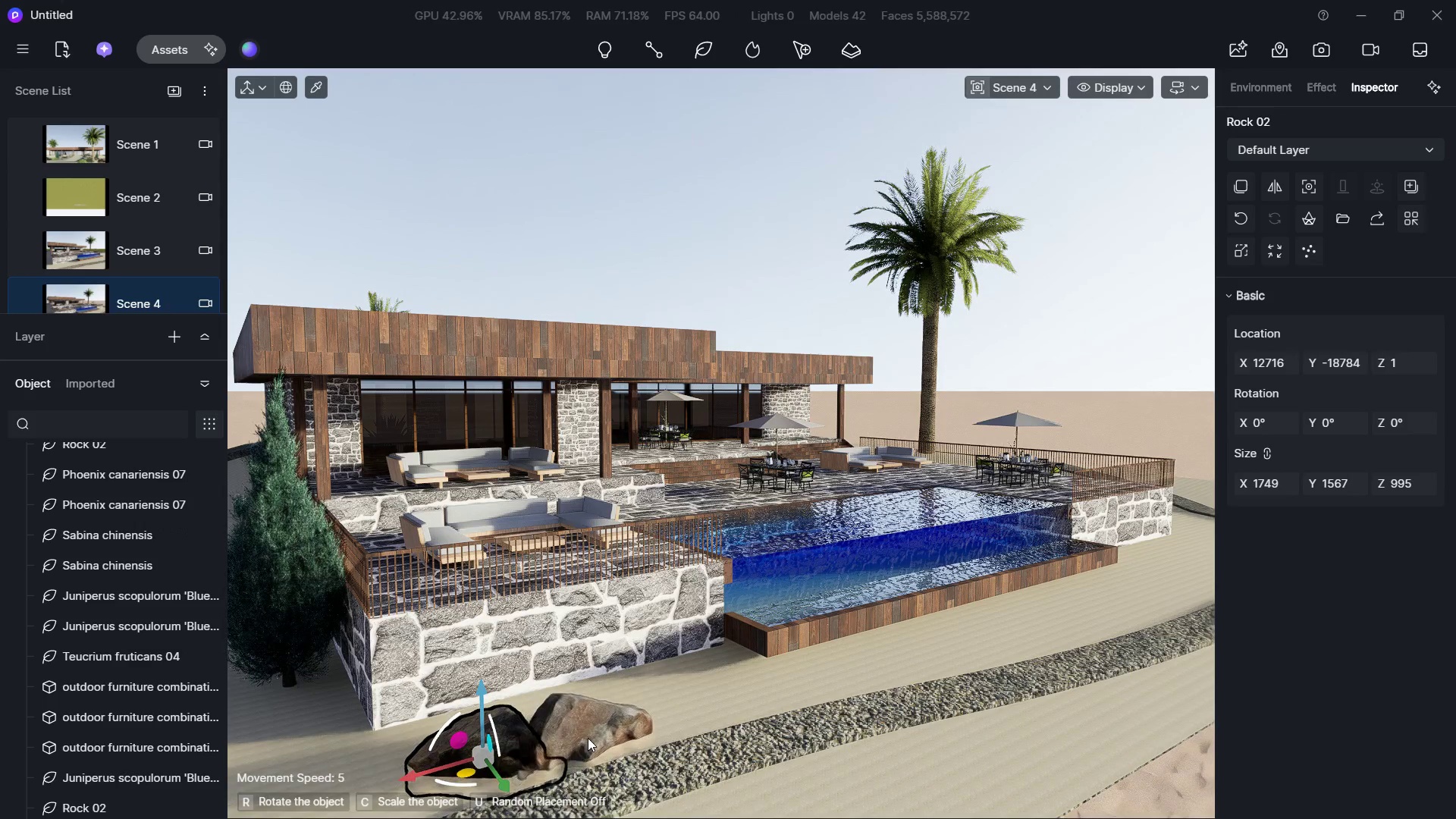 
left_click([594, 730])
 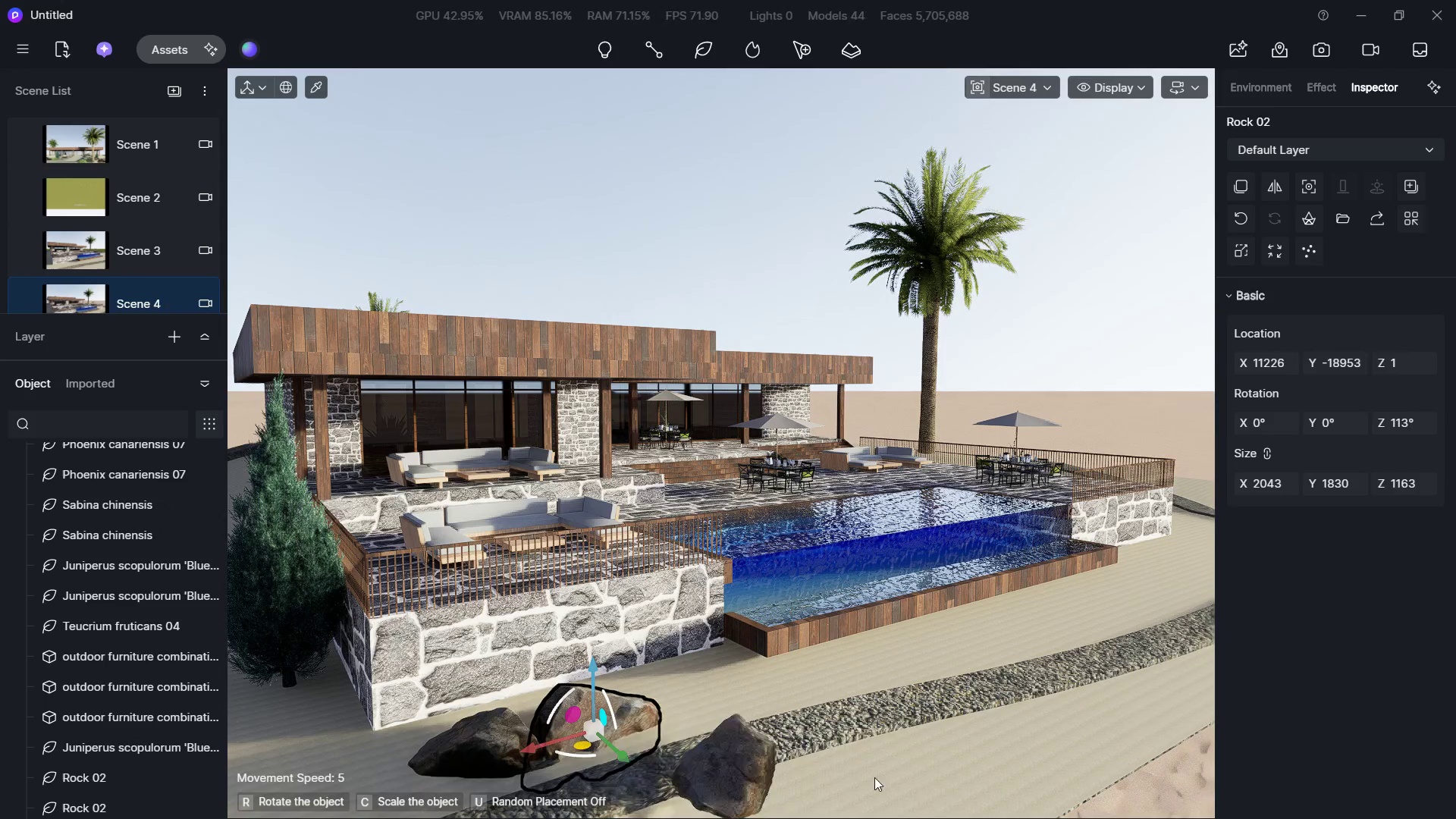 
left_click([1103, 786])
 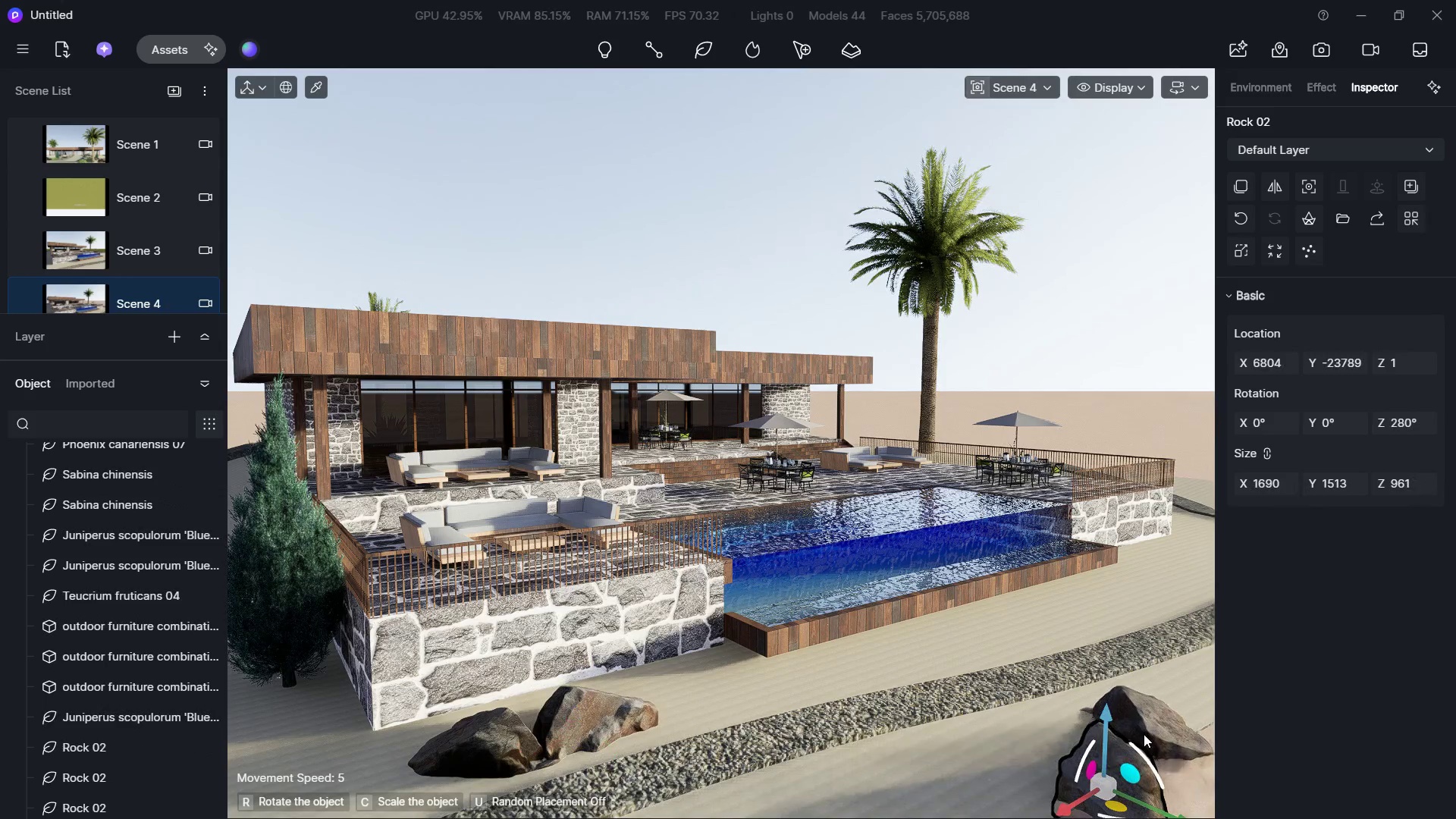 
left_click([1144, 734])
 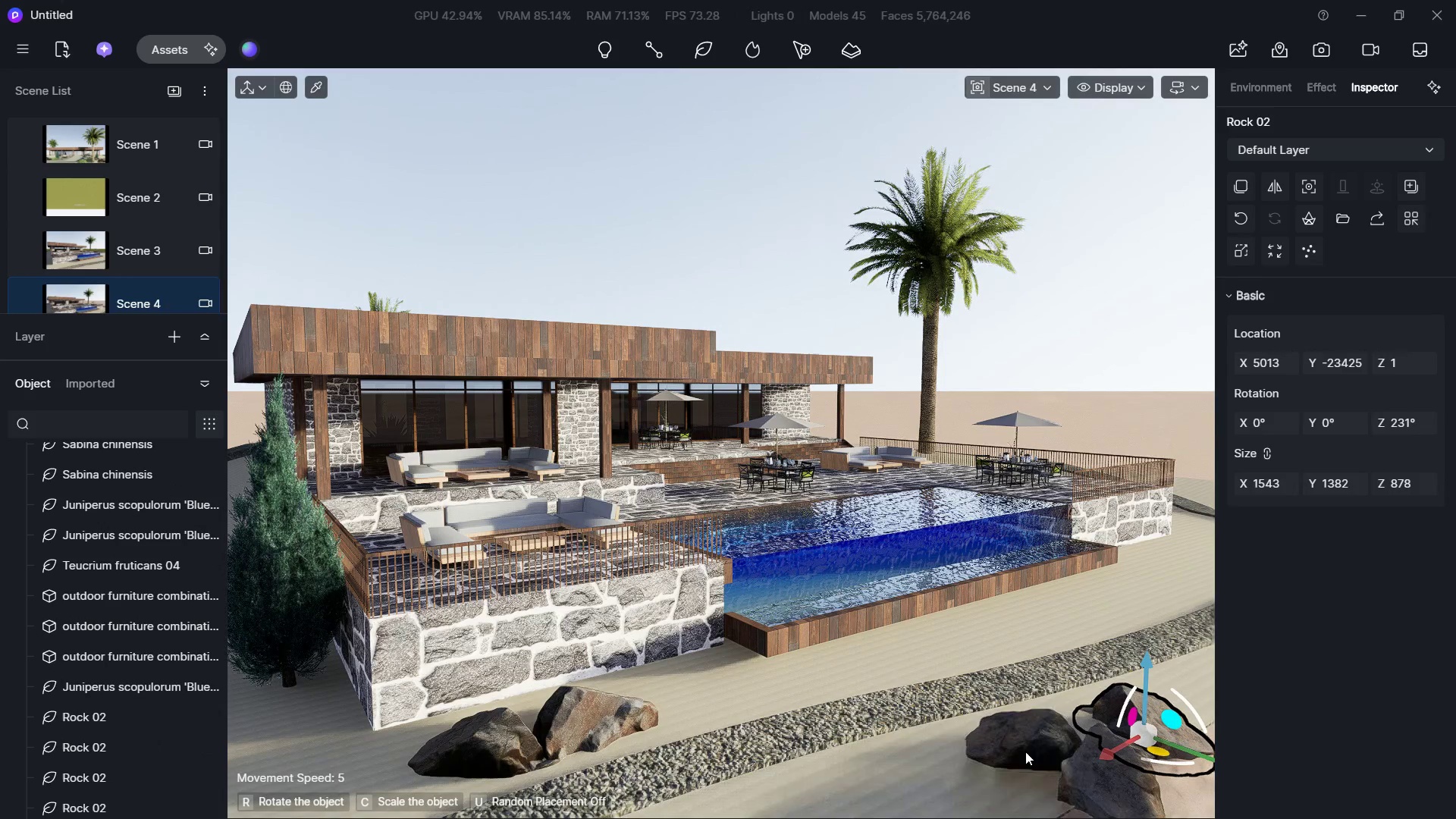 
left_click([1019, 750])
 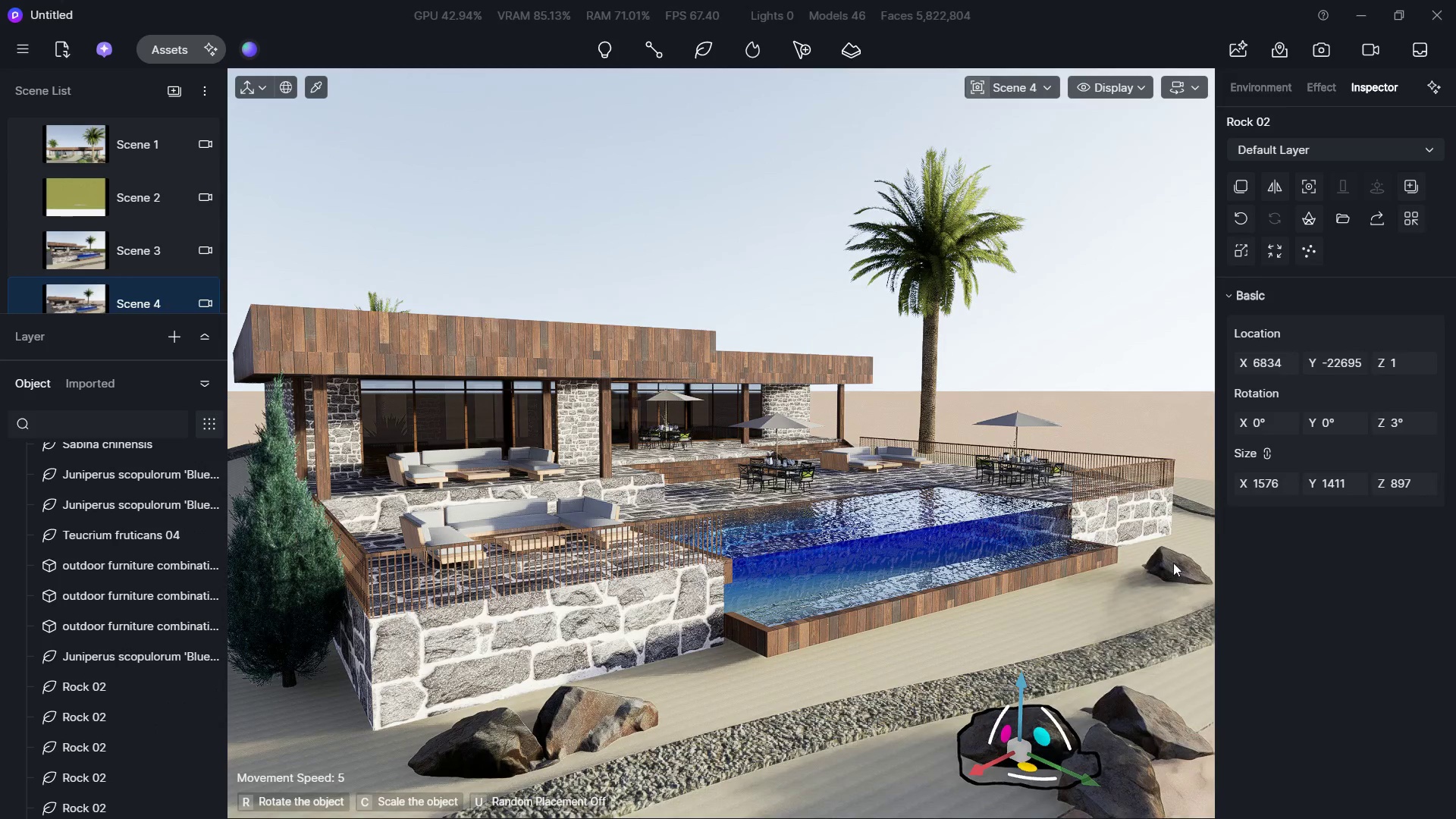 
left_click([1175, 556])
 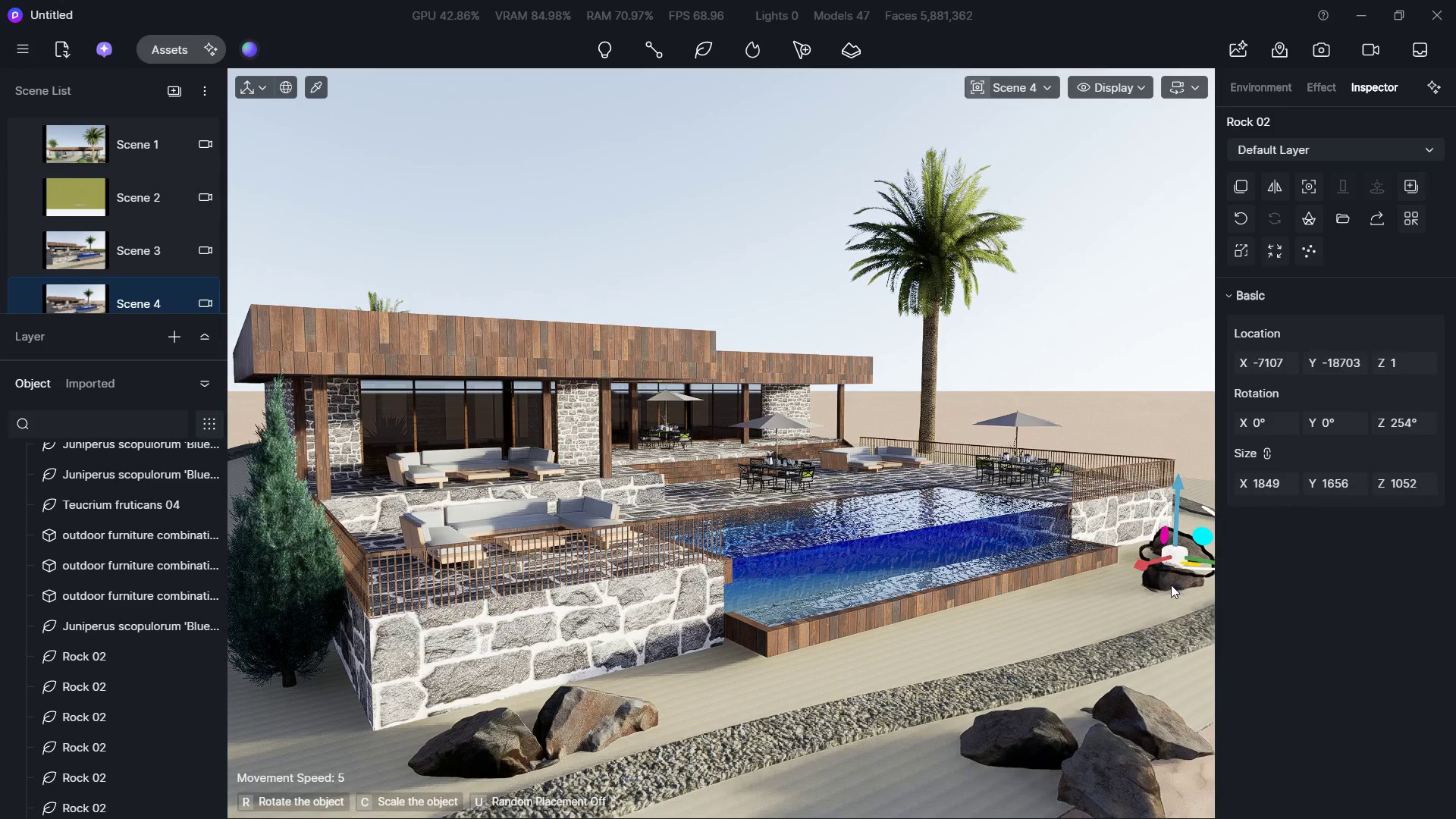 
left_click([1178, 595])
 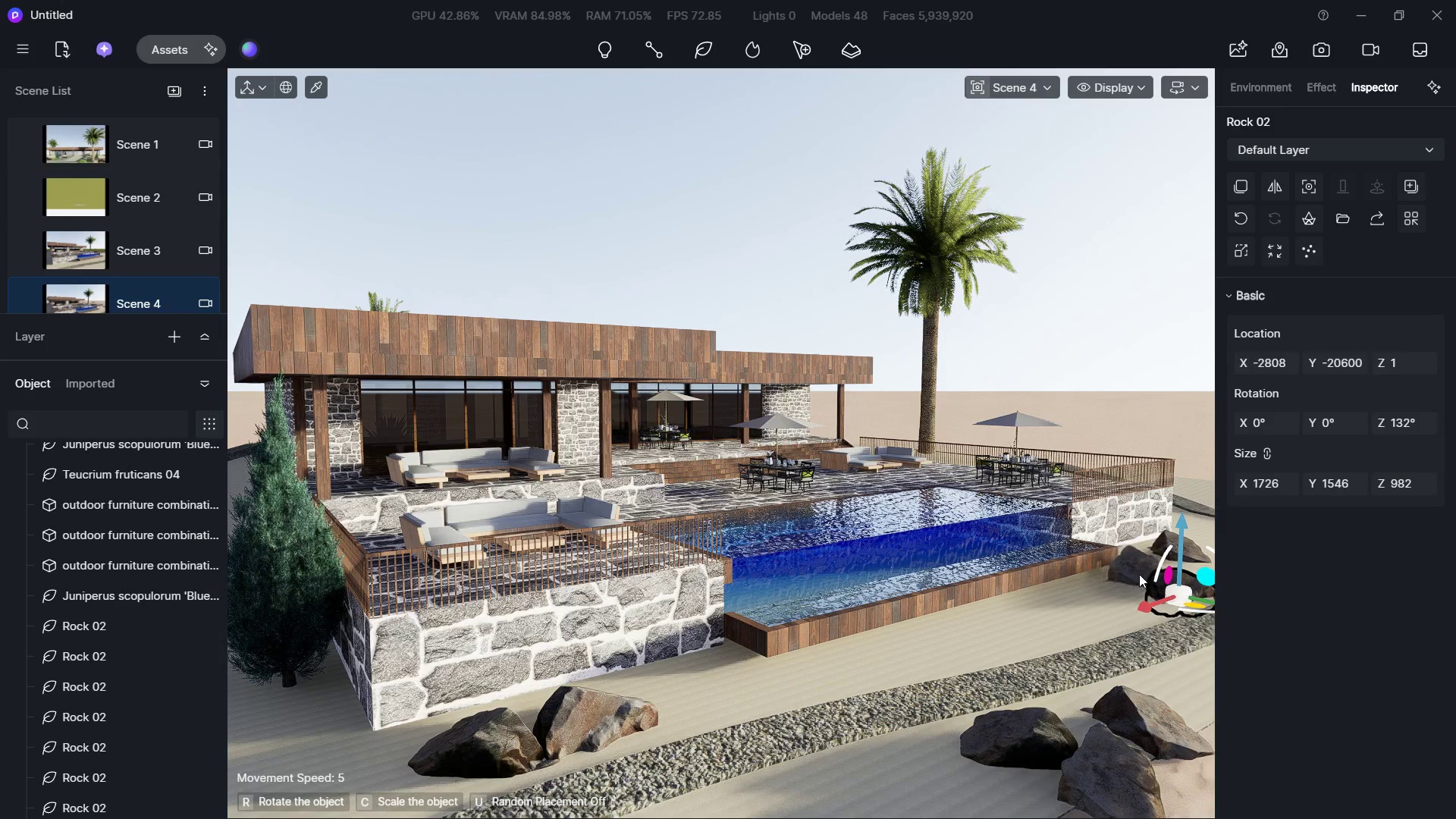 
left_click([1139, 574])
 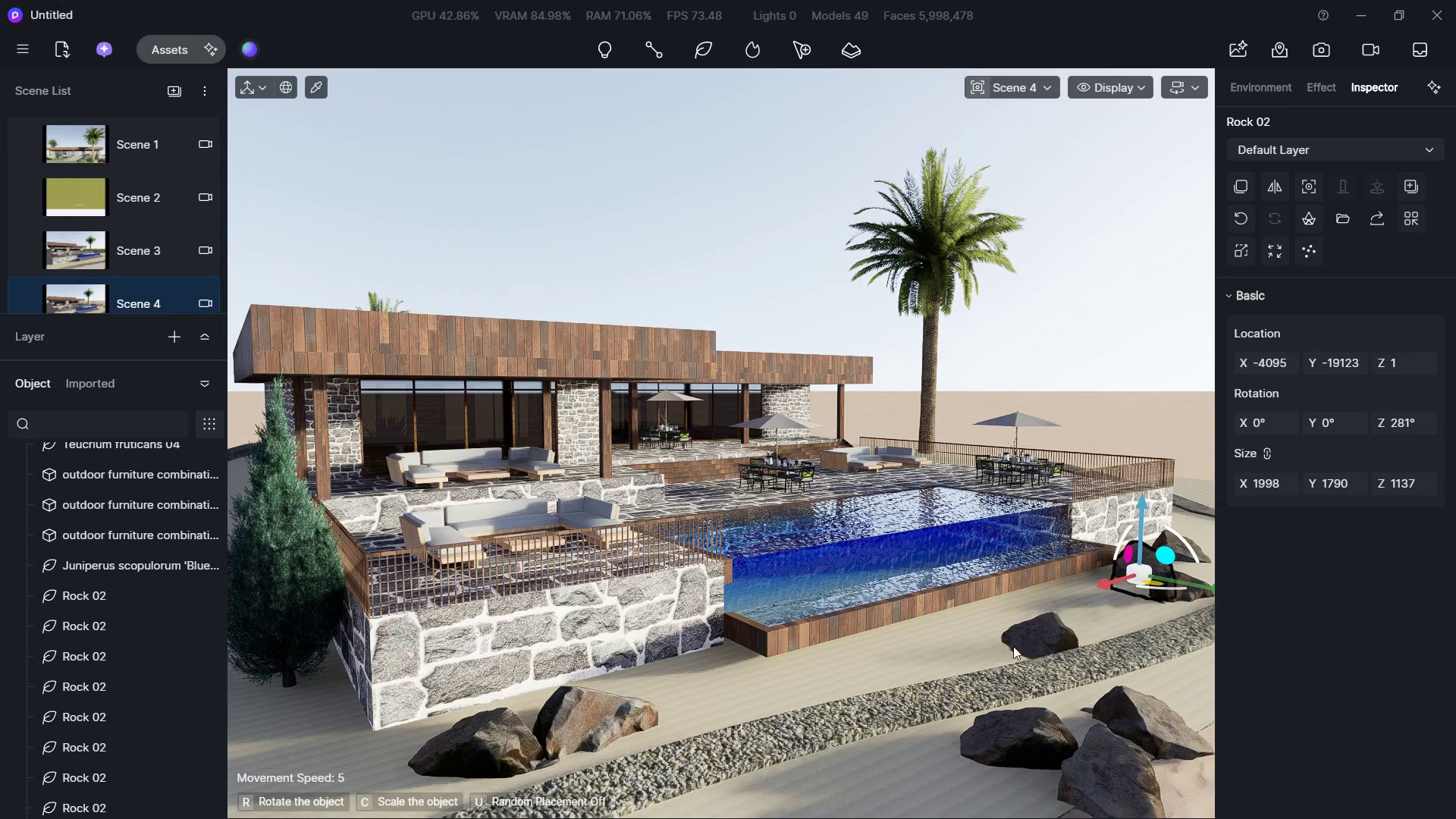 
key(Escape)
 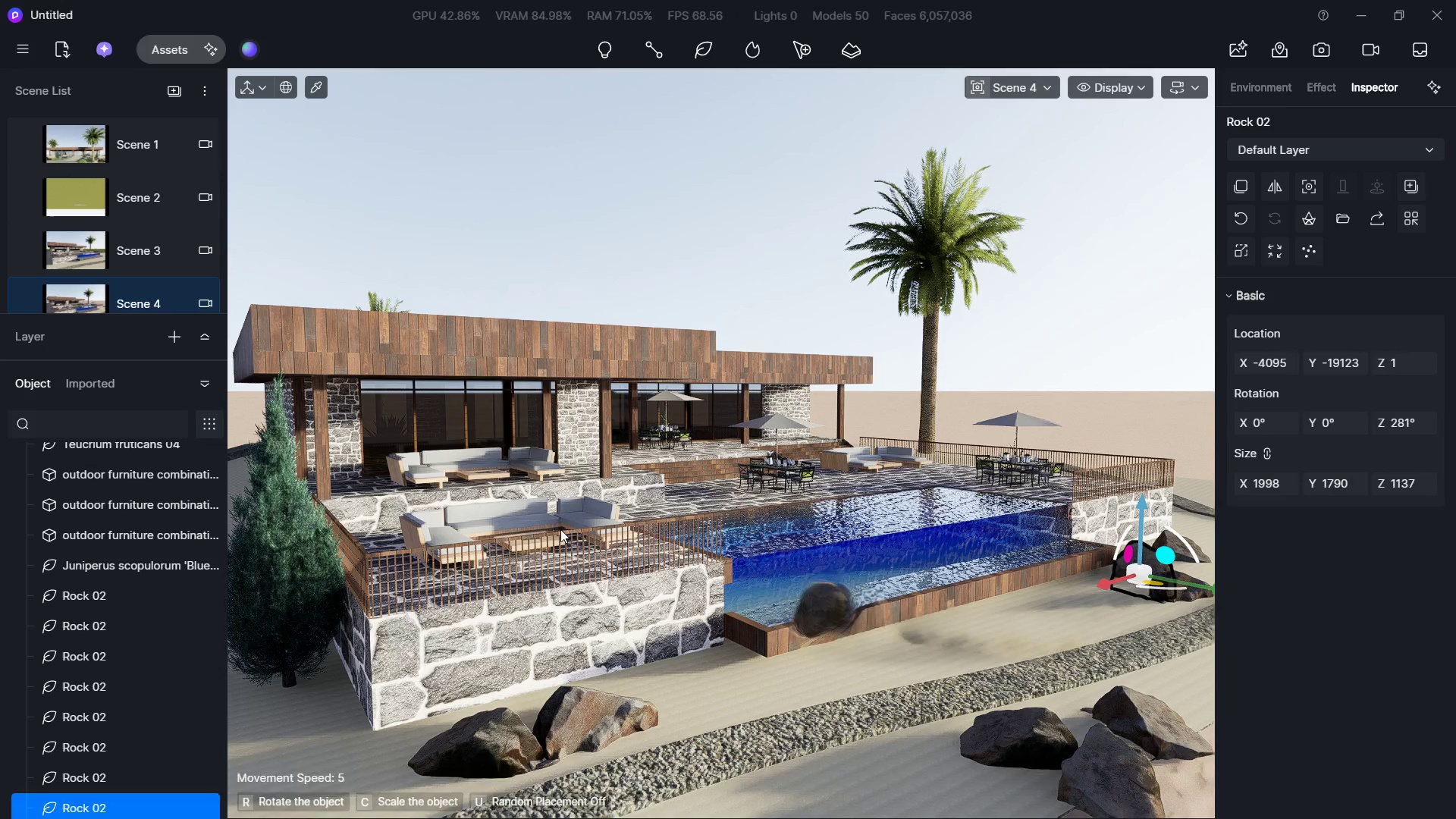 
key(Escape)
 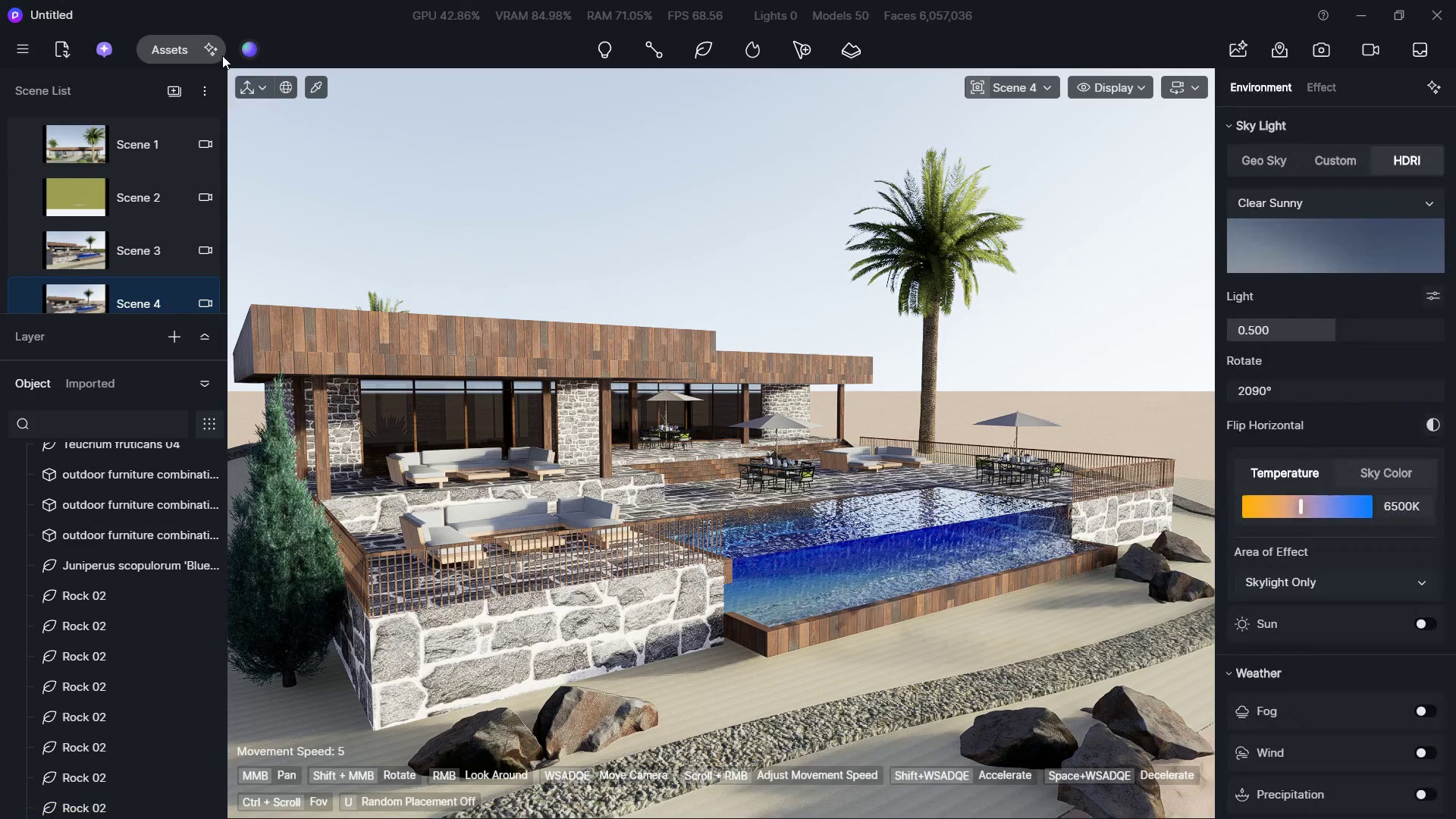 
left_click([190, 57])
 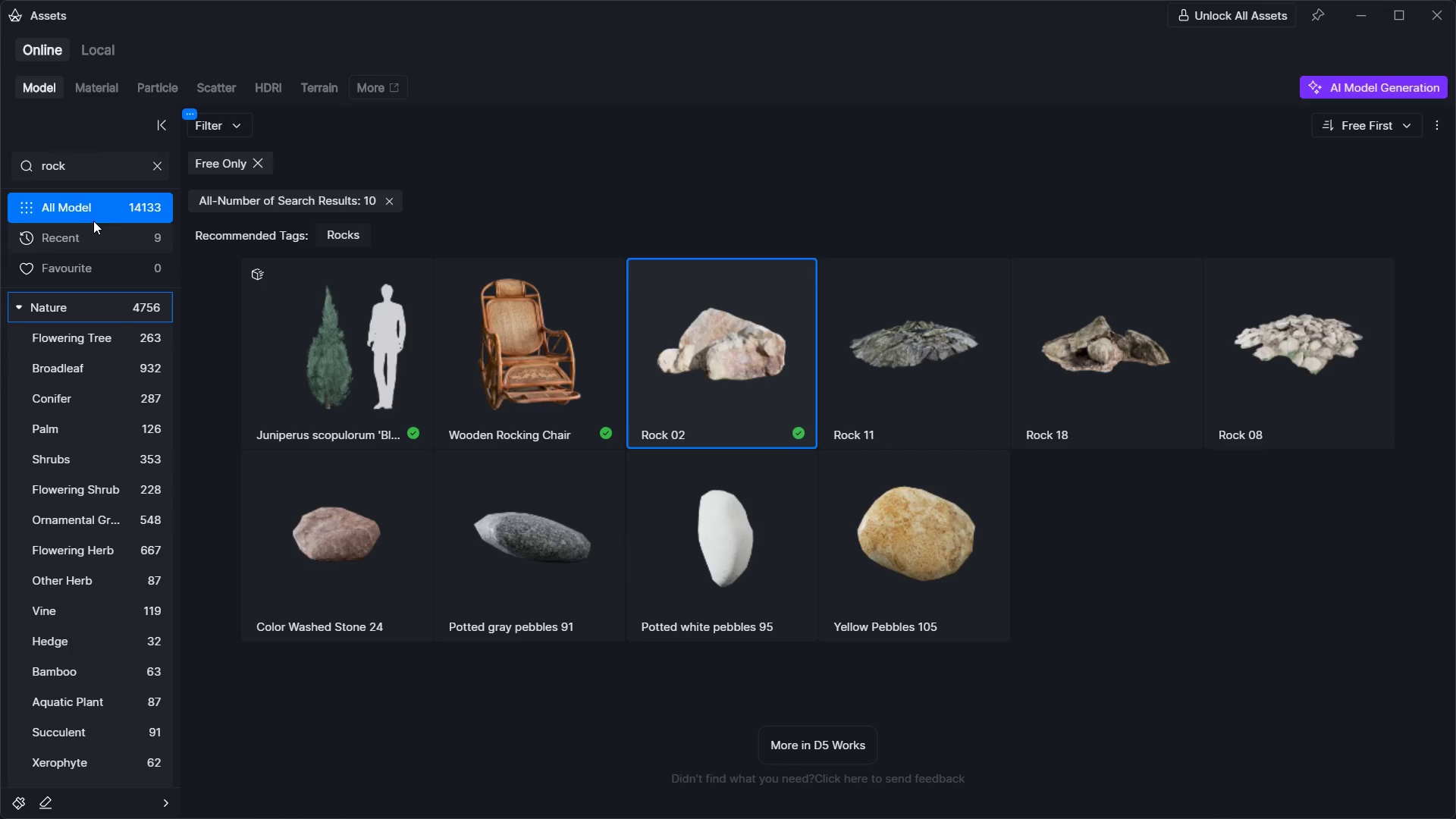 
left_click([152, 177])
 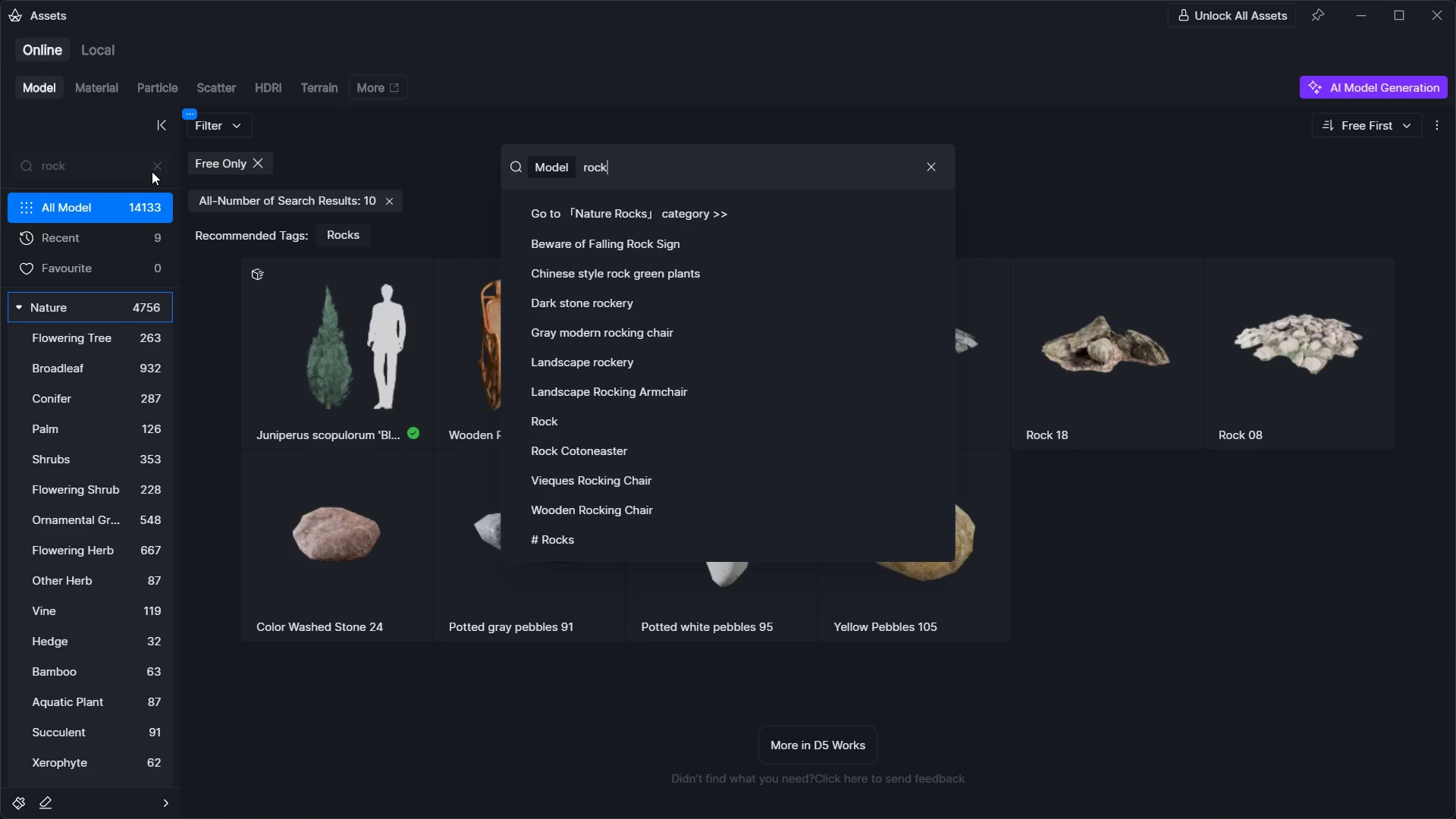 
left_click([152, 171])
 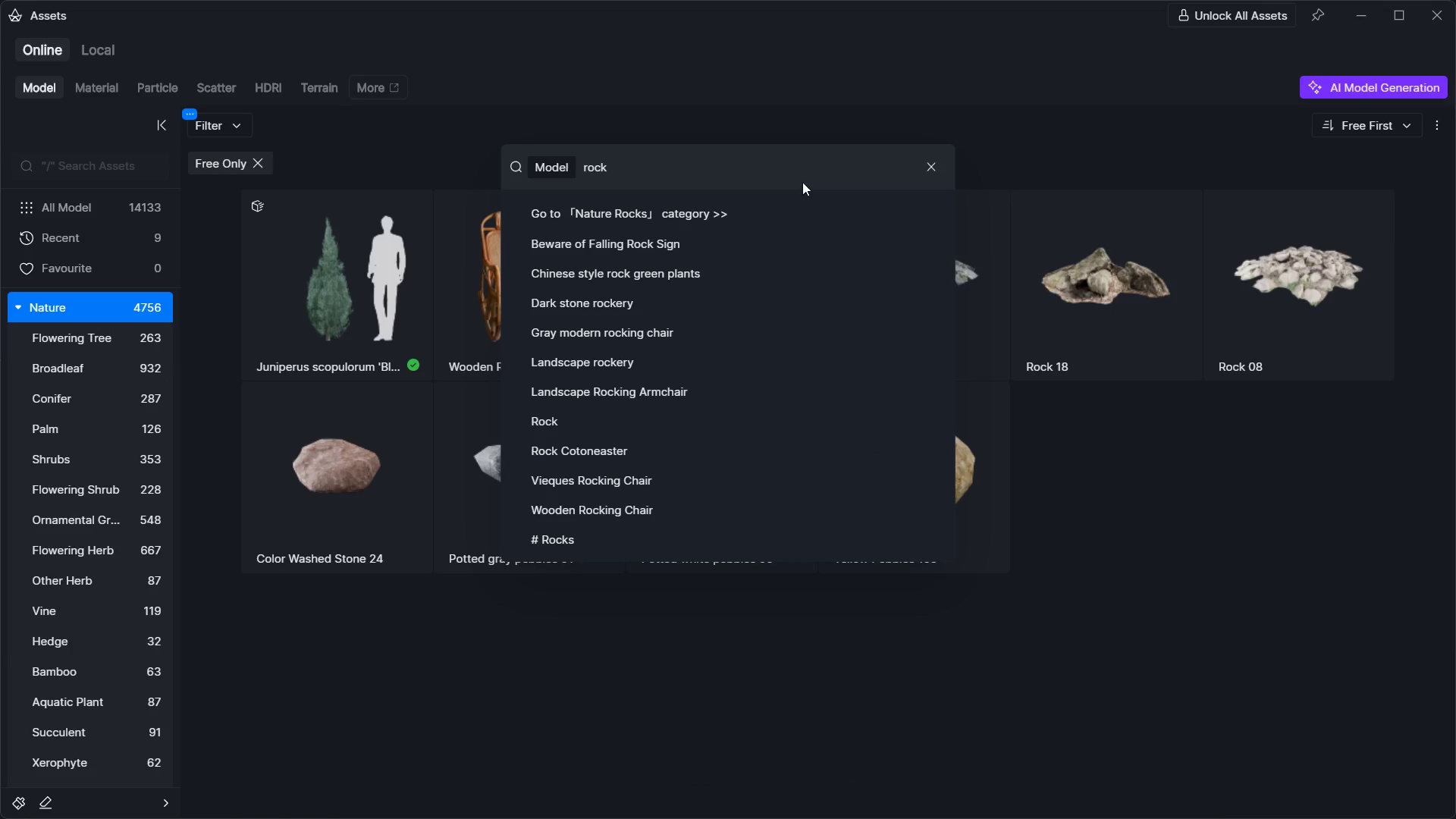 
left_click_drag(start_coordinate=[753, 177], to_coordinate=[558, 175])
 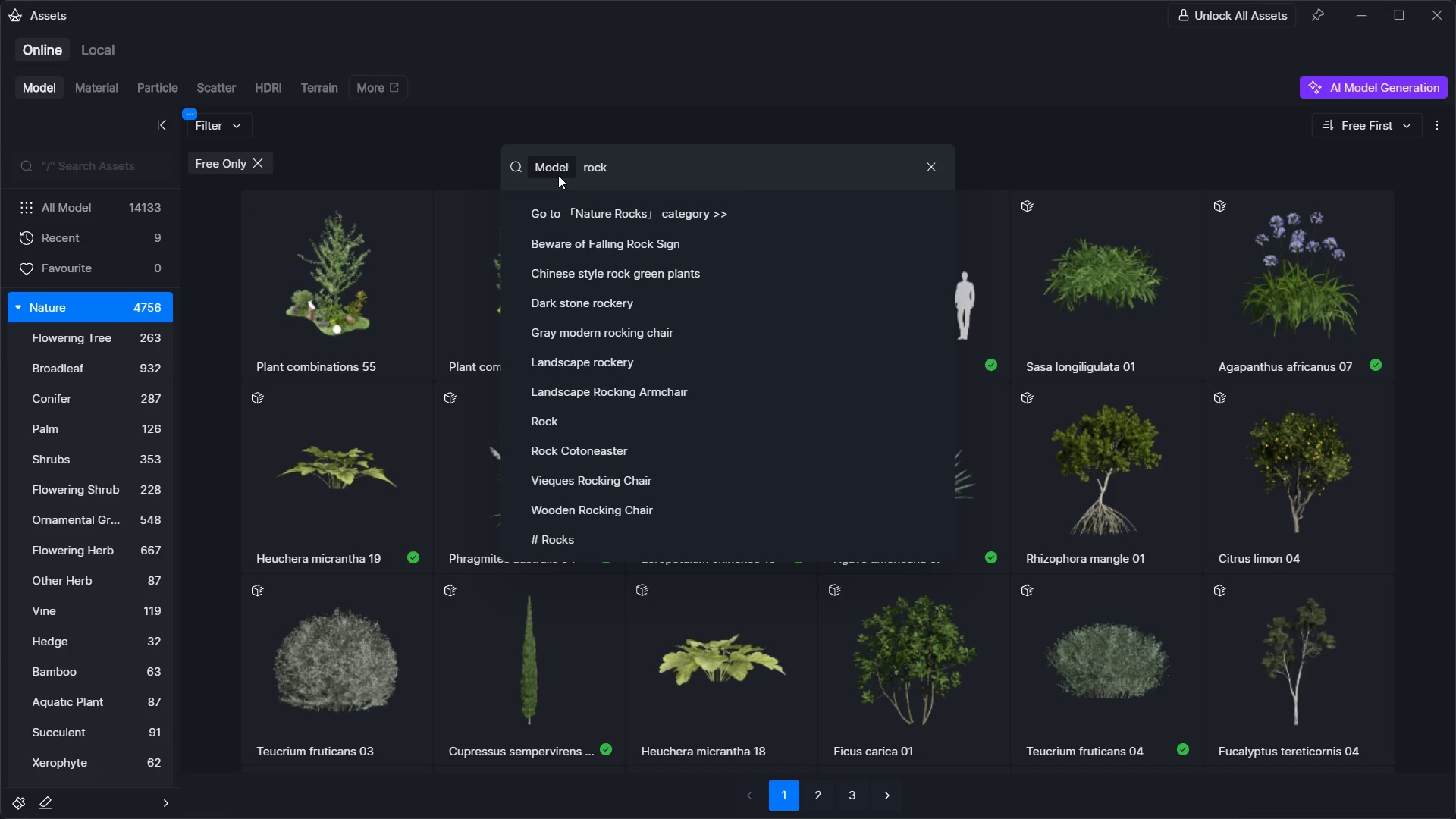 
key(Backspace)
 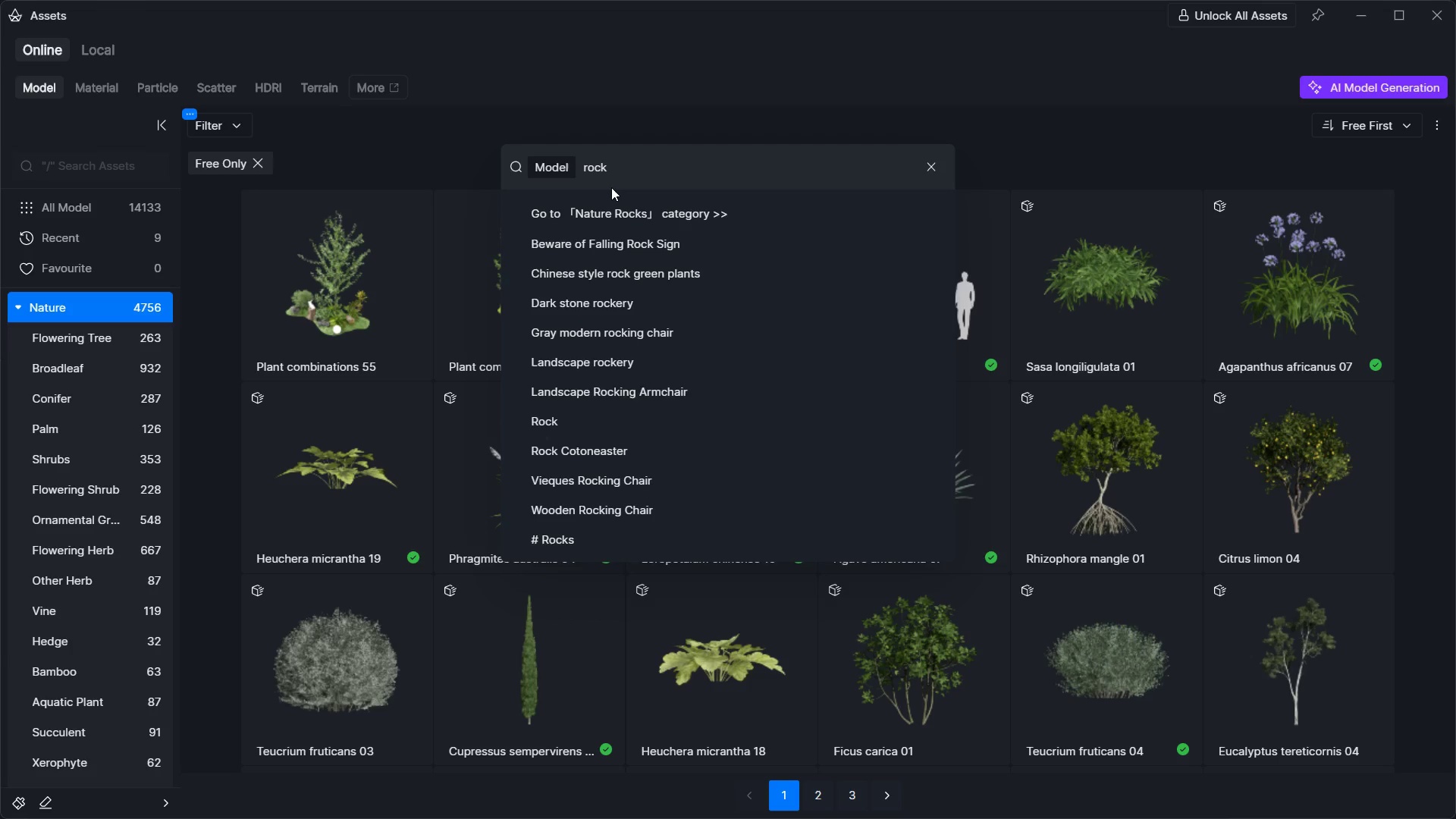 
wait(12.5)
 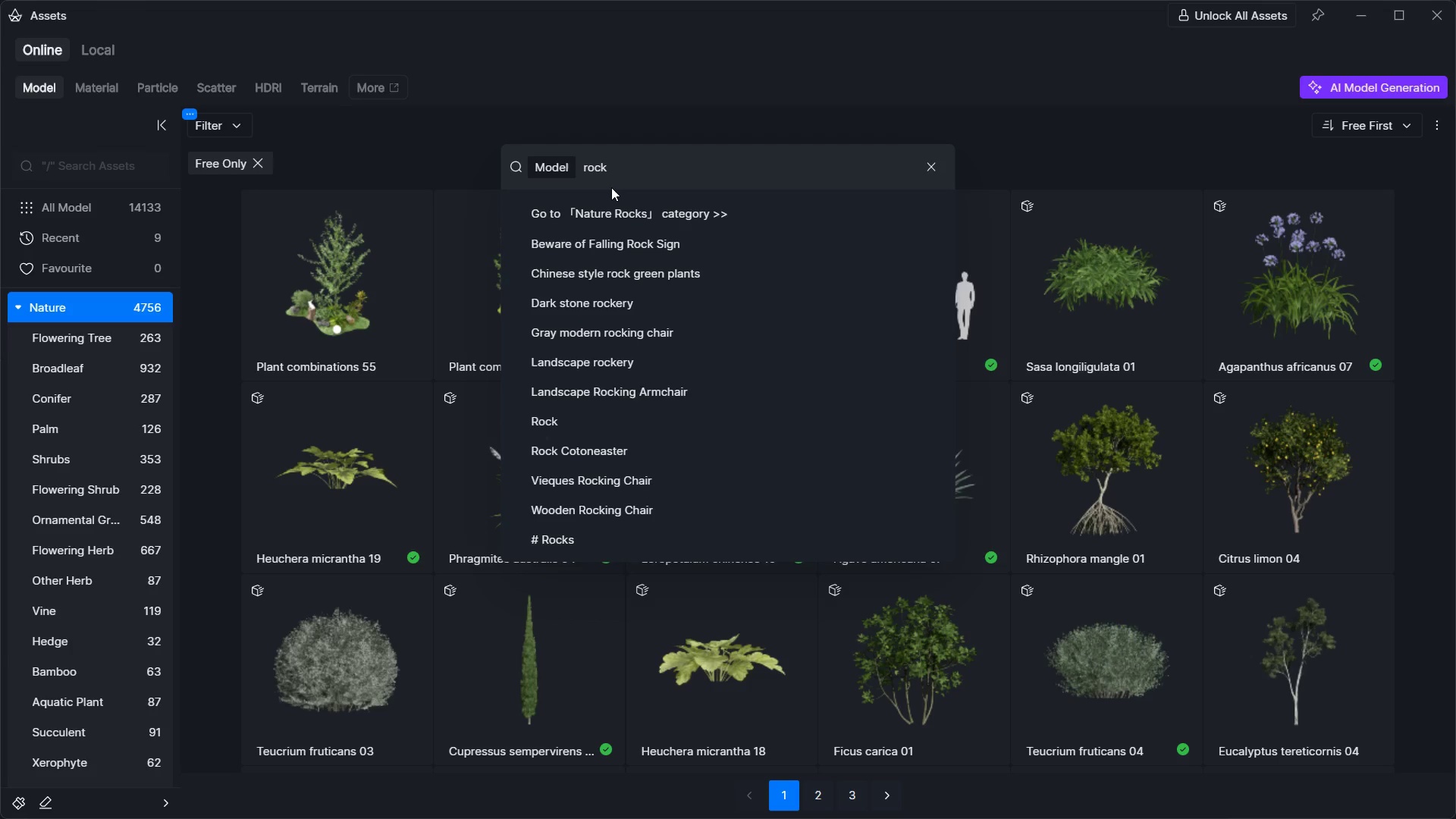 
left_click([418, 108])
 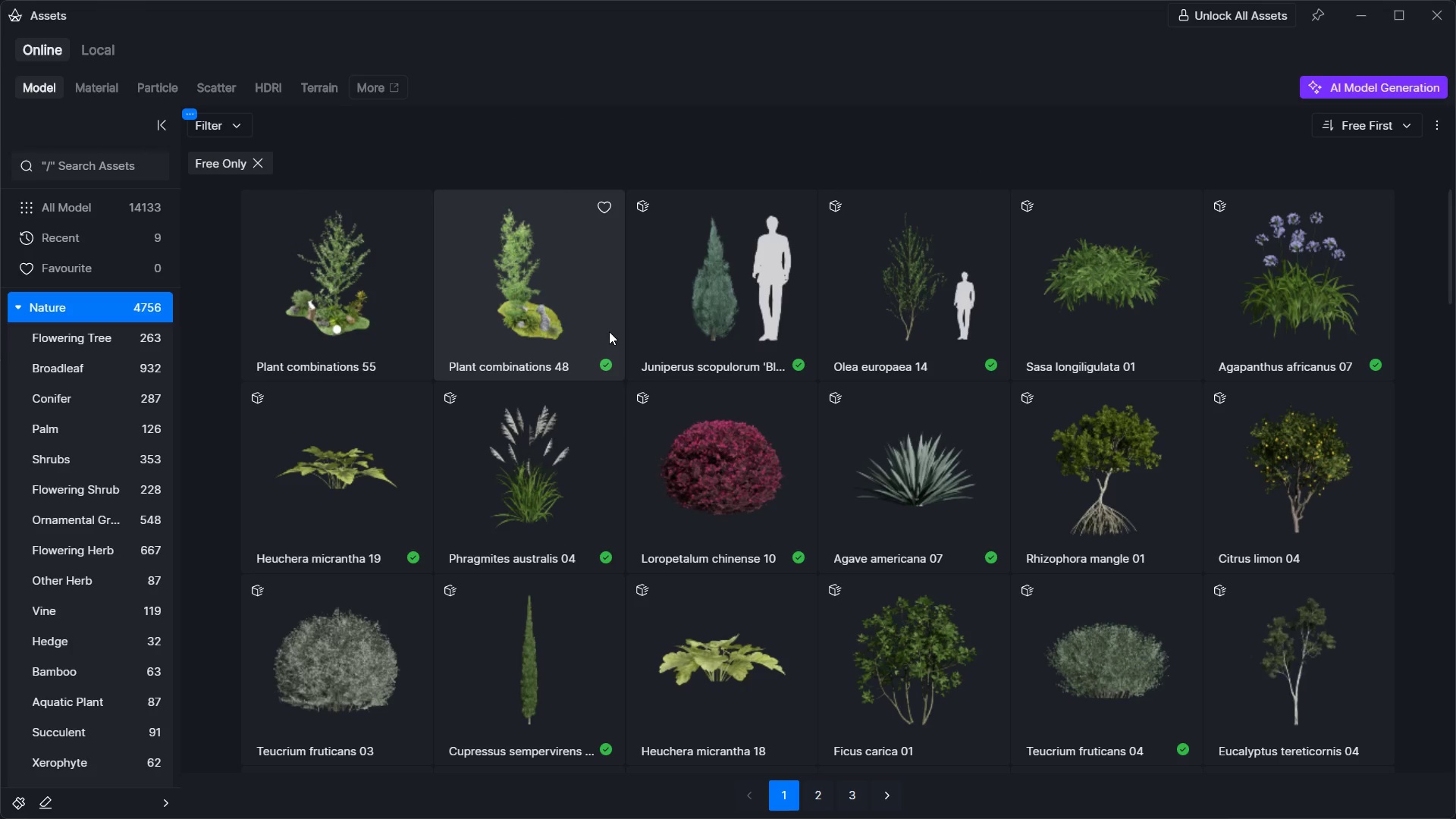 
left_click([905, 552])
 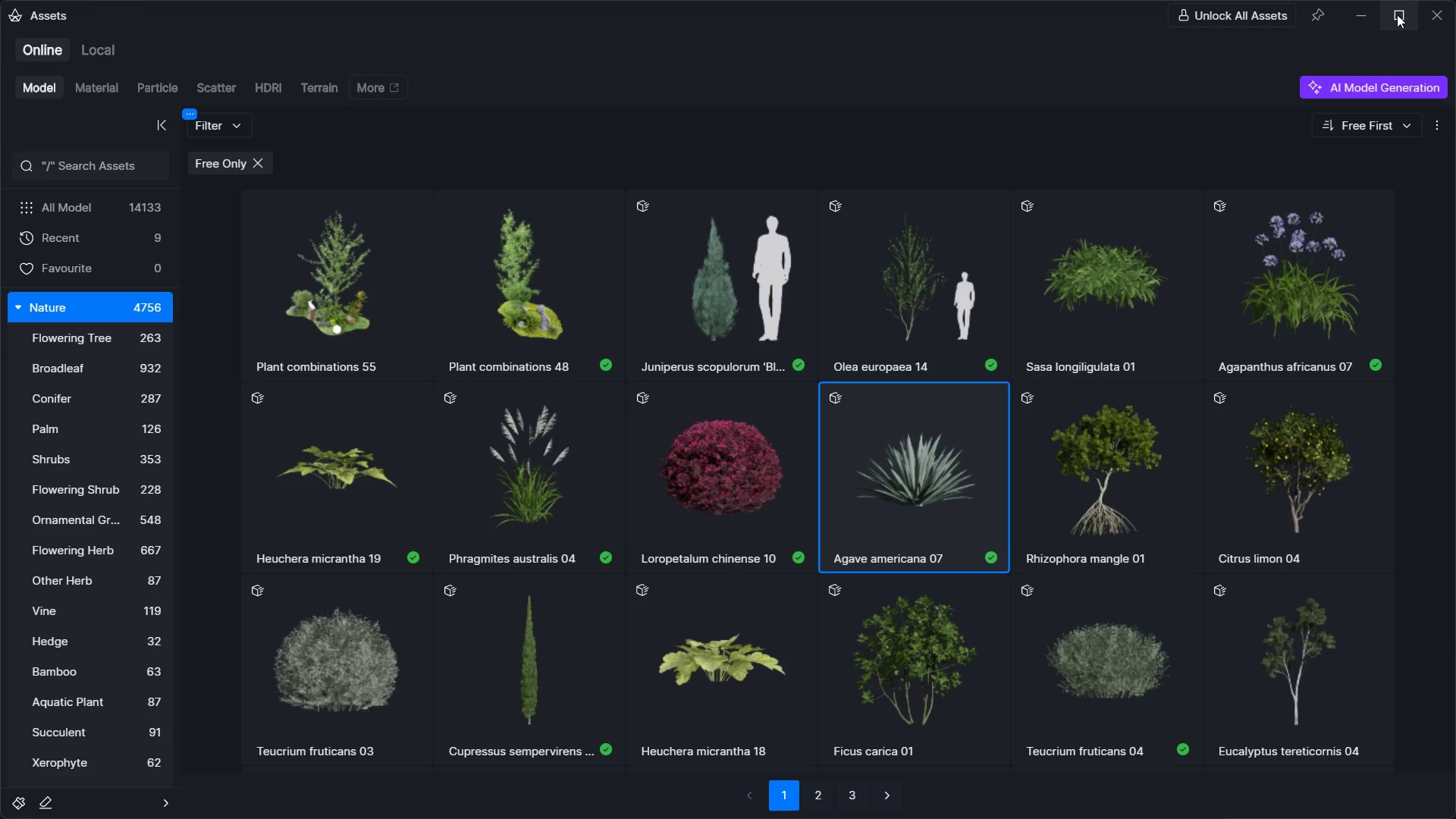 
left_click([1367, 14])
 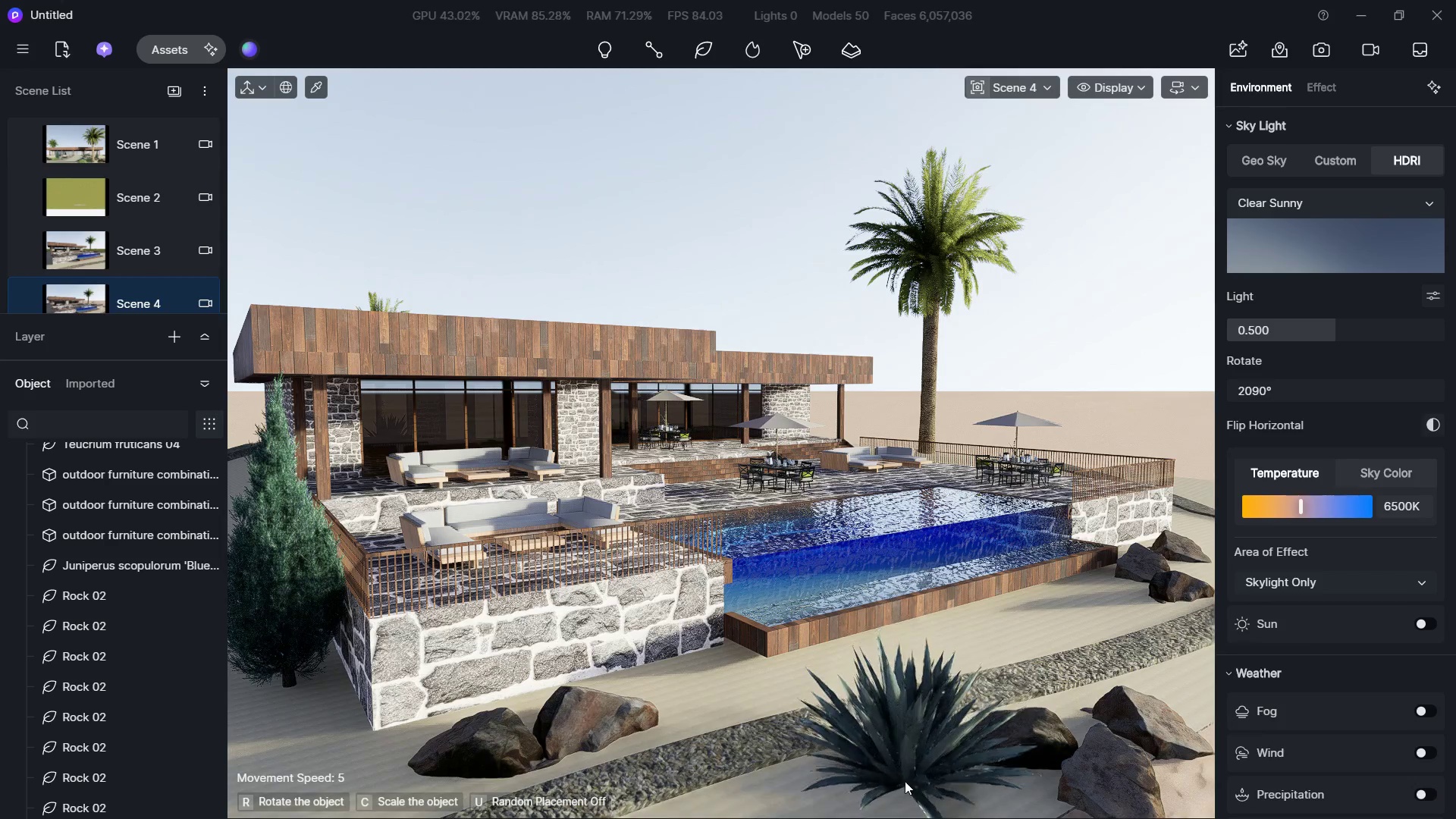 
left_click([908, 789])
 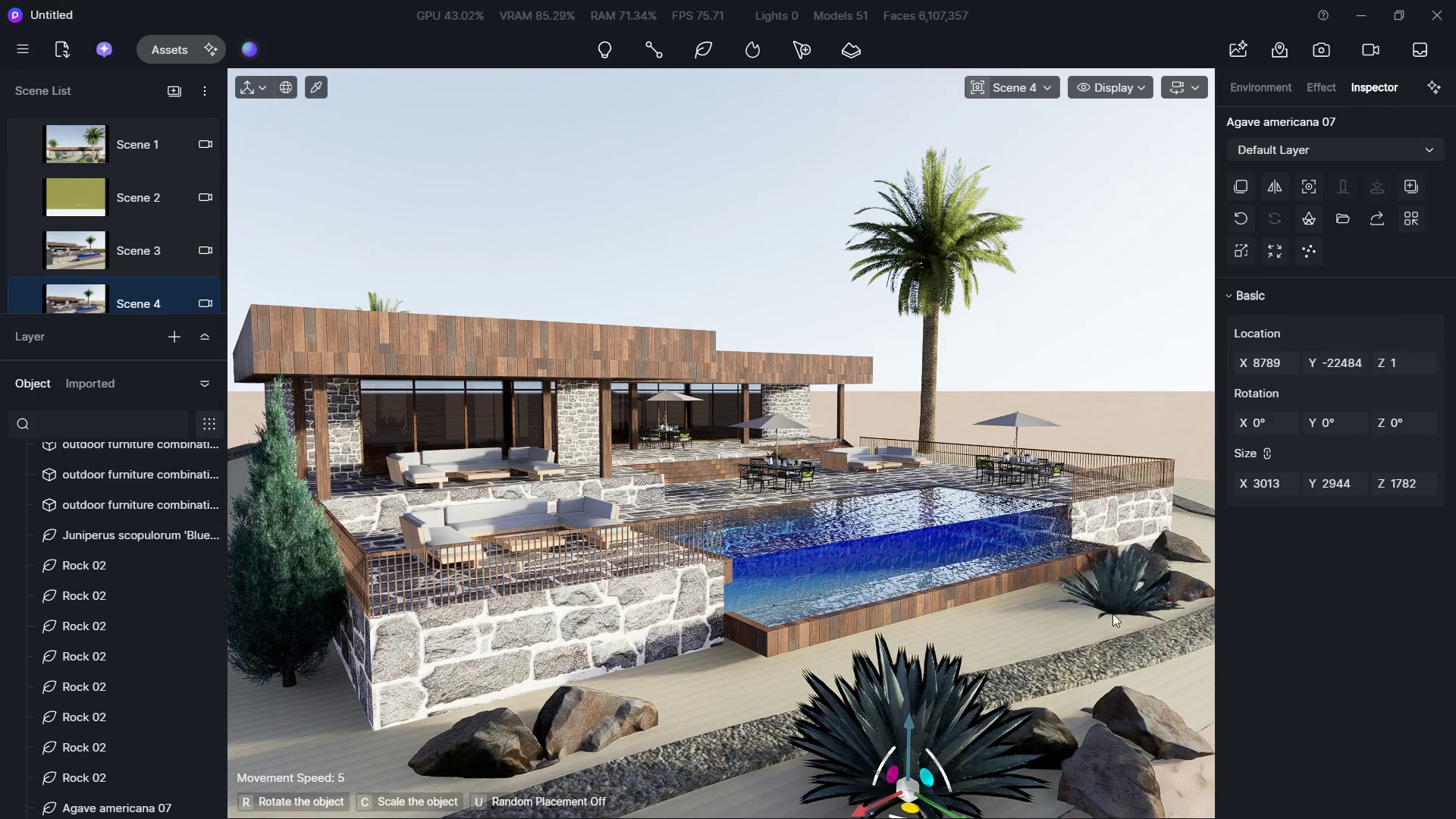 
left_click([1094, 614])
 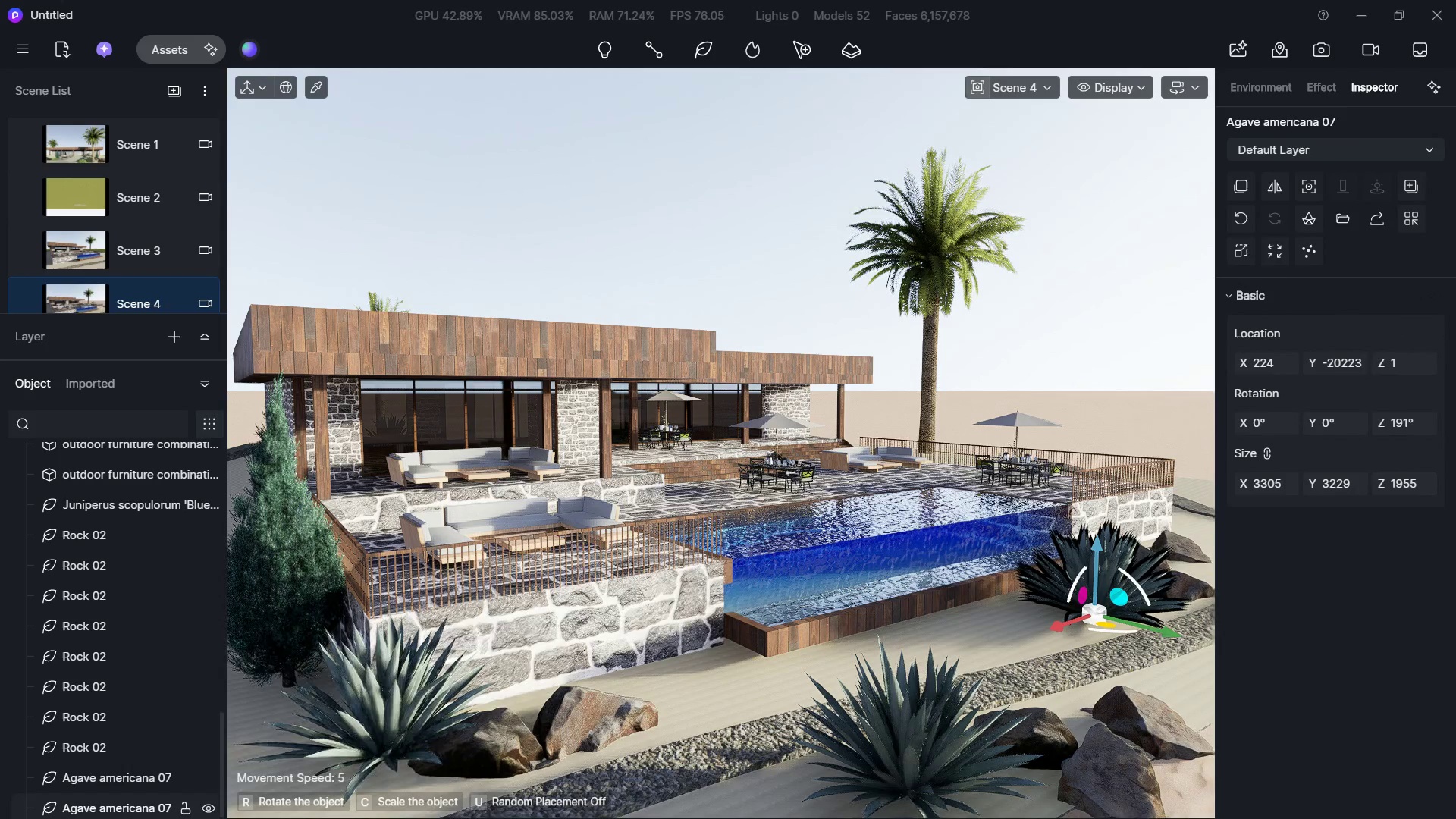 
left_click([350, 799])
 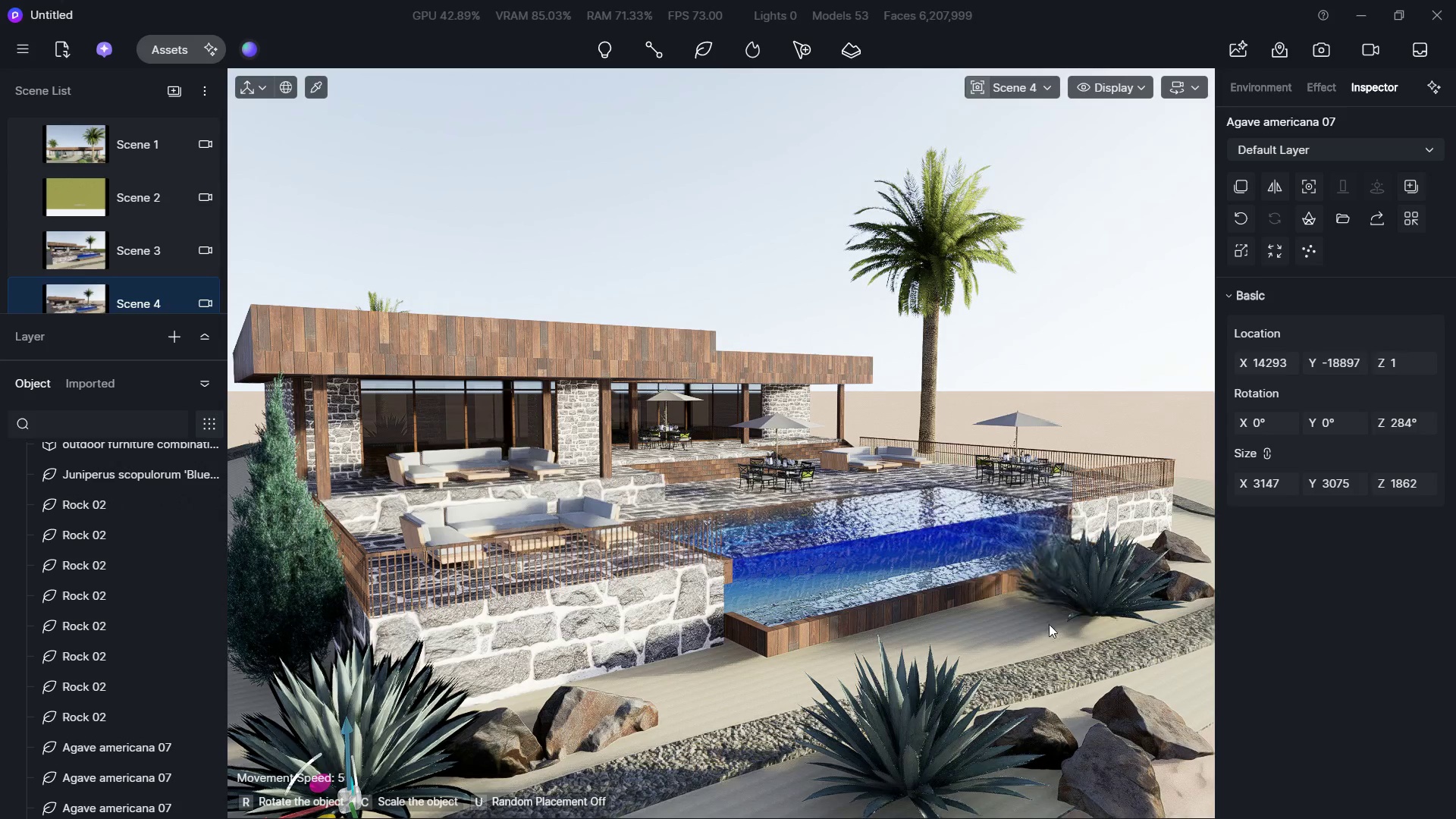 
key(Escape)
 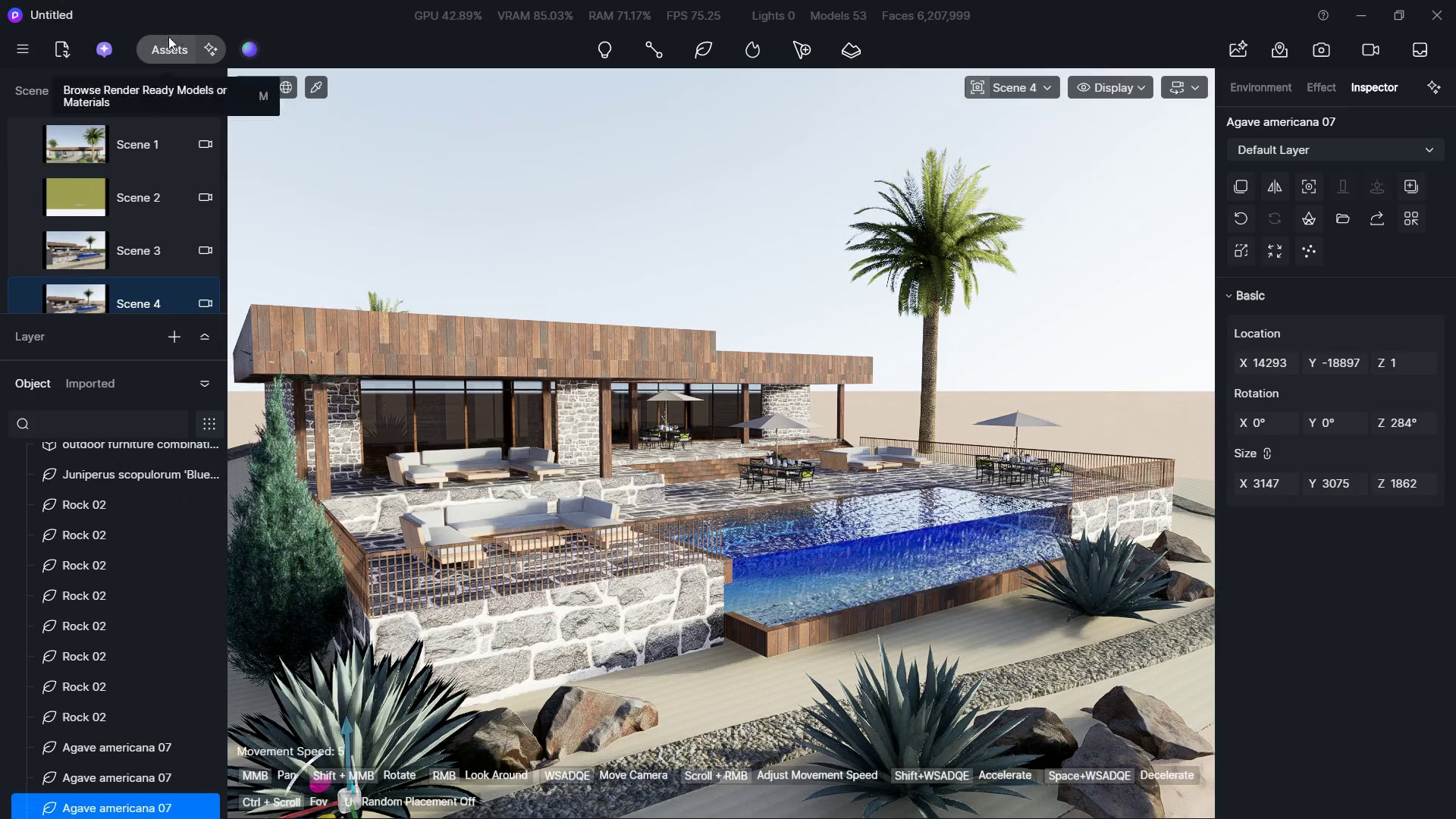 
left_click_drag(start_coordinate=[157, 51], to_coordinate=[149, 51])
 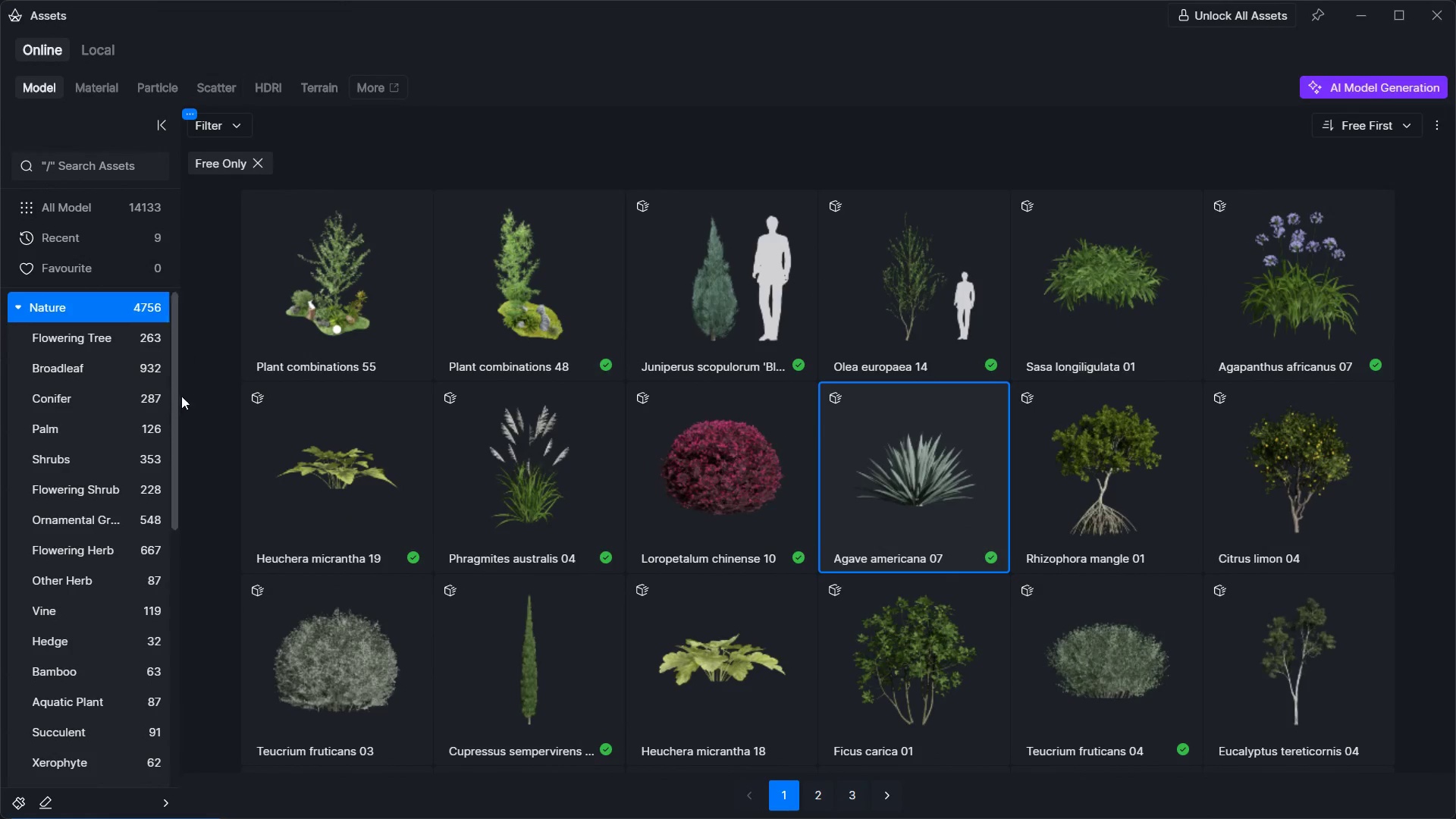 
scroll: coordinate [573, 413], scroll_direction: down, amount: 2.0
 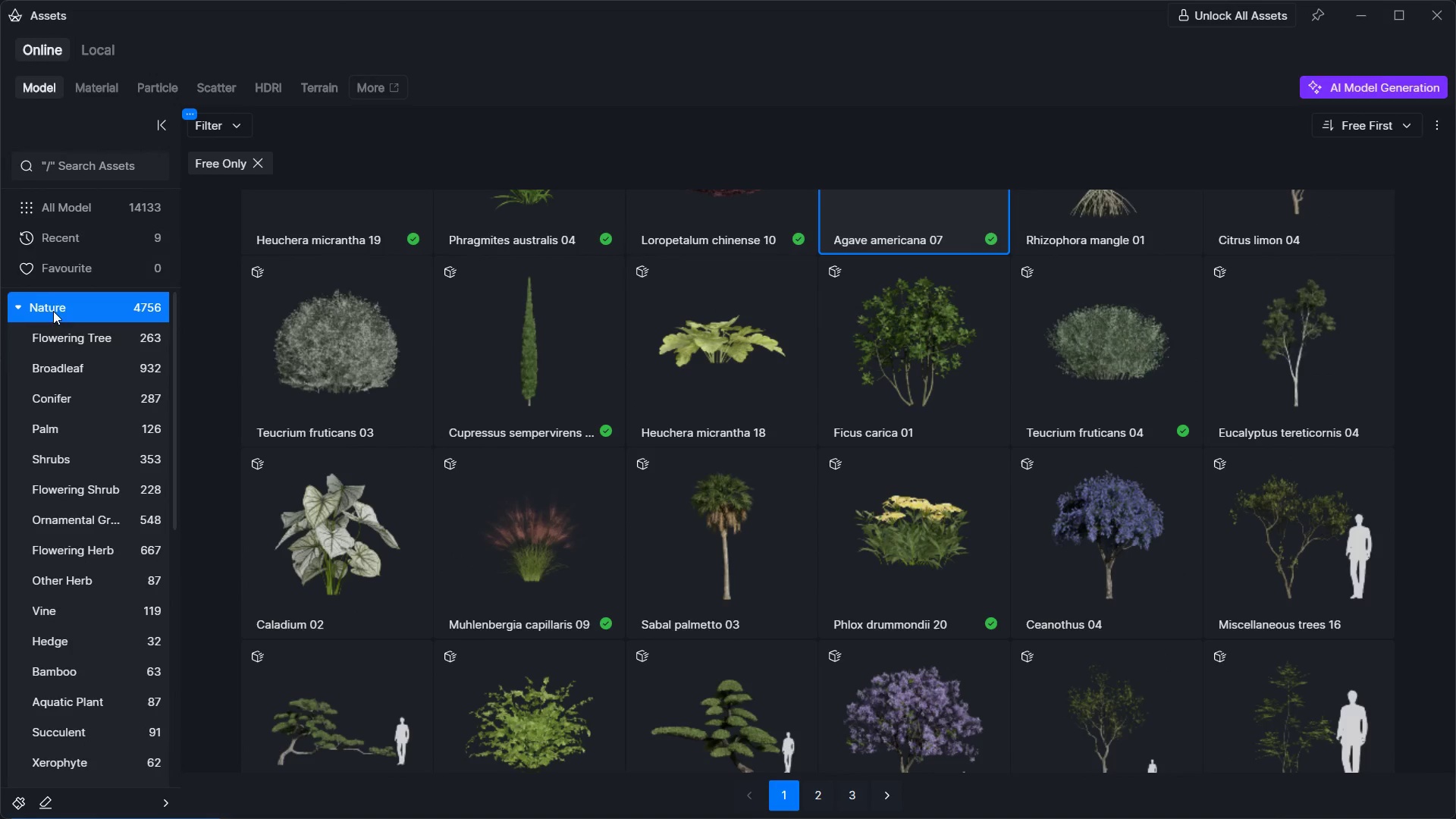 
left_click([60, 308])
 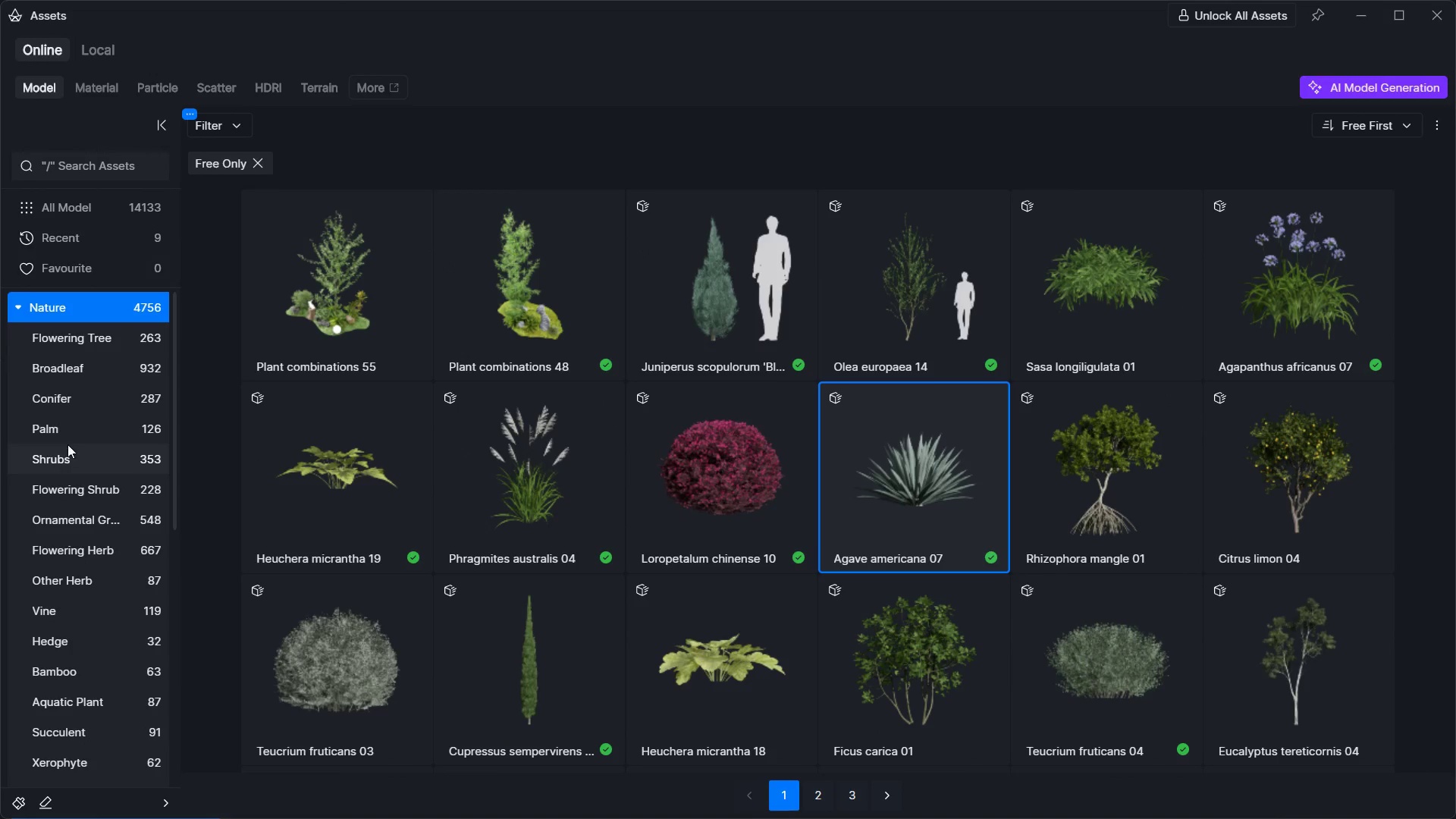 
left_click([54, 459])
 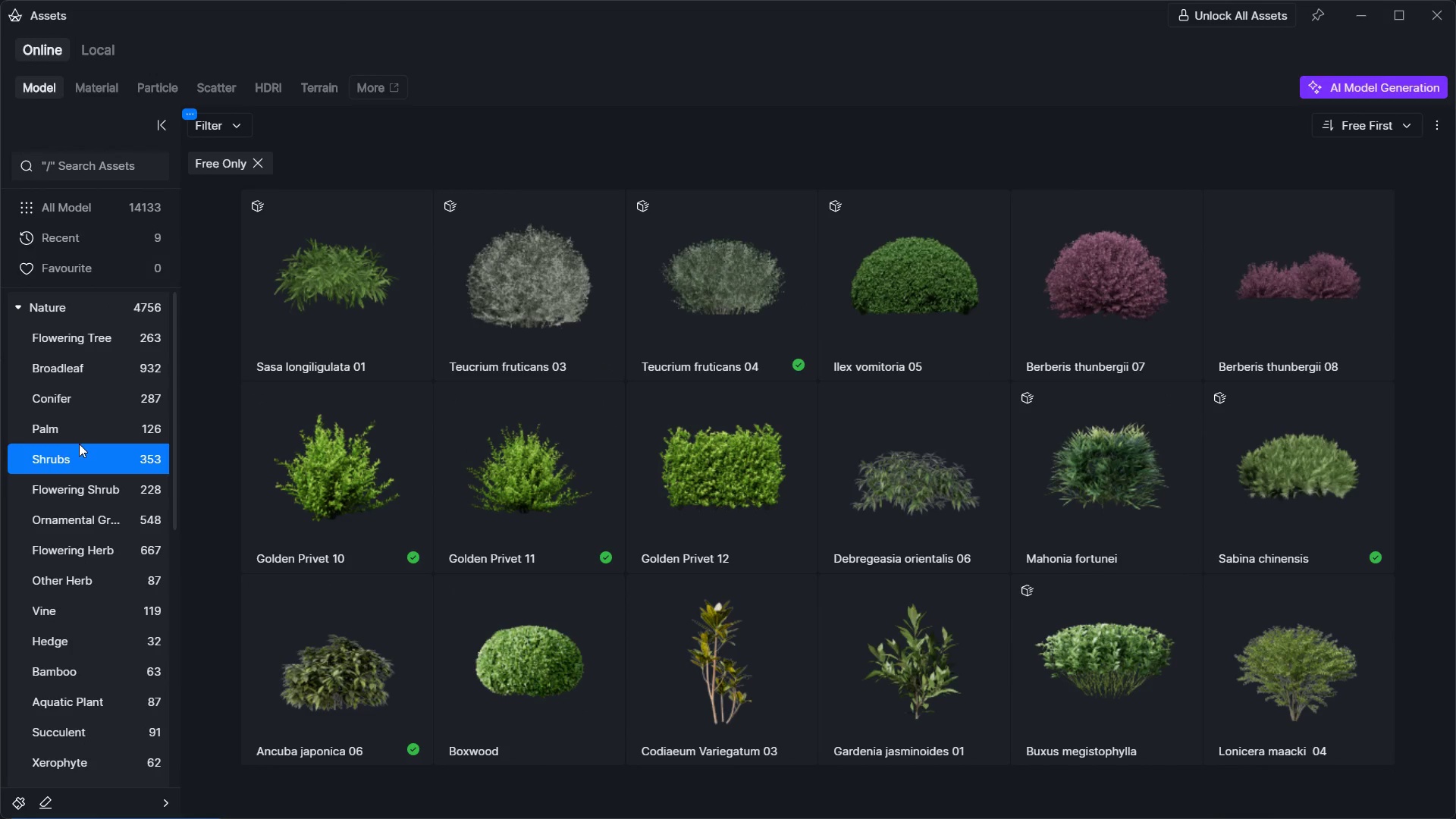 
left_click([790, 250])
 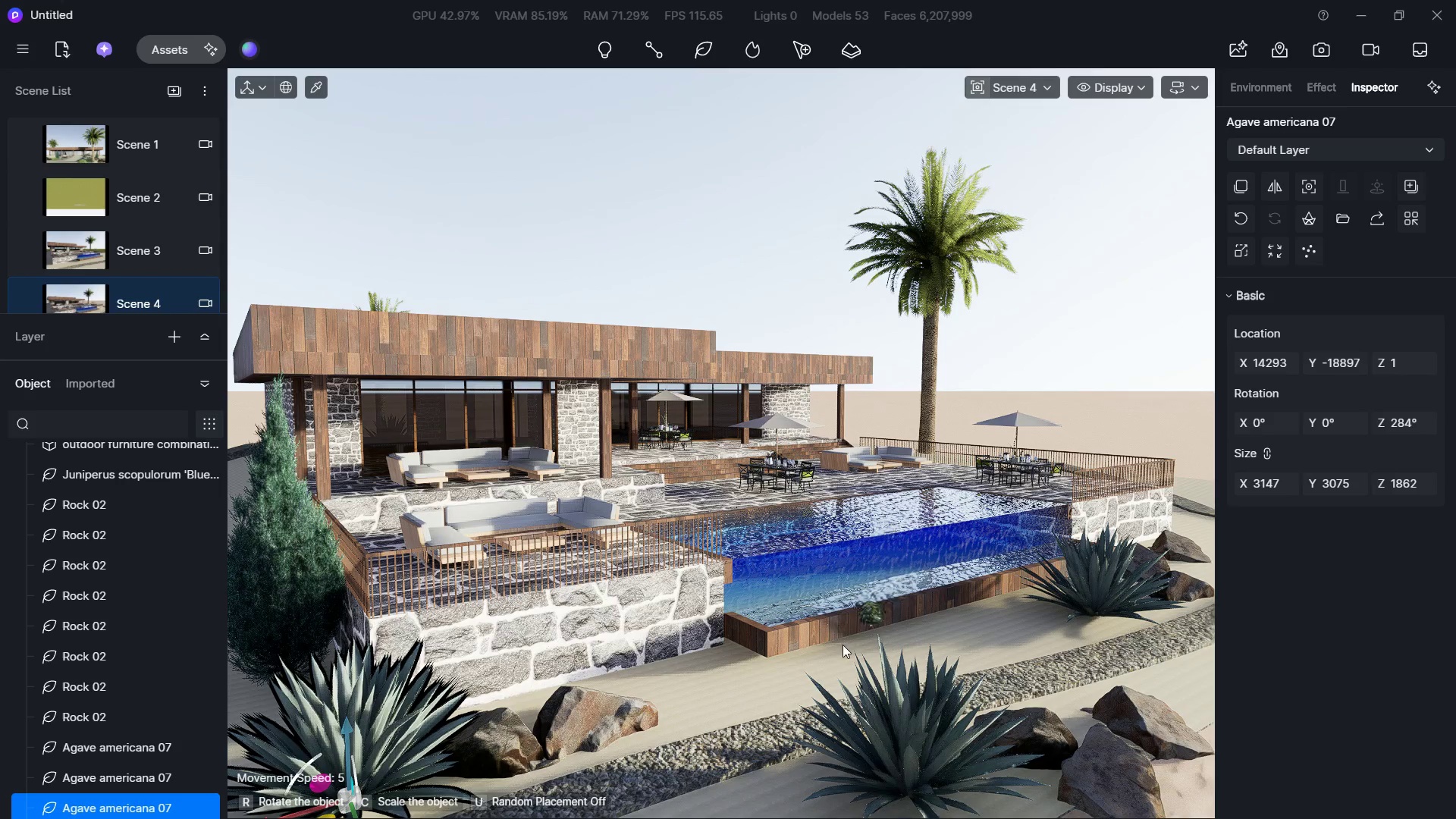 
left_click([770, 696])
 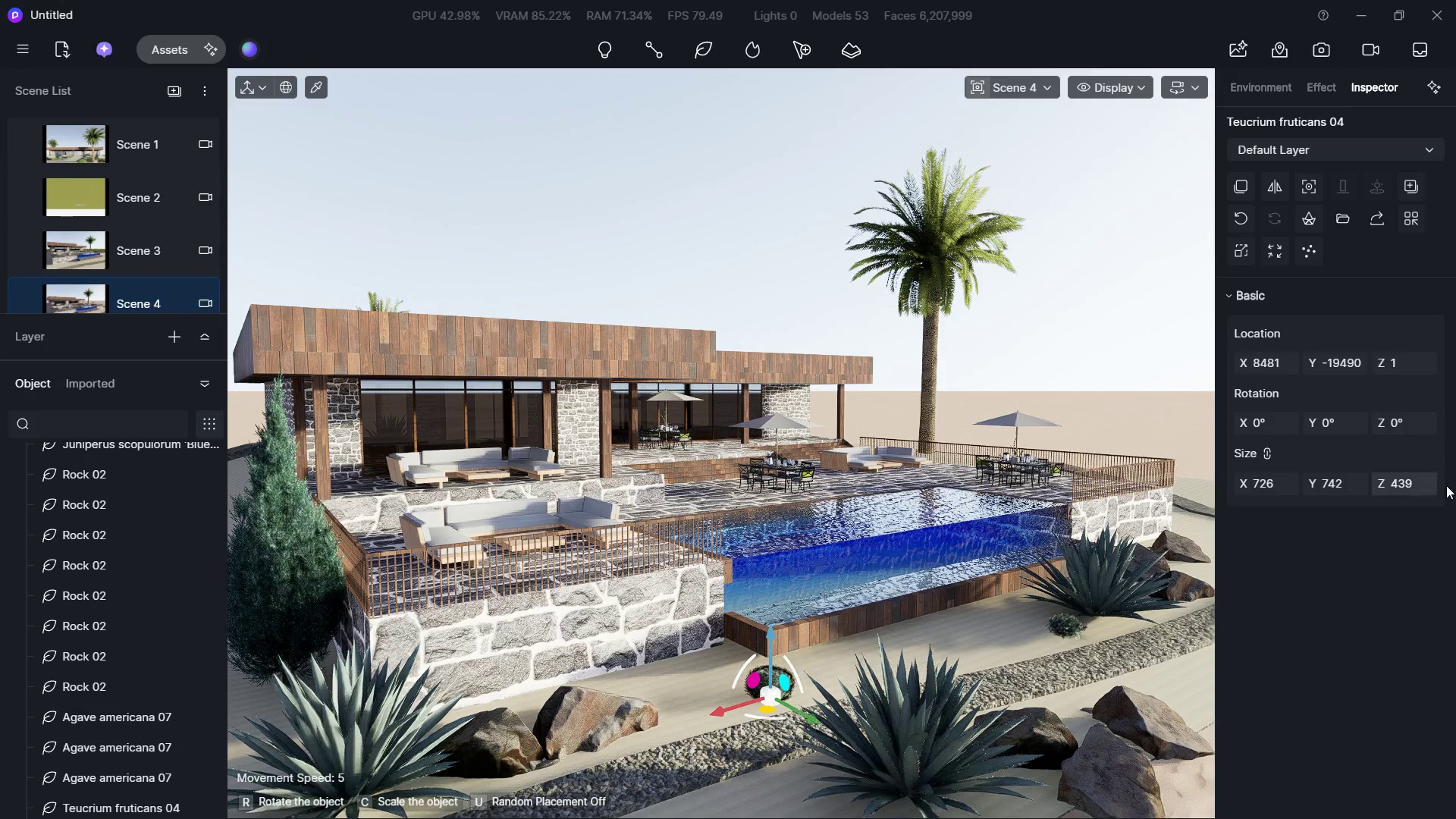 
hold_key(key=ShiftLeft, duration=3.58)
left_click_drag(start_coordinate=[1414, 484], to_coordinate=[1418, 485])
 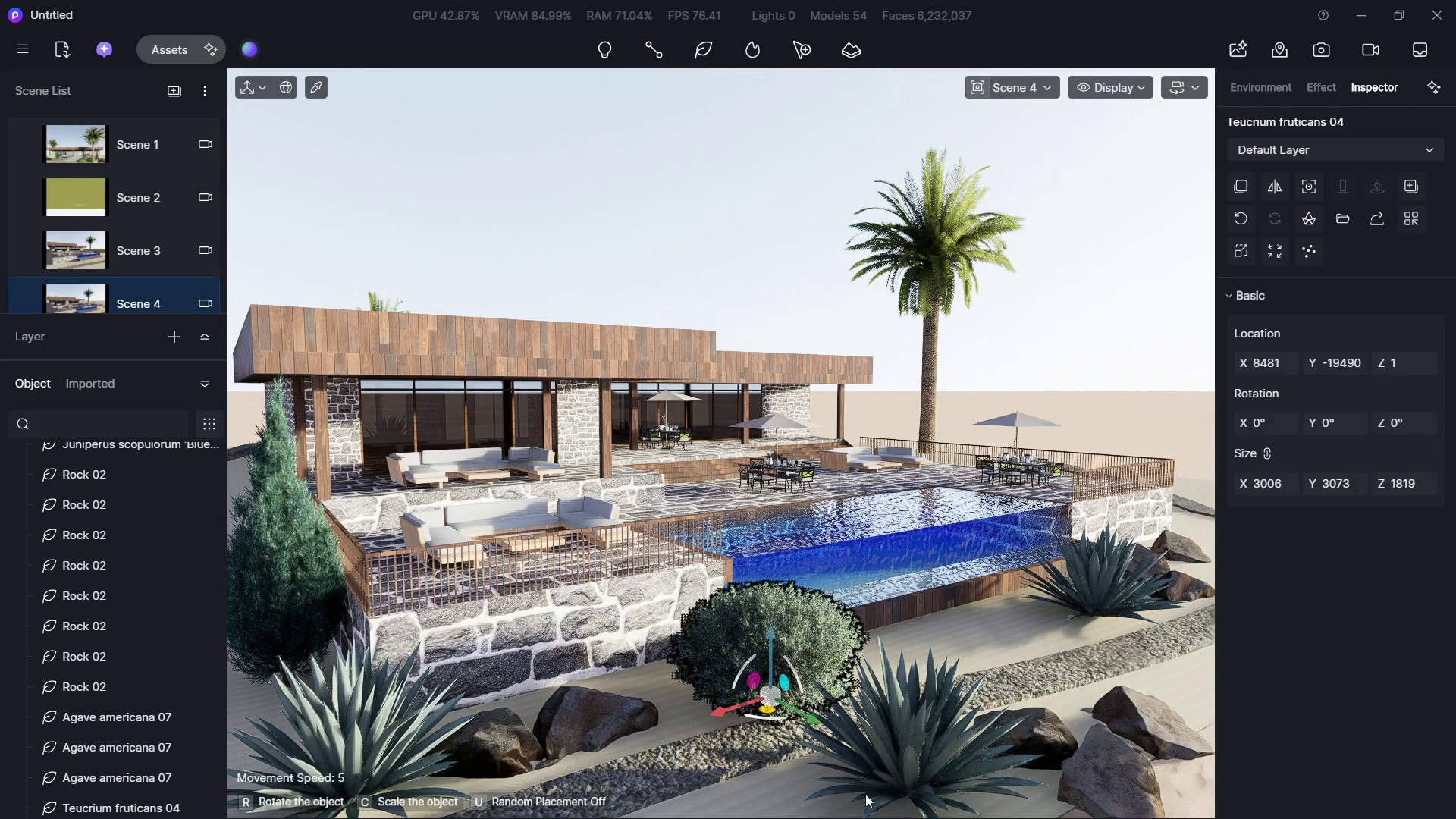 
left_click([741, 816])
 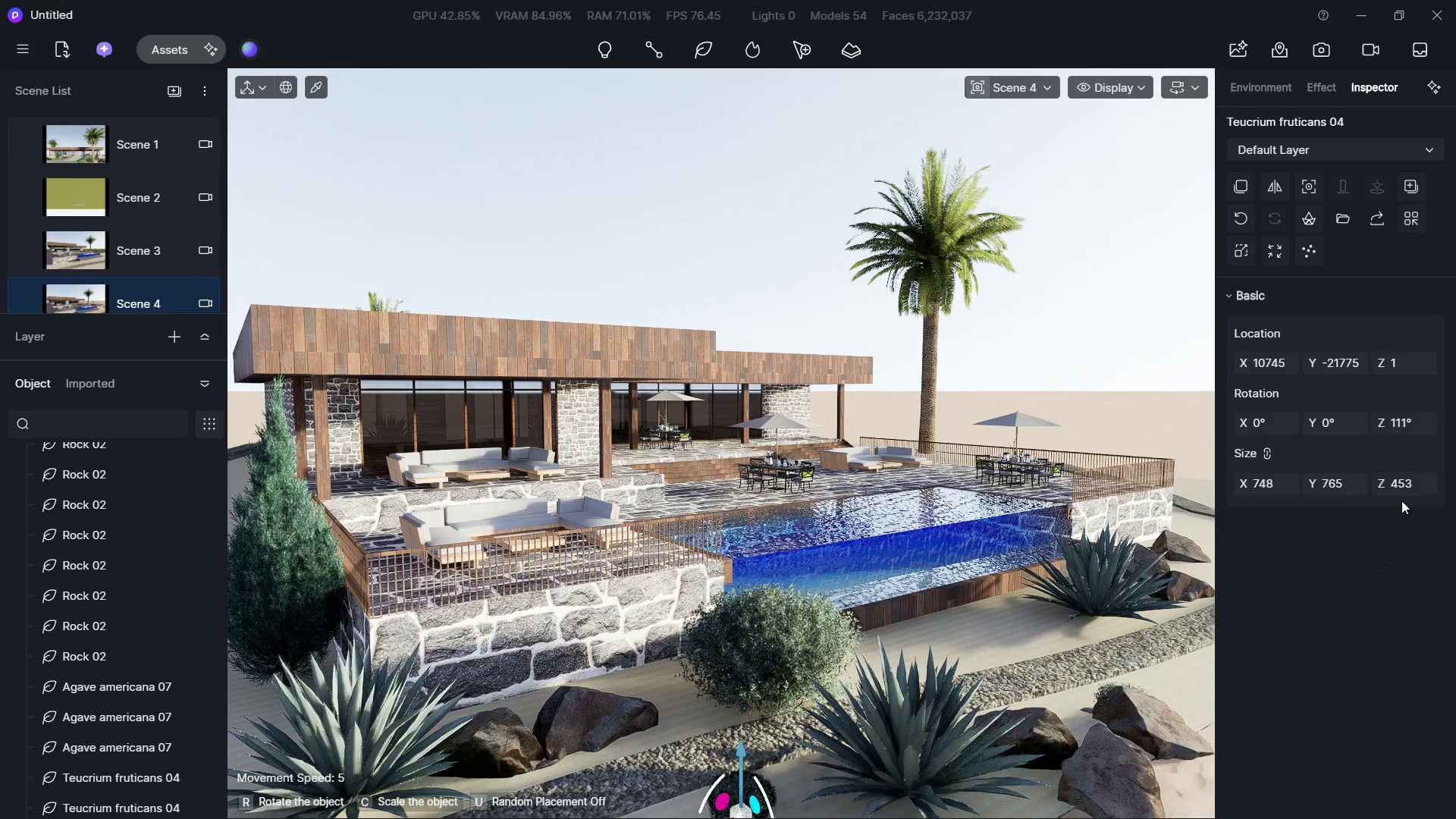 
hold_key(key=ShiftLeft, duration=1.89)
 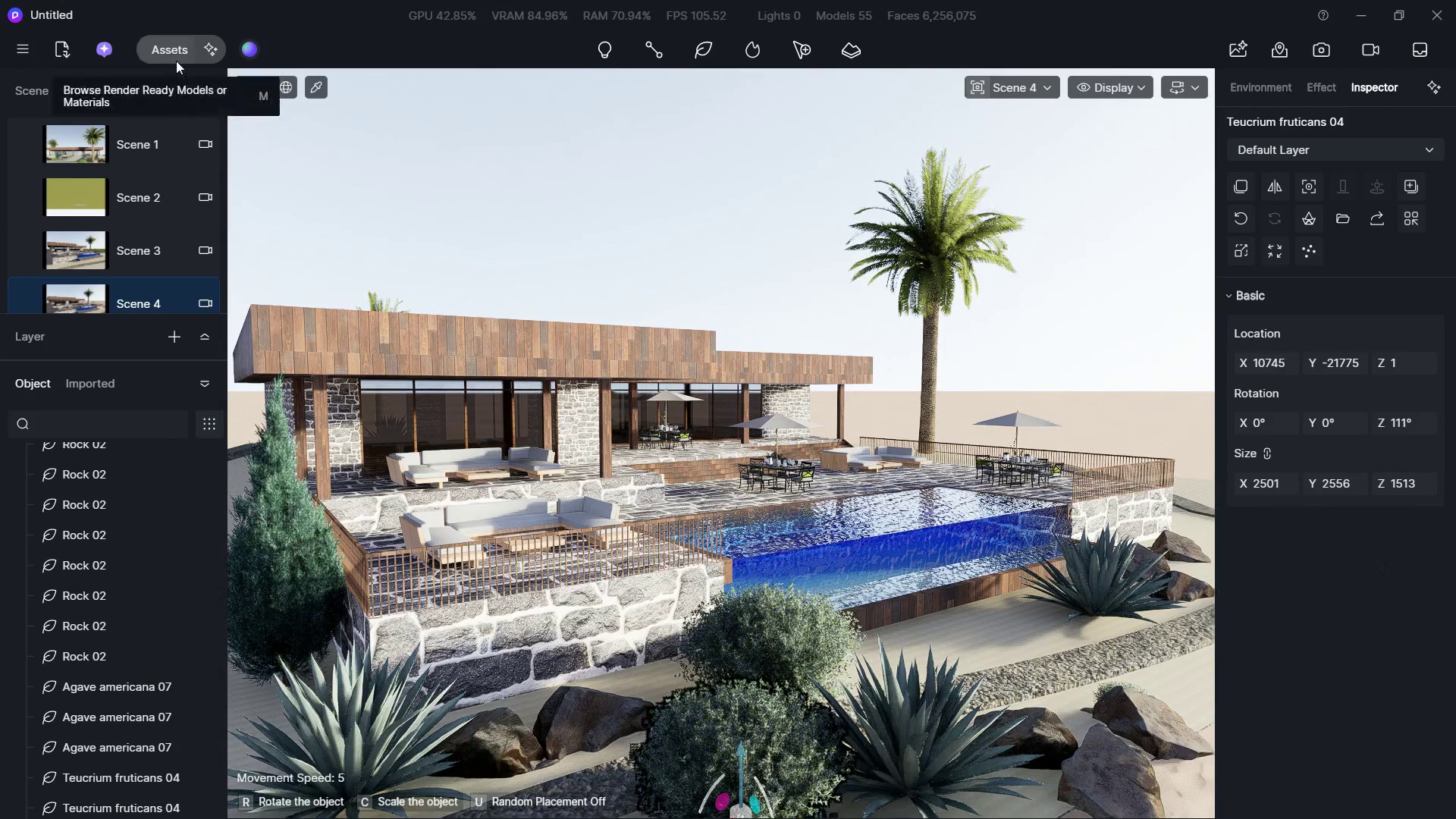 
left_click([172, 52])
 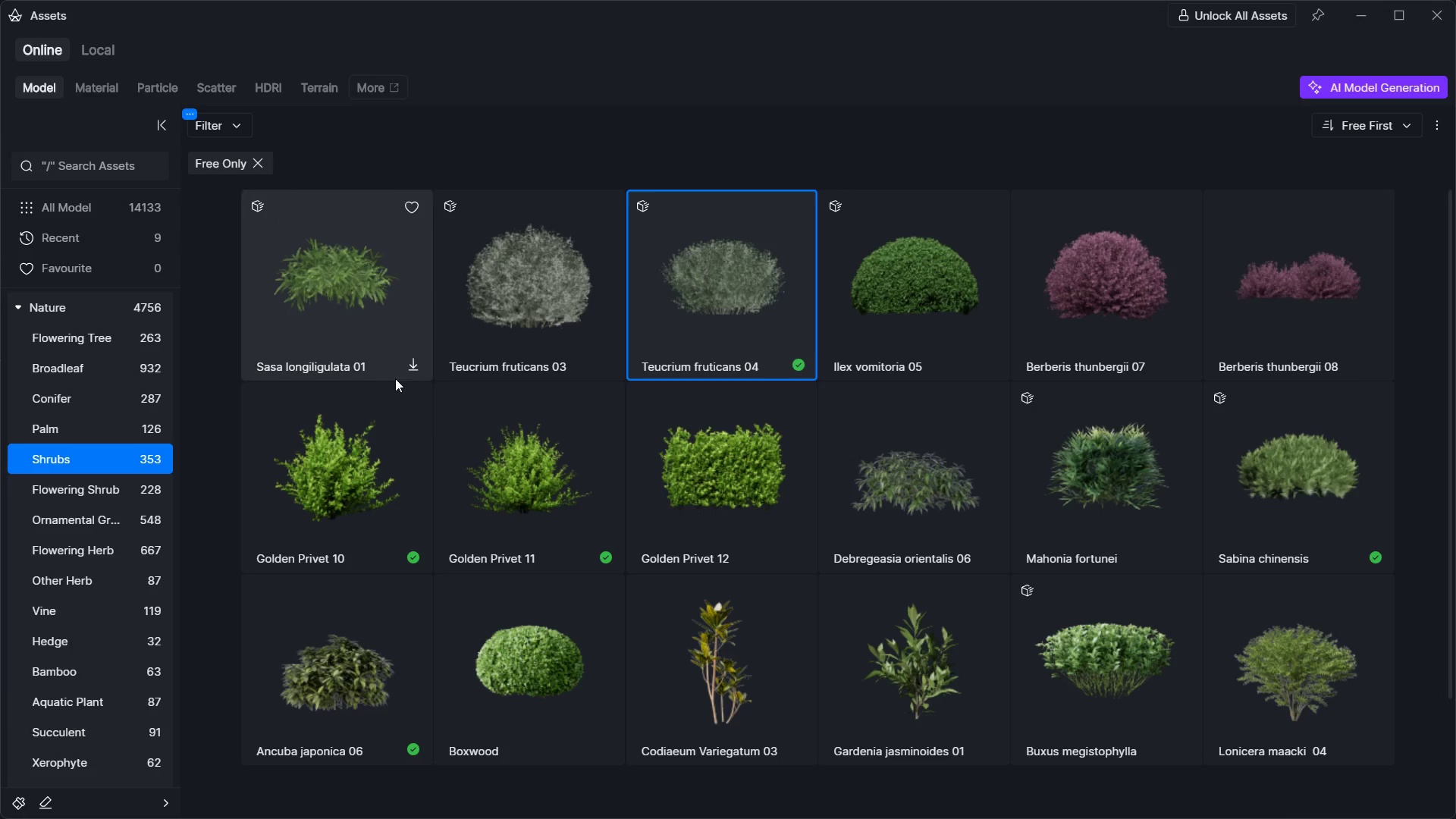 
scroll: coordinate [396, 380], scroll_direction: down, amount: 1.0
 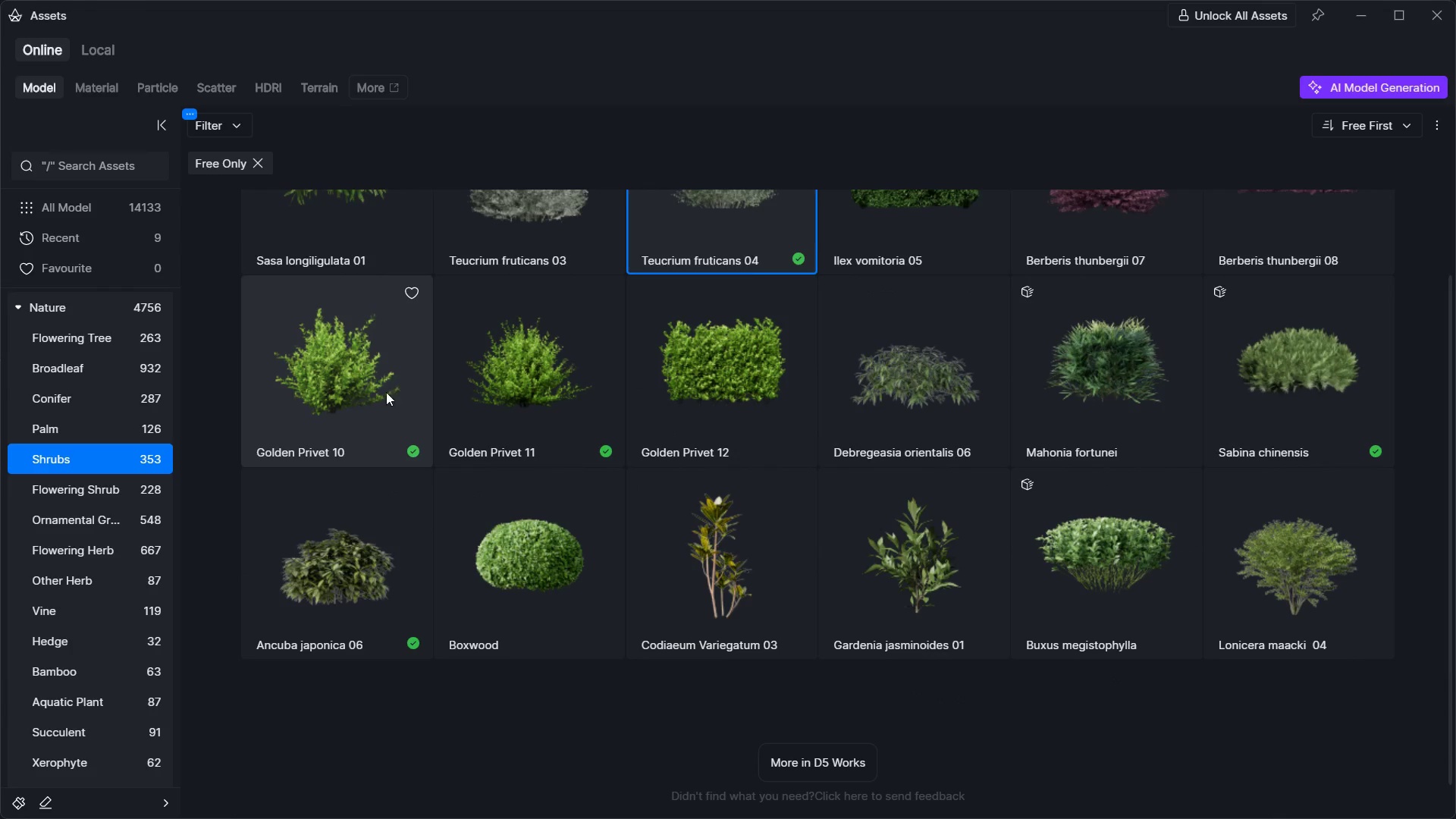 
left_click([307, 529])
 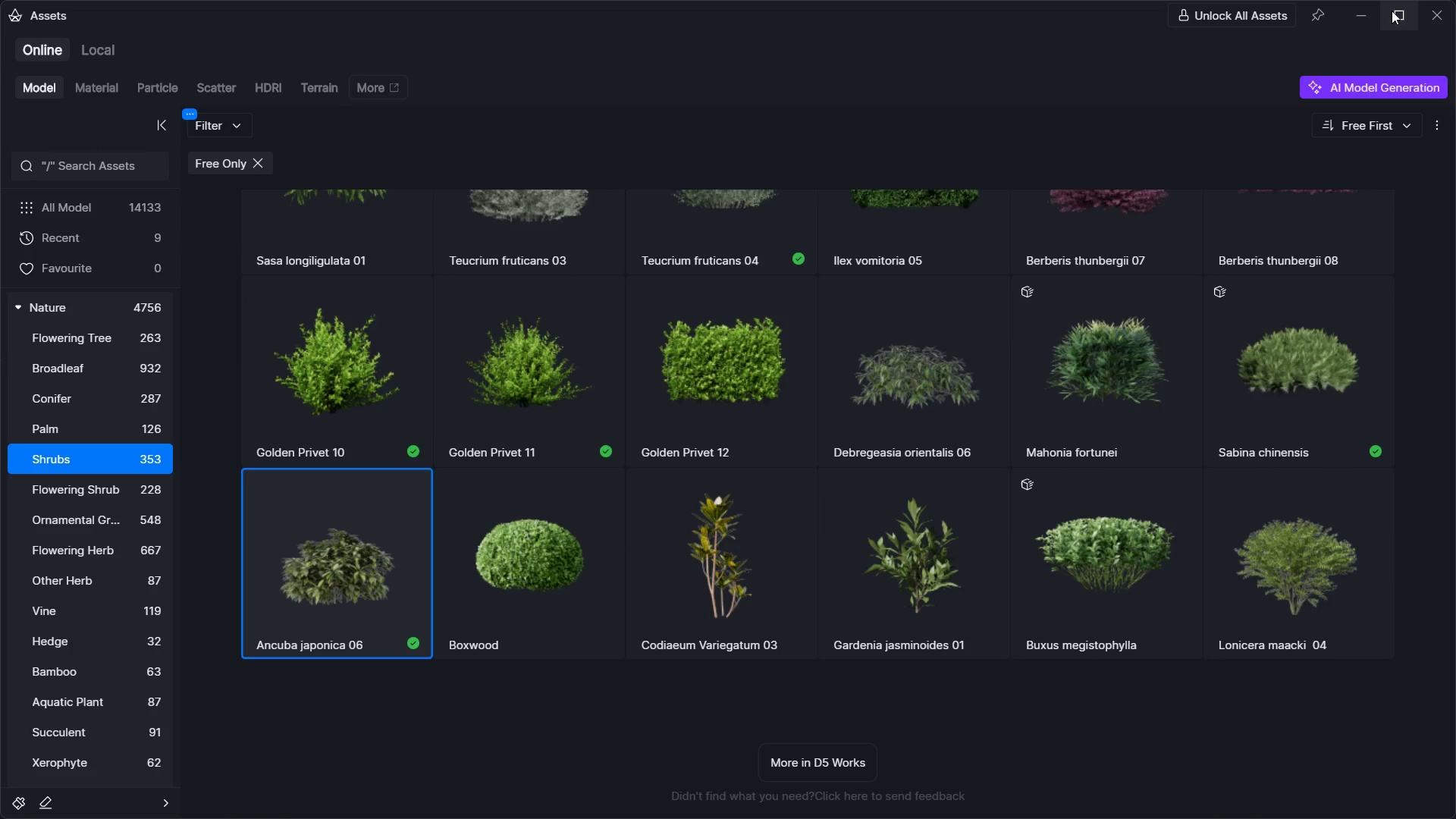 
left_click([1372, 12])
 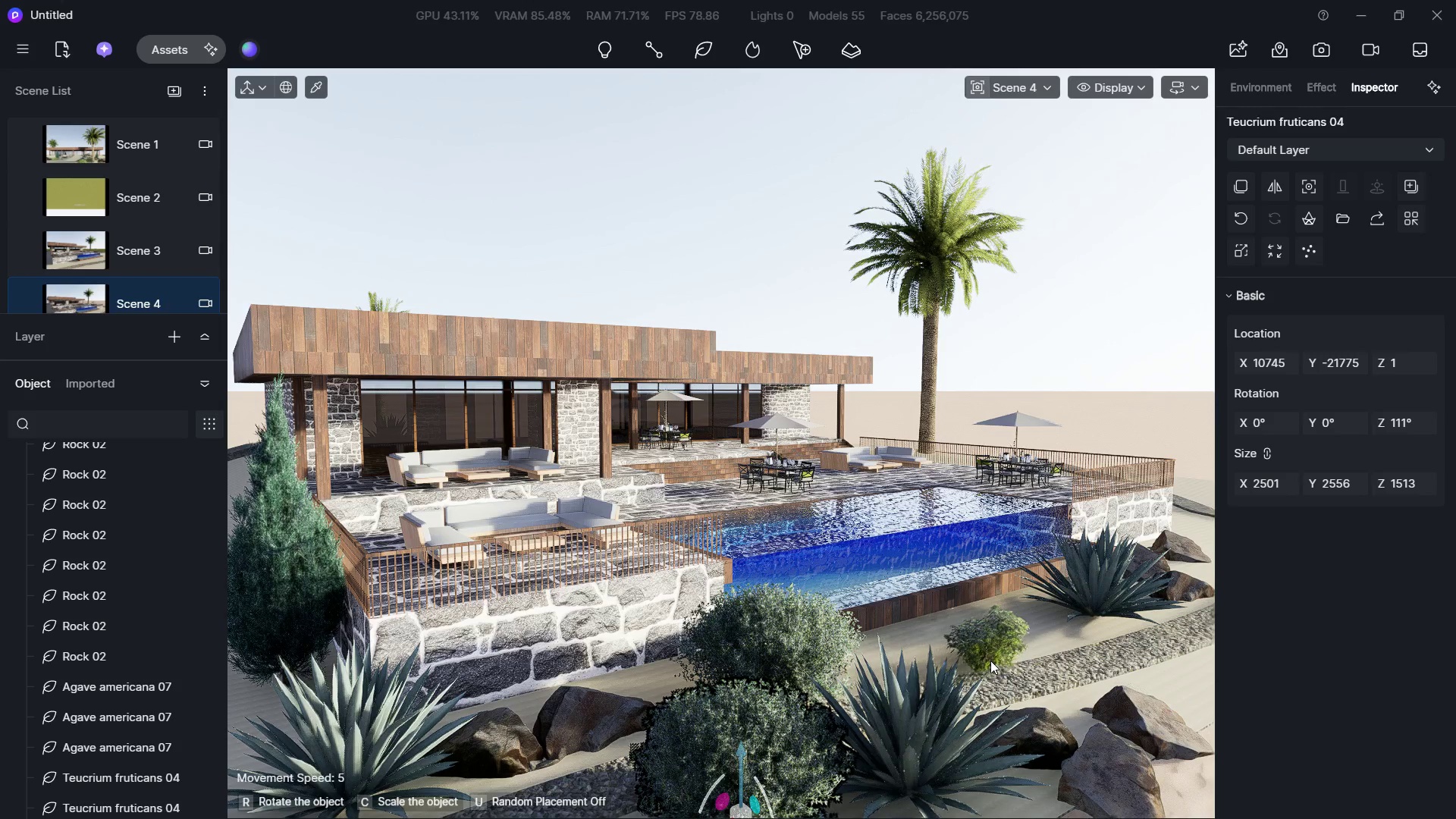 
left_click([990, 660])
 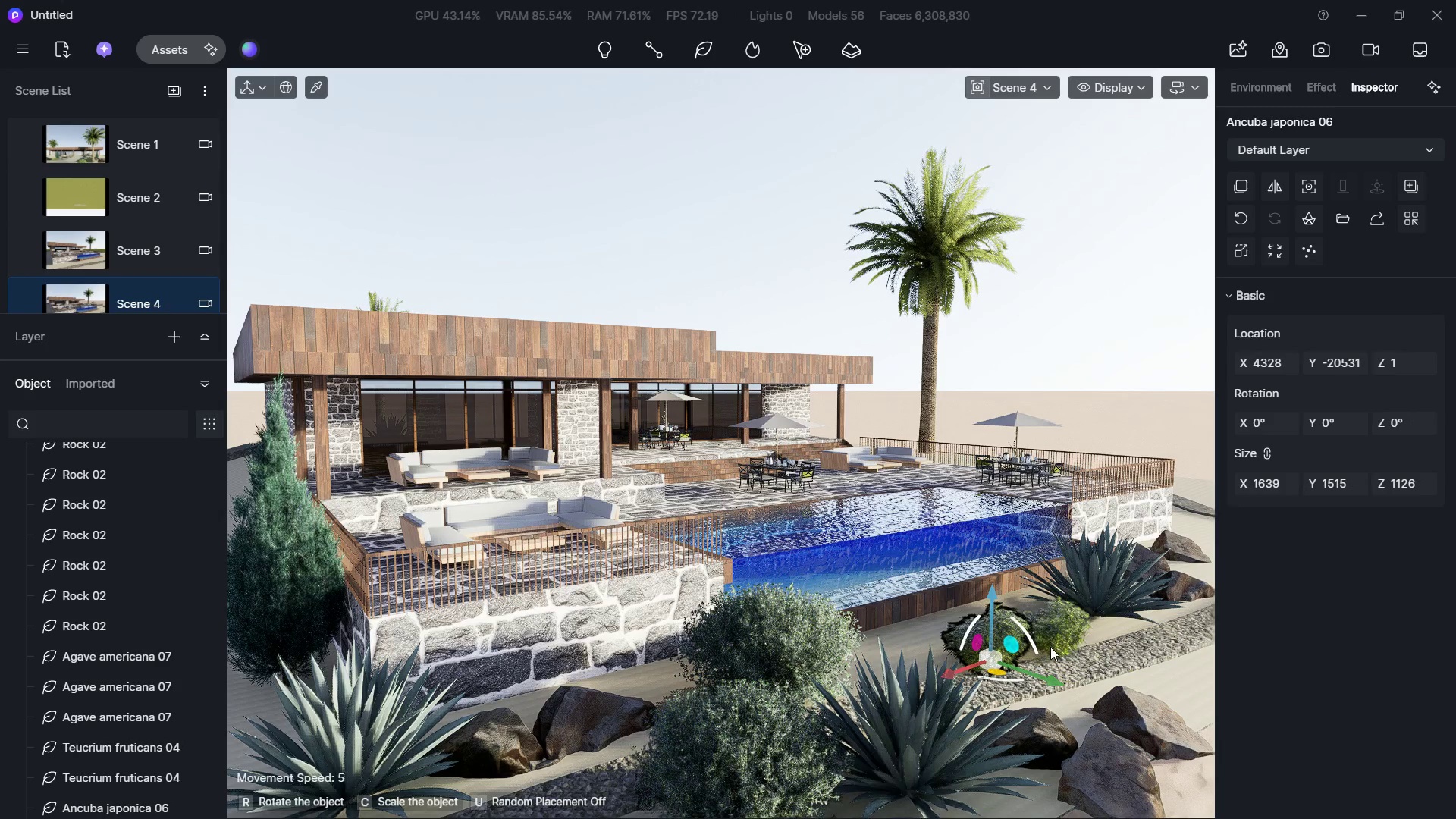 
left_click([1052, 647])
 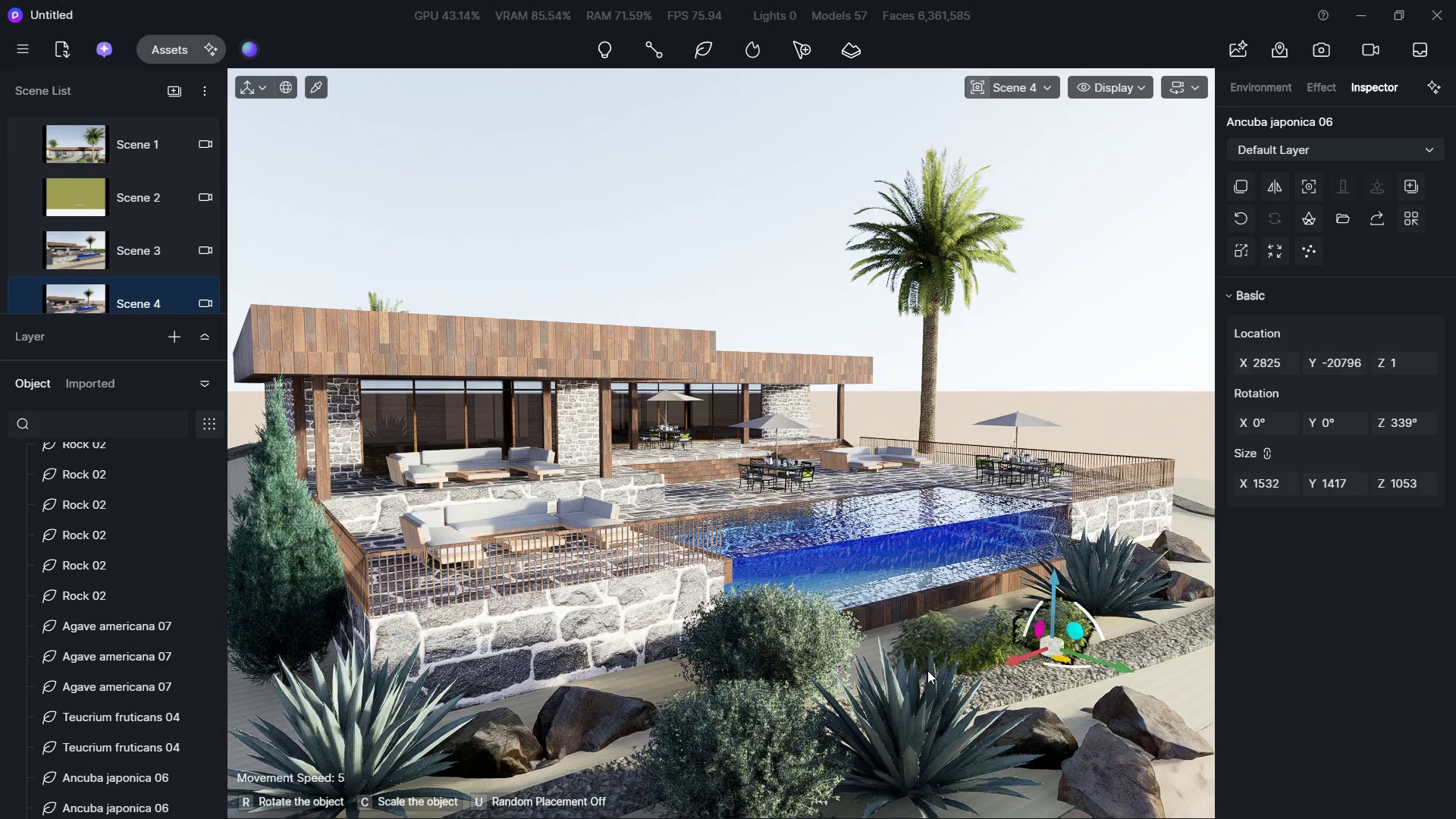 
key(Escape)
 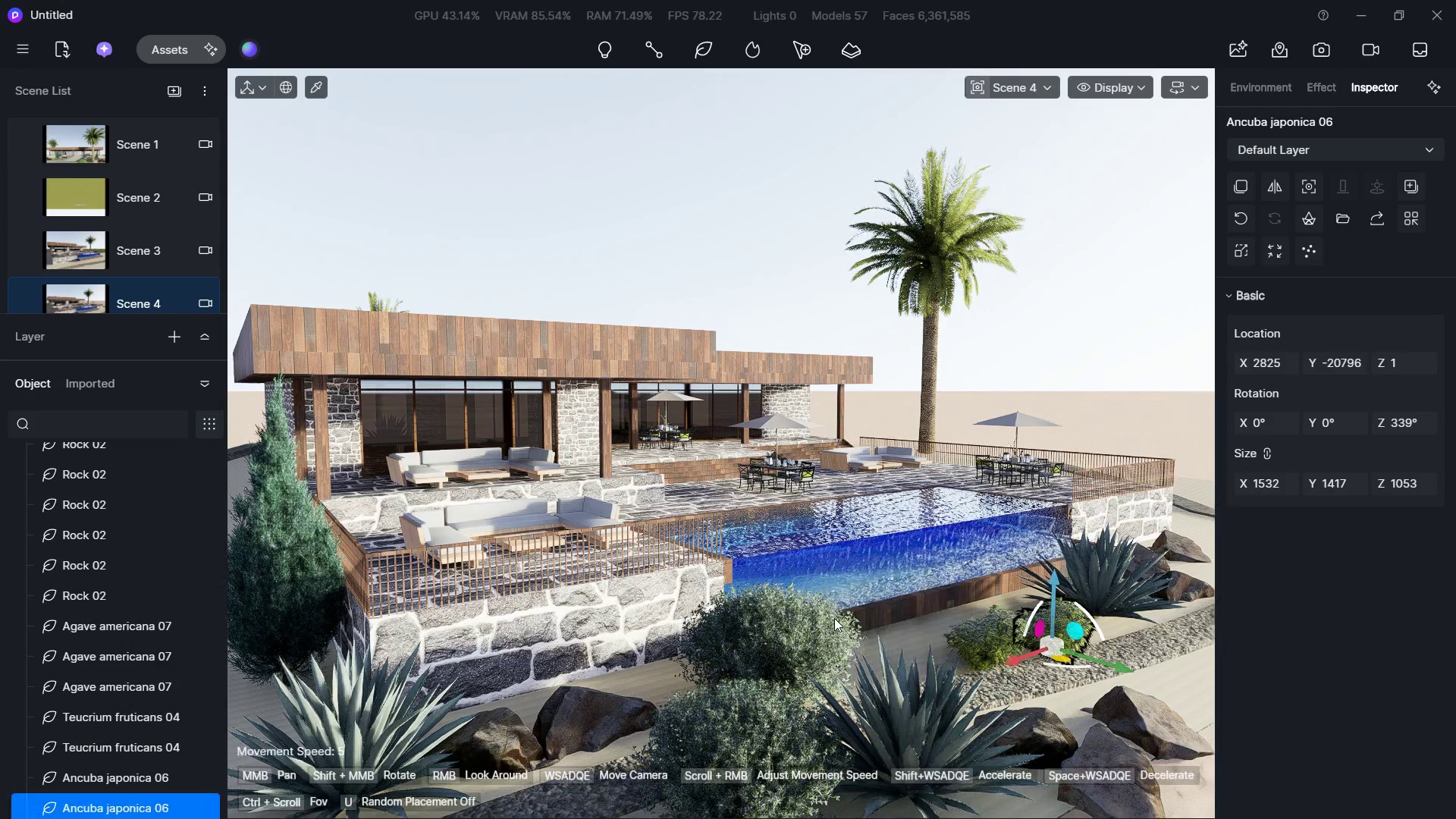 
key(Escape)
 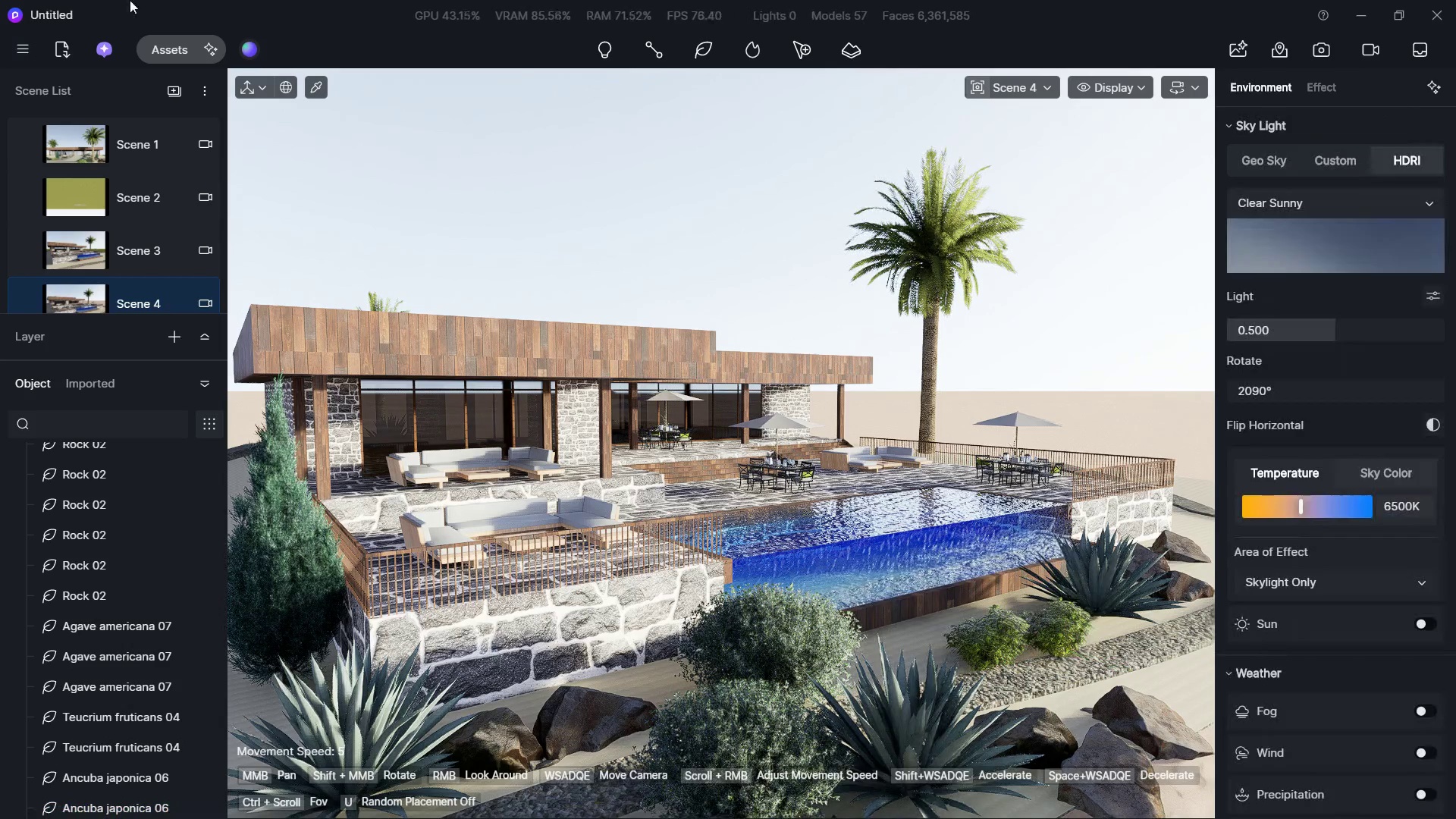 
left_click([140, 54])
 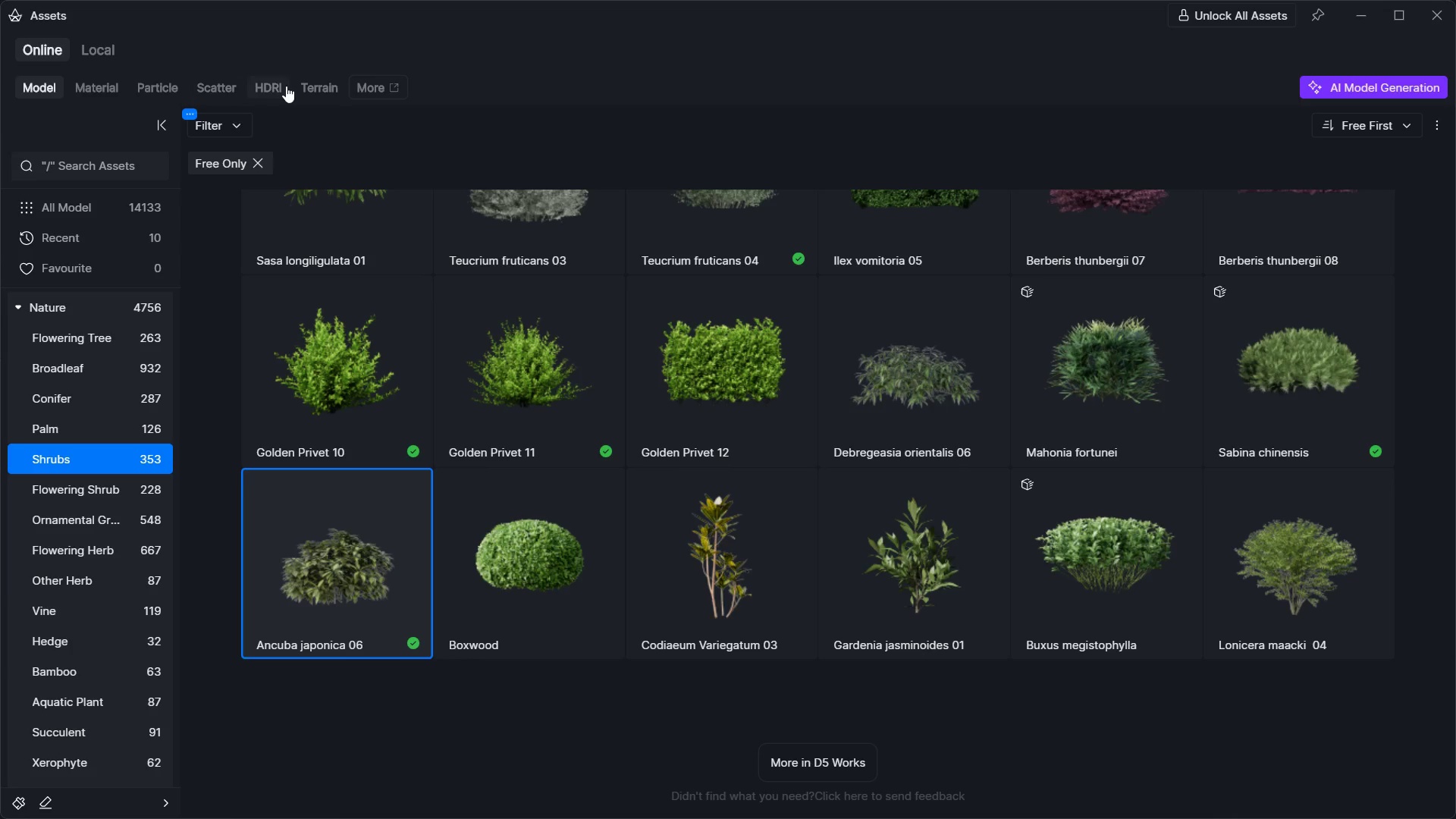 
left_click([313, 86])
 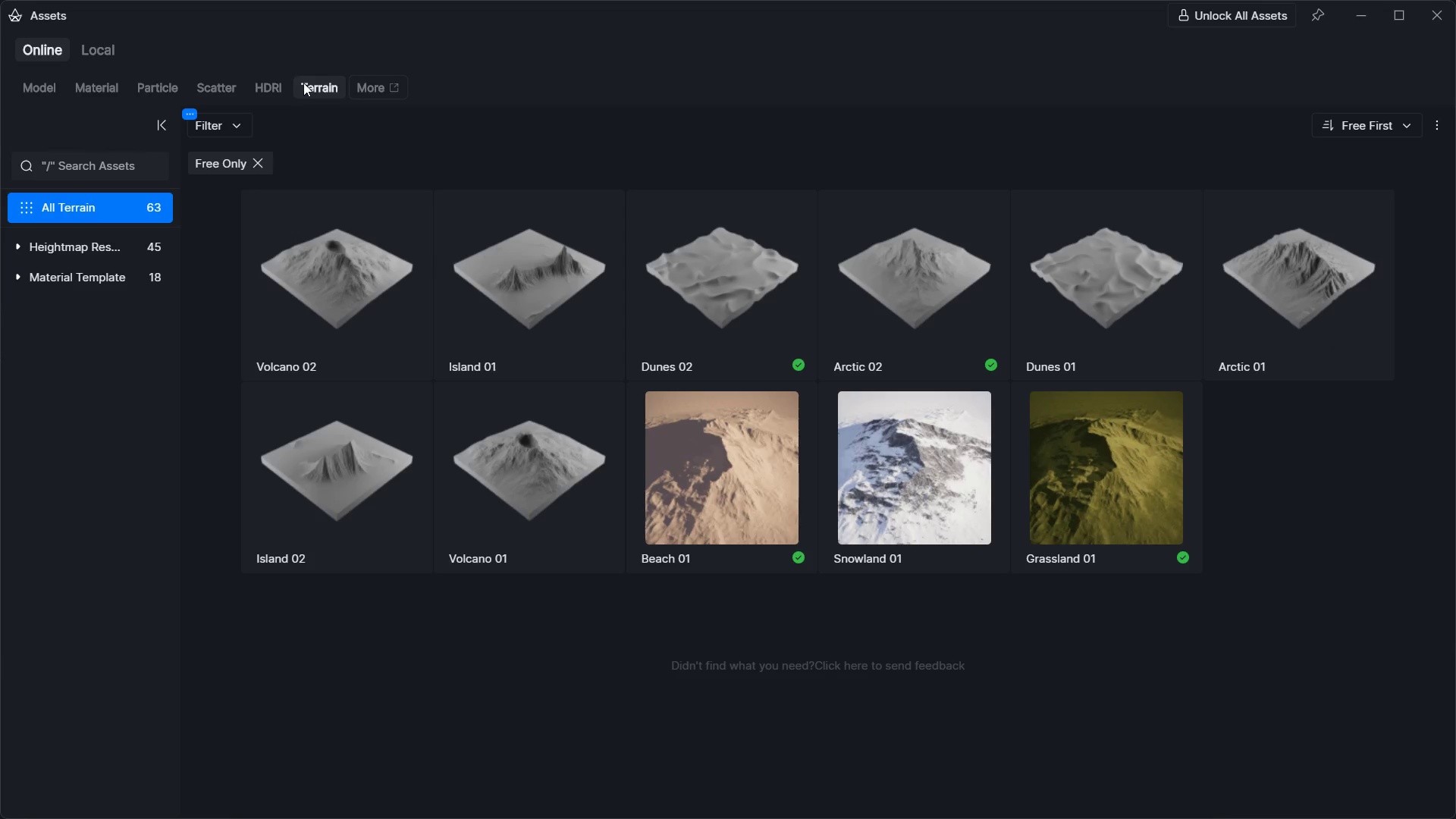 
wait(15.72)
 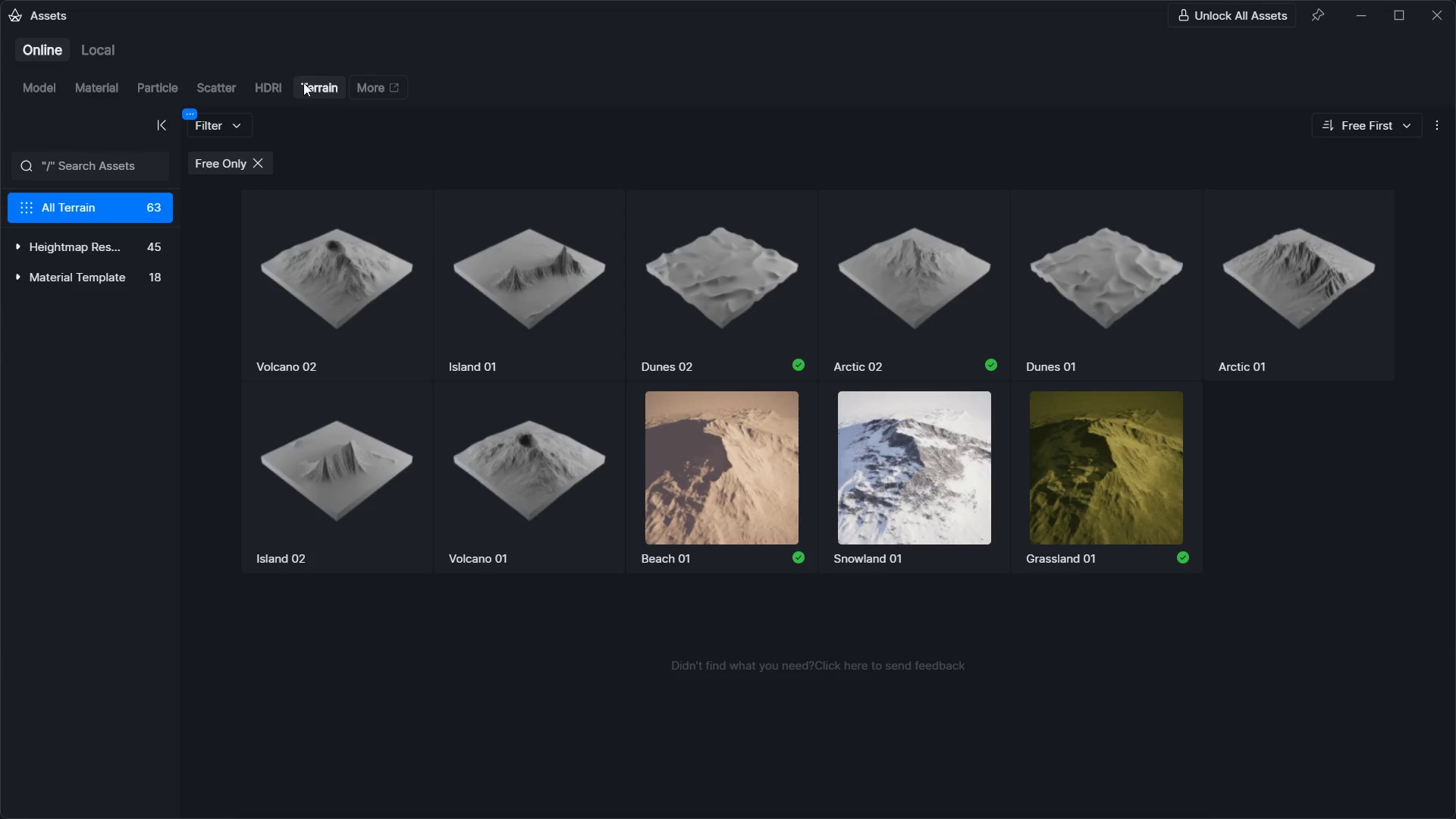 
left_click([824, 297])
 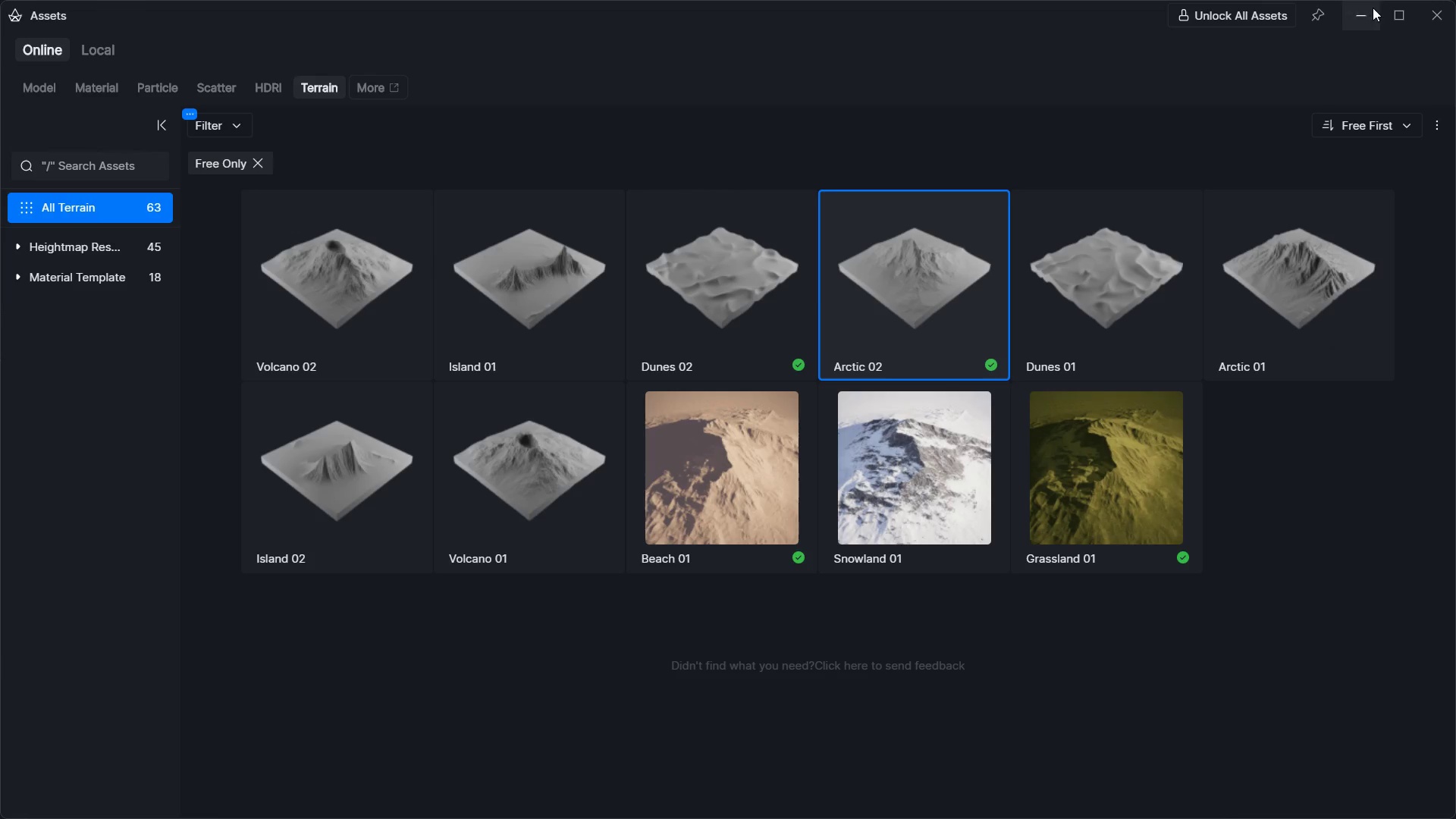 
left_click([1358, 16])
 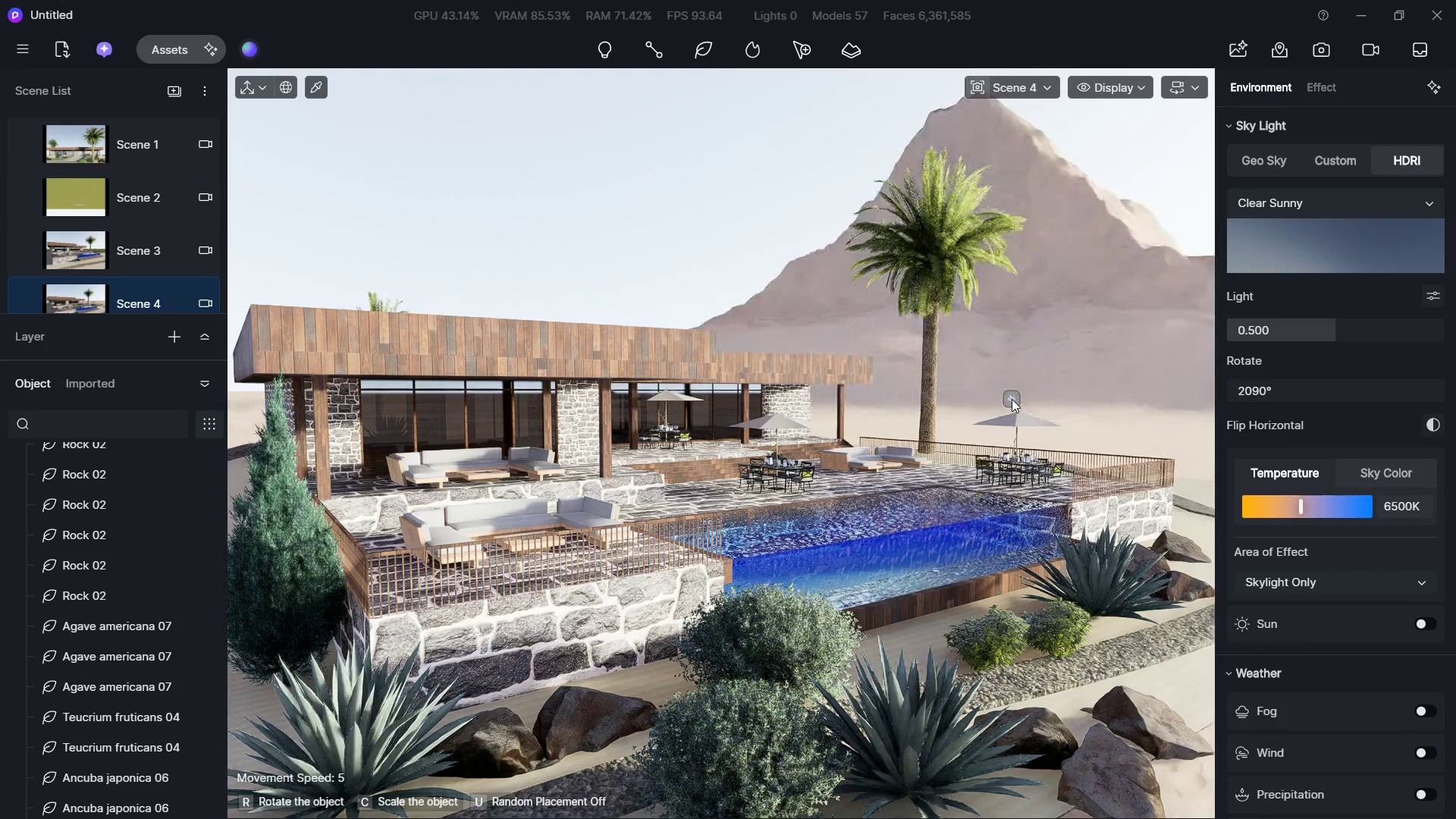 
left_click([1009, 398])
 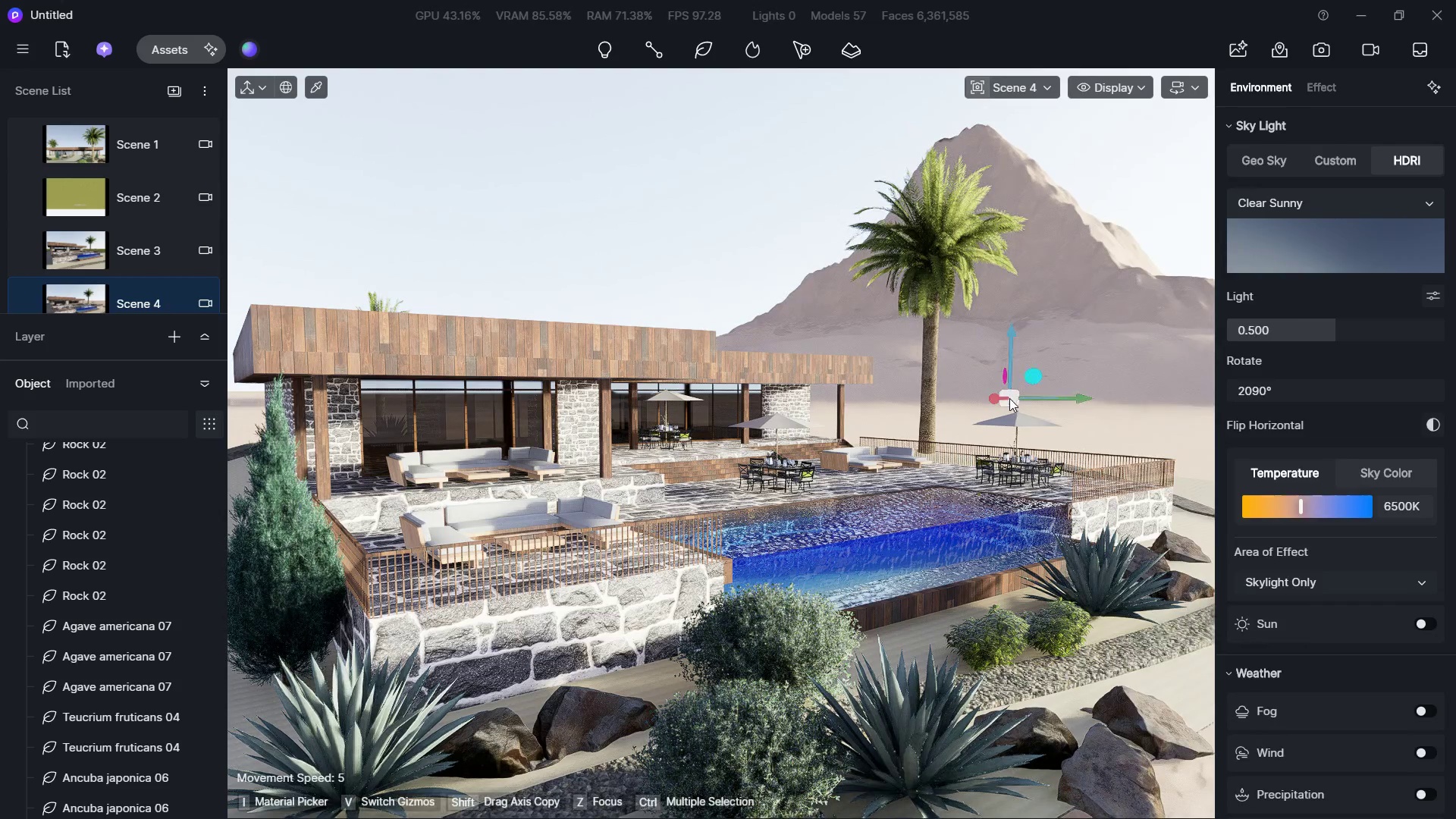 
key(Escape)
 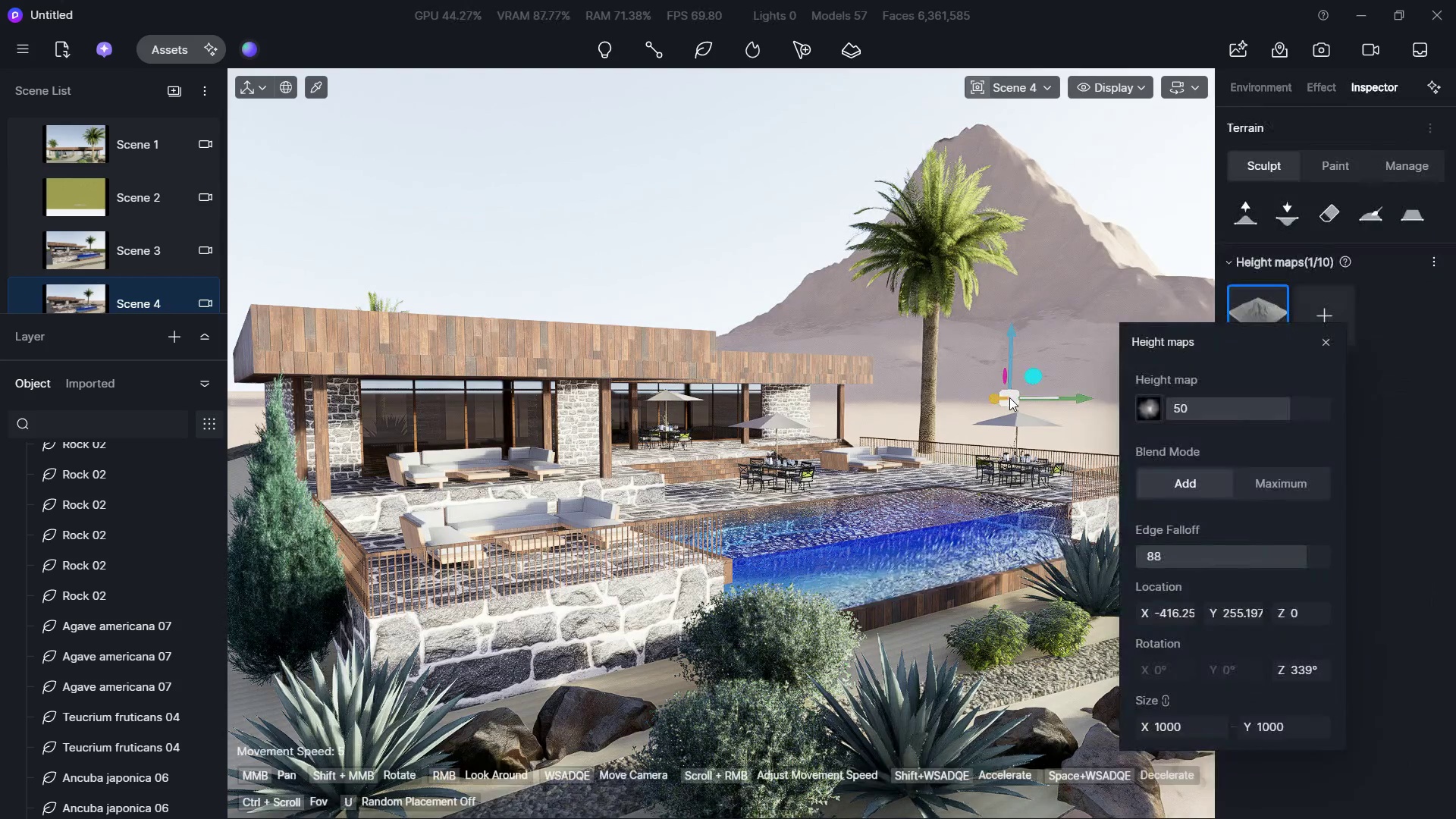 
key(Escape)
 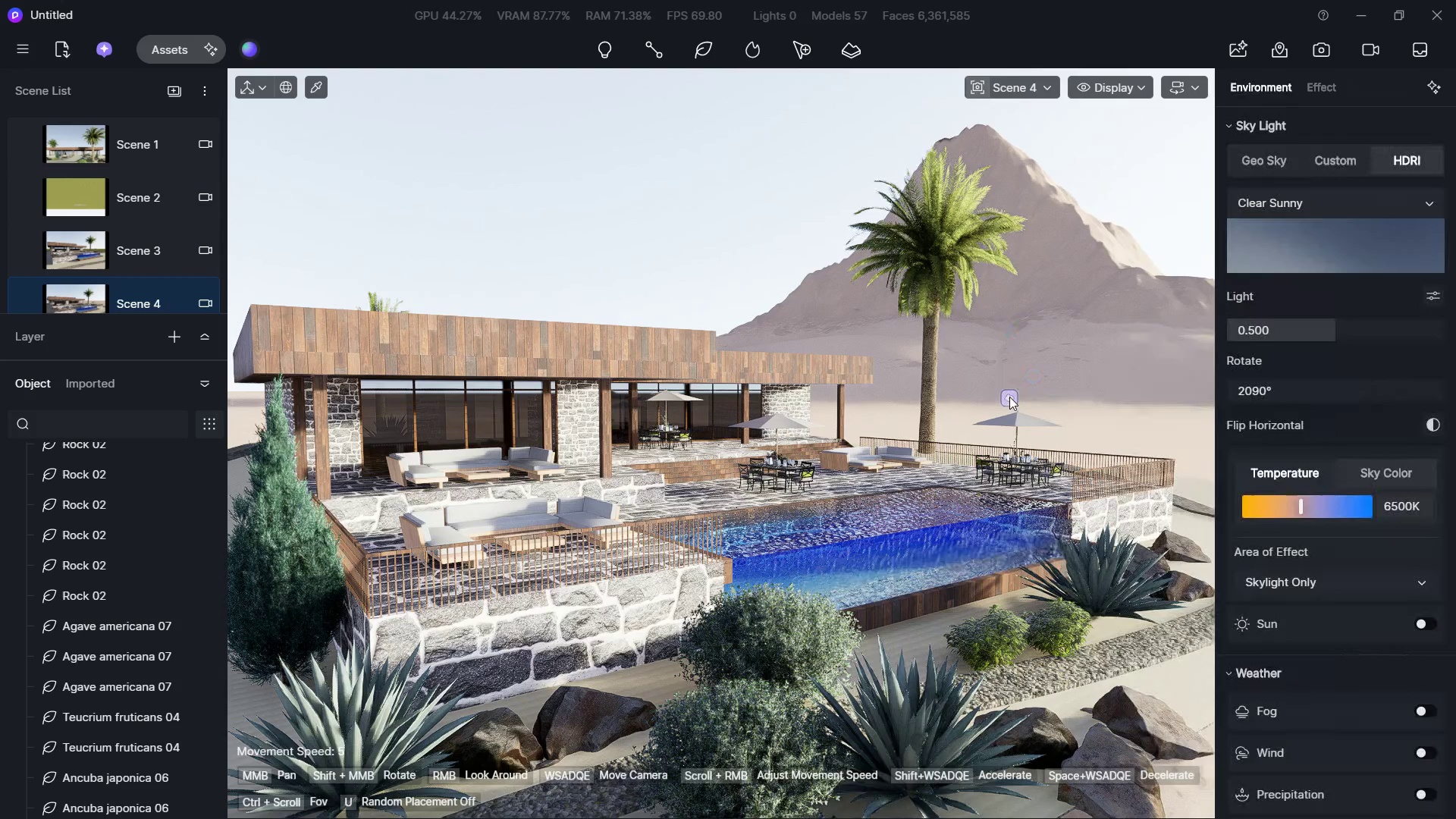 
key(Escape)
 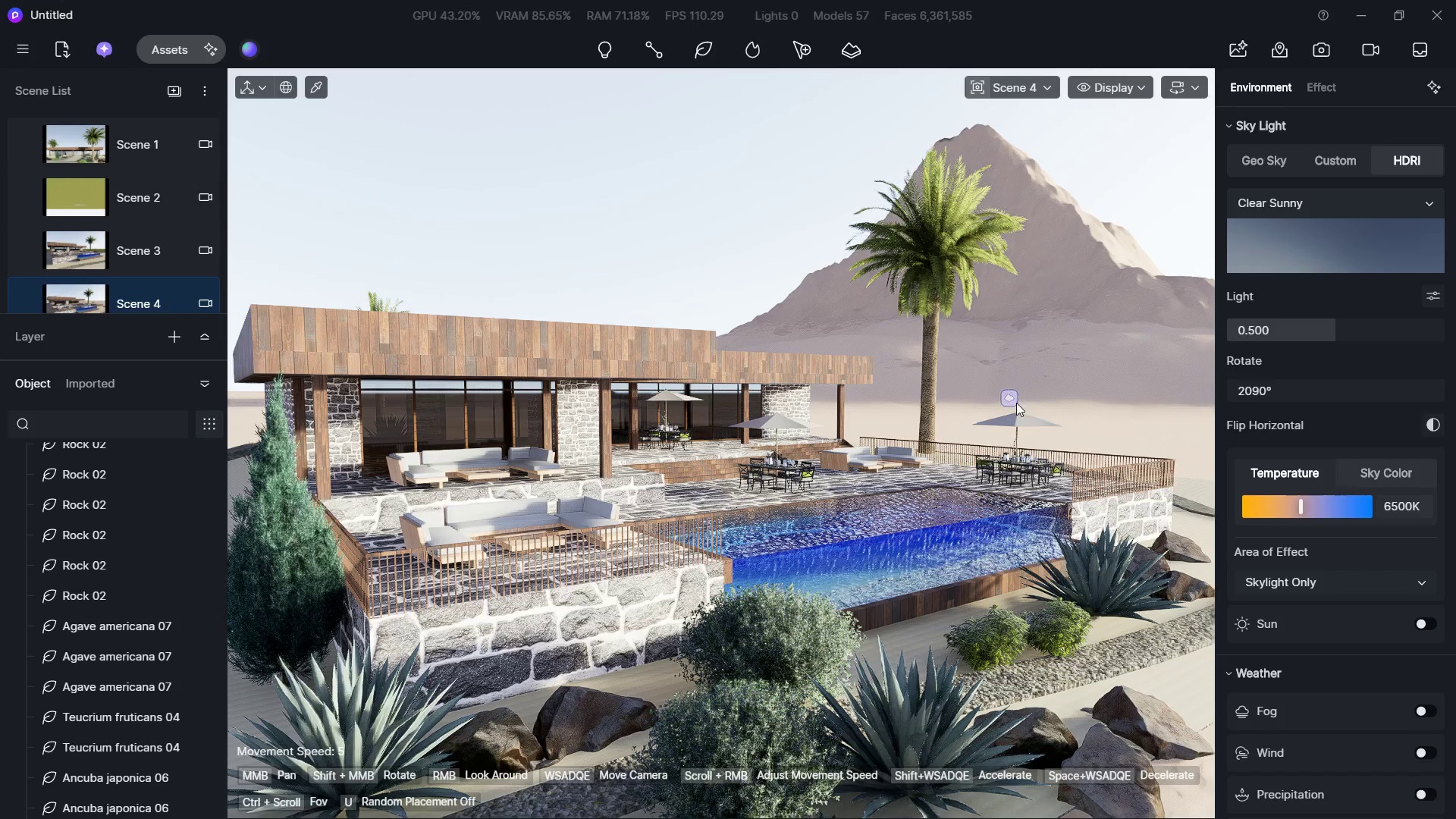 
left_click([1016, 403])
 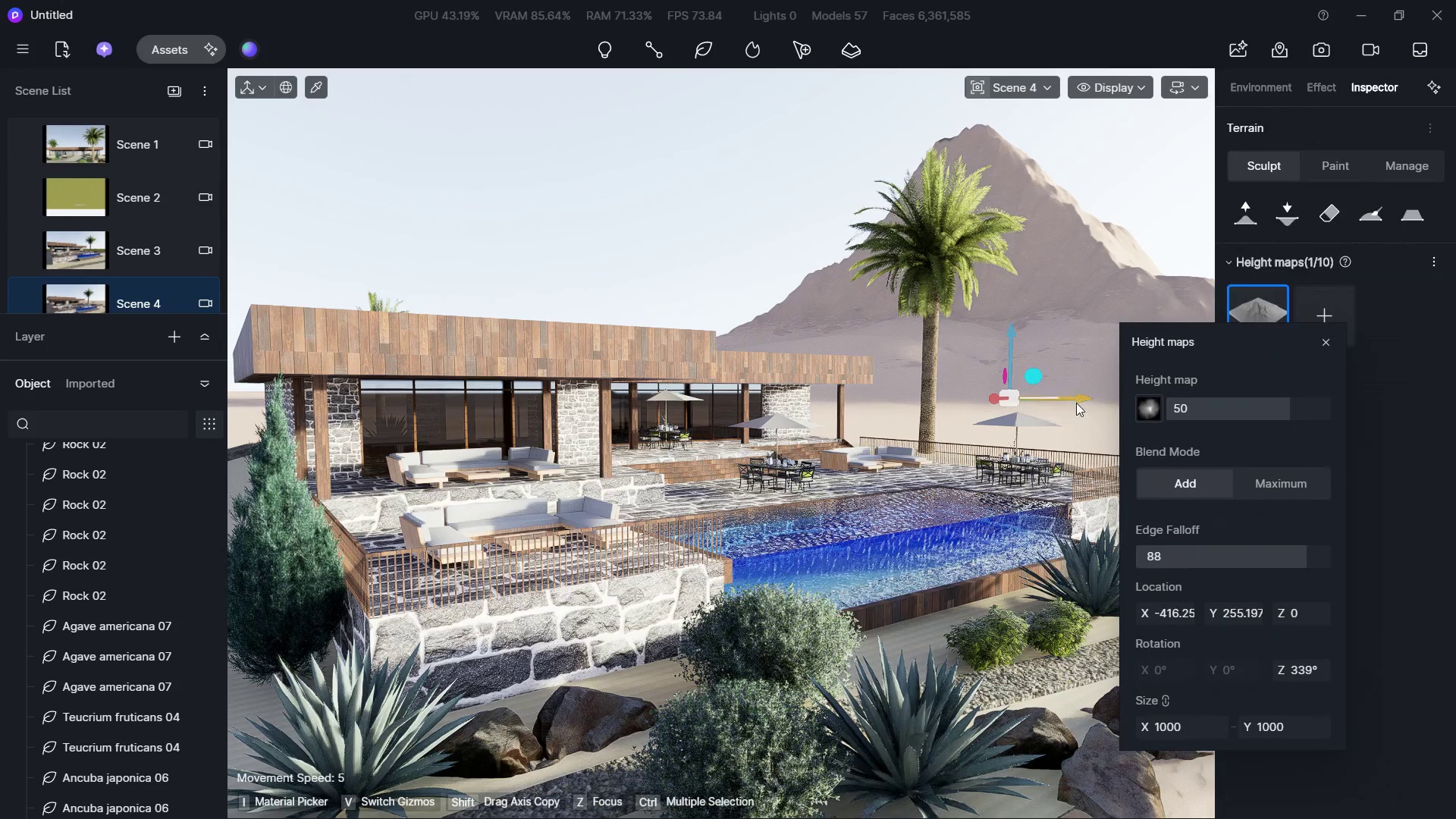 
left_click_drag(start_coordinate=[1078, 399], to_coordinate=[760, 413])
 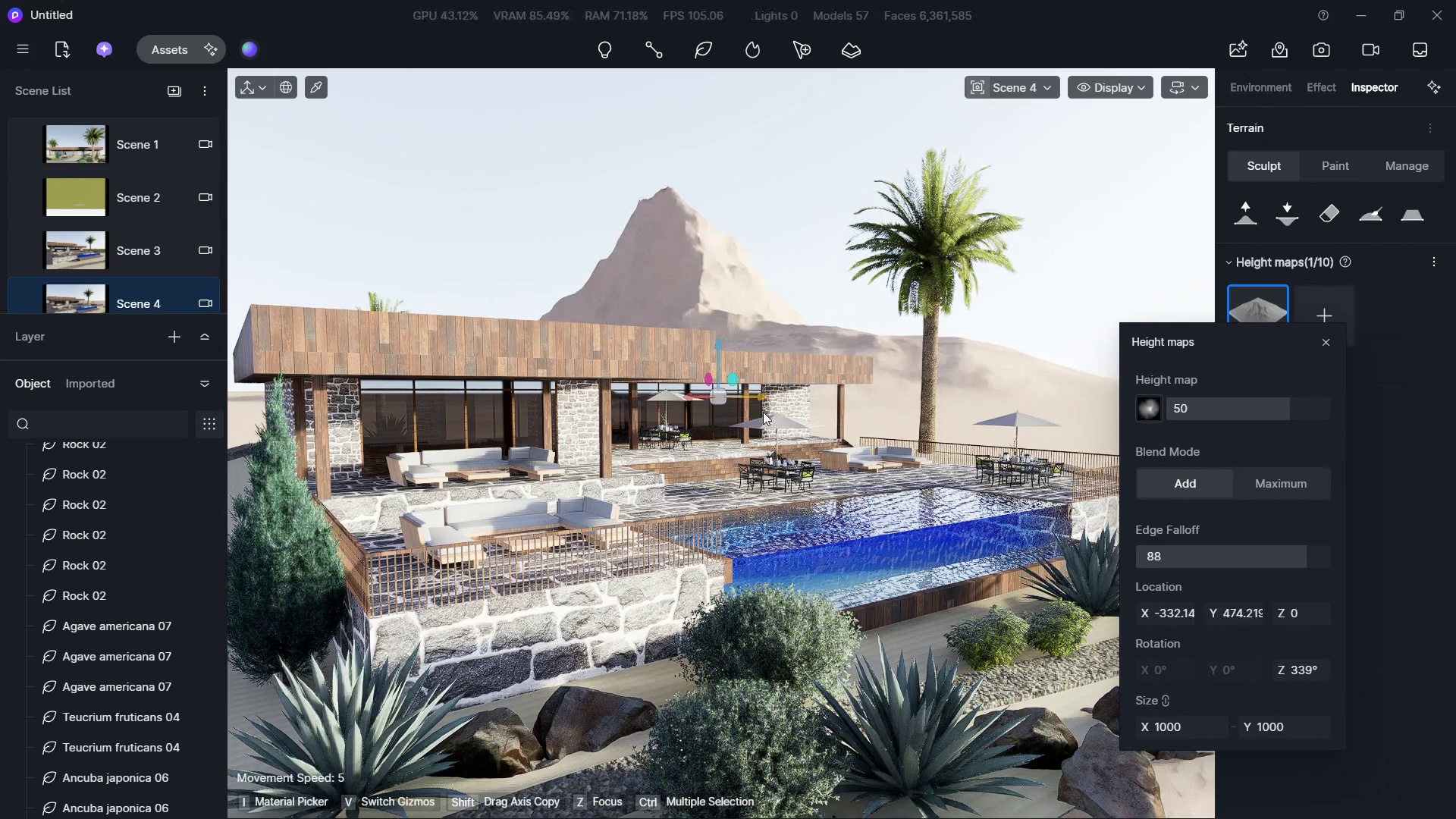 
key(Escape)
 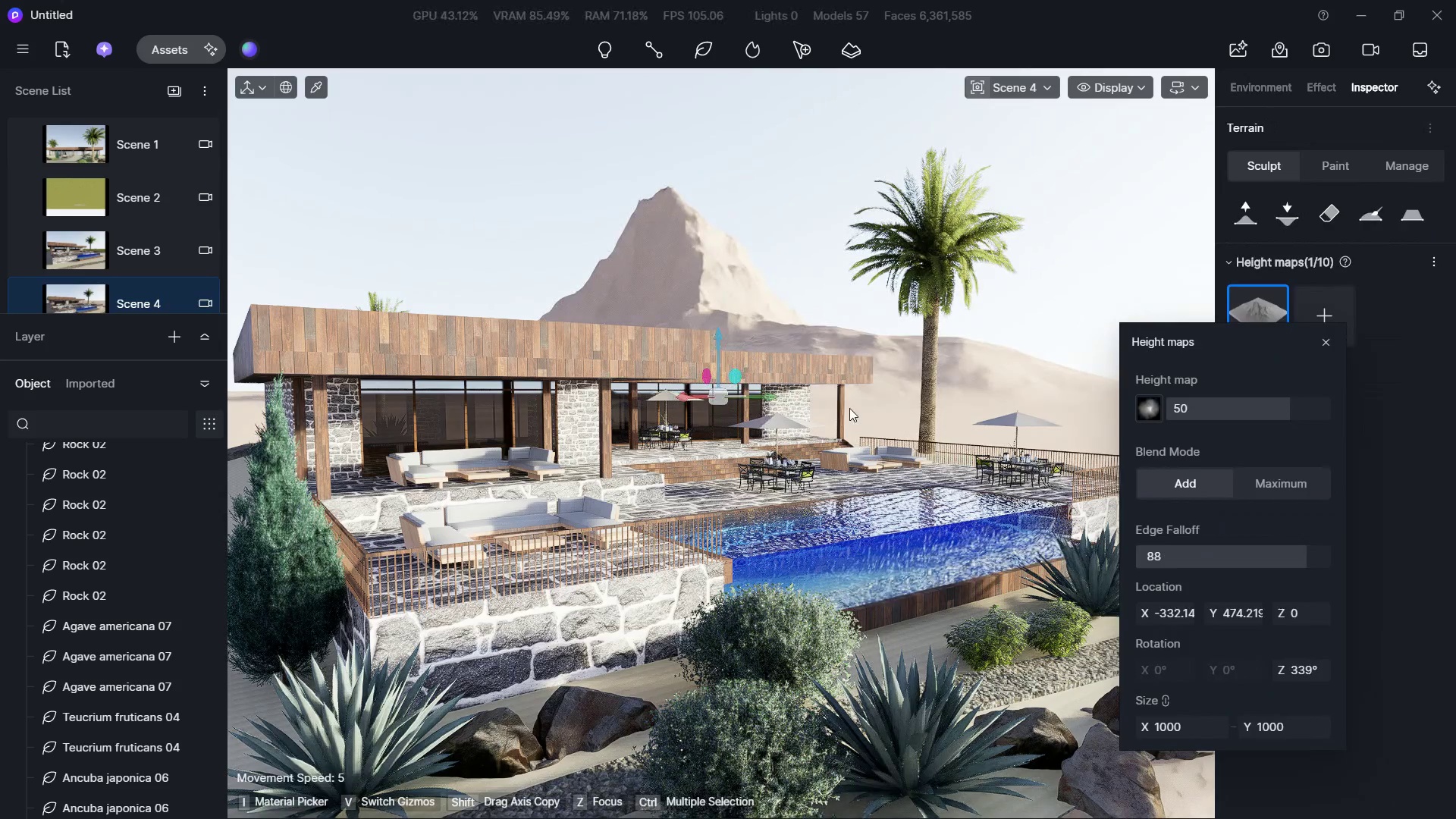 
key(Escape)
 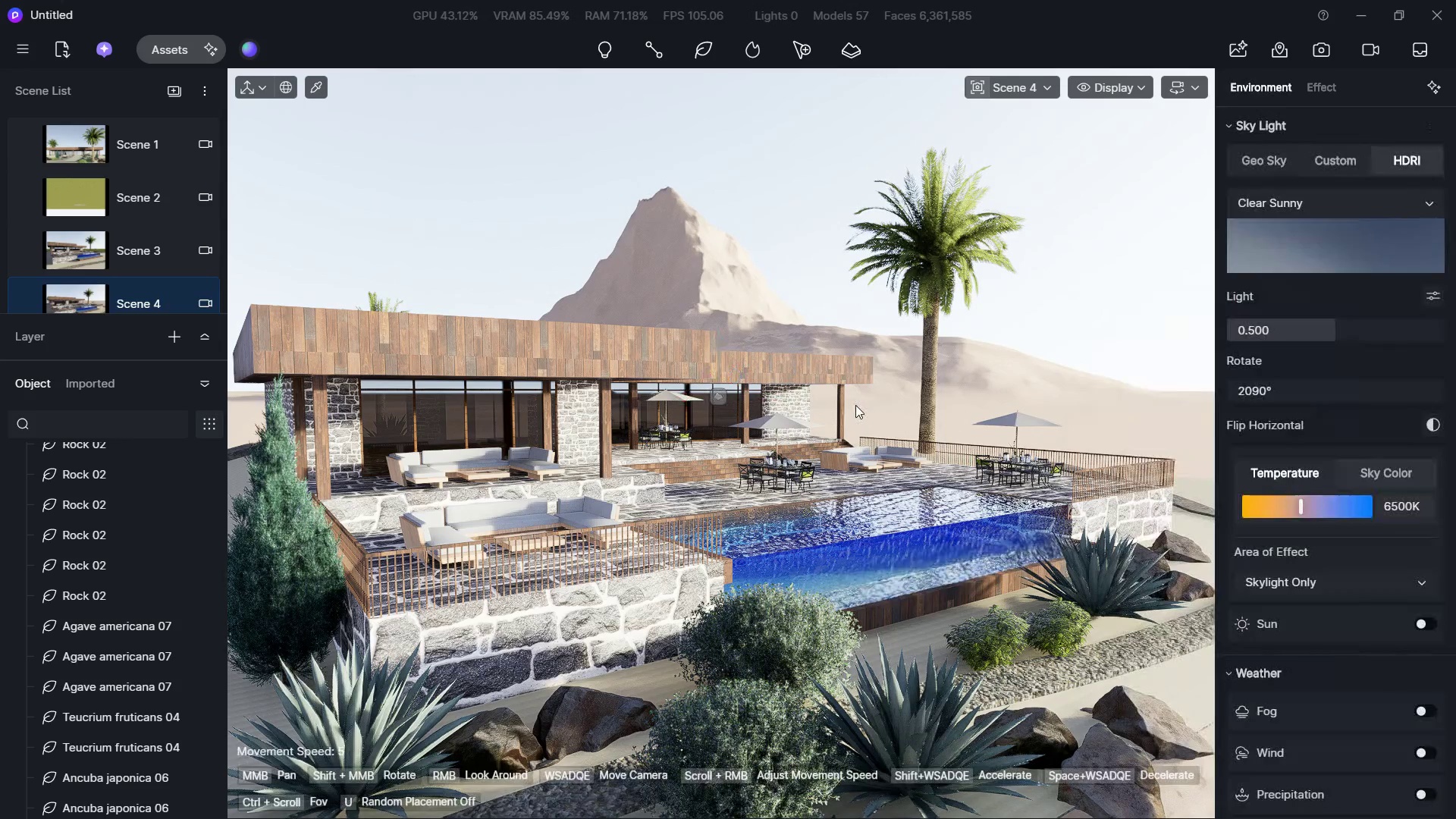 
key(Escape)
 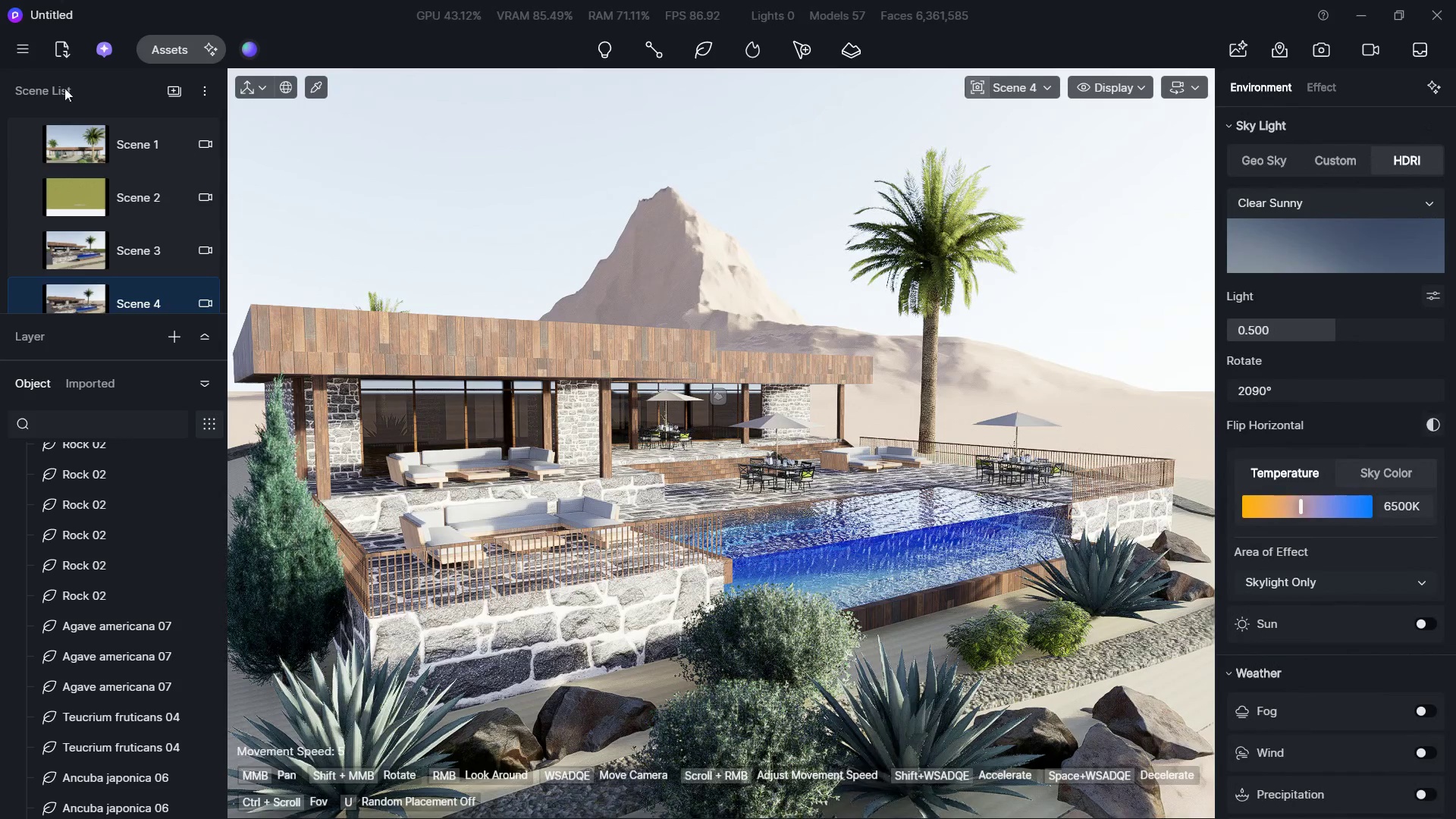 
left_click_drag(start_coordinate=[160, 52], to_coordinate=[156, 52])
 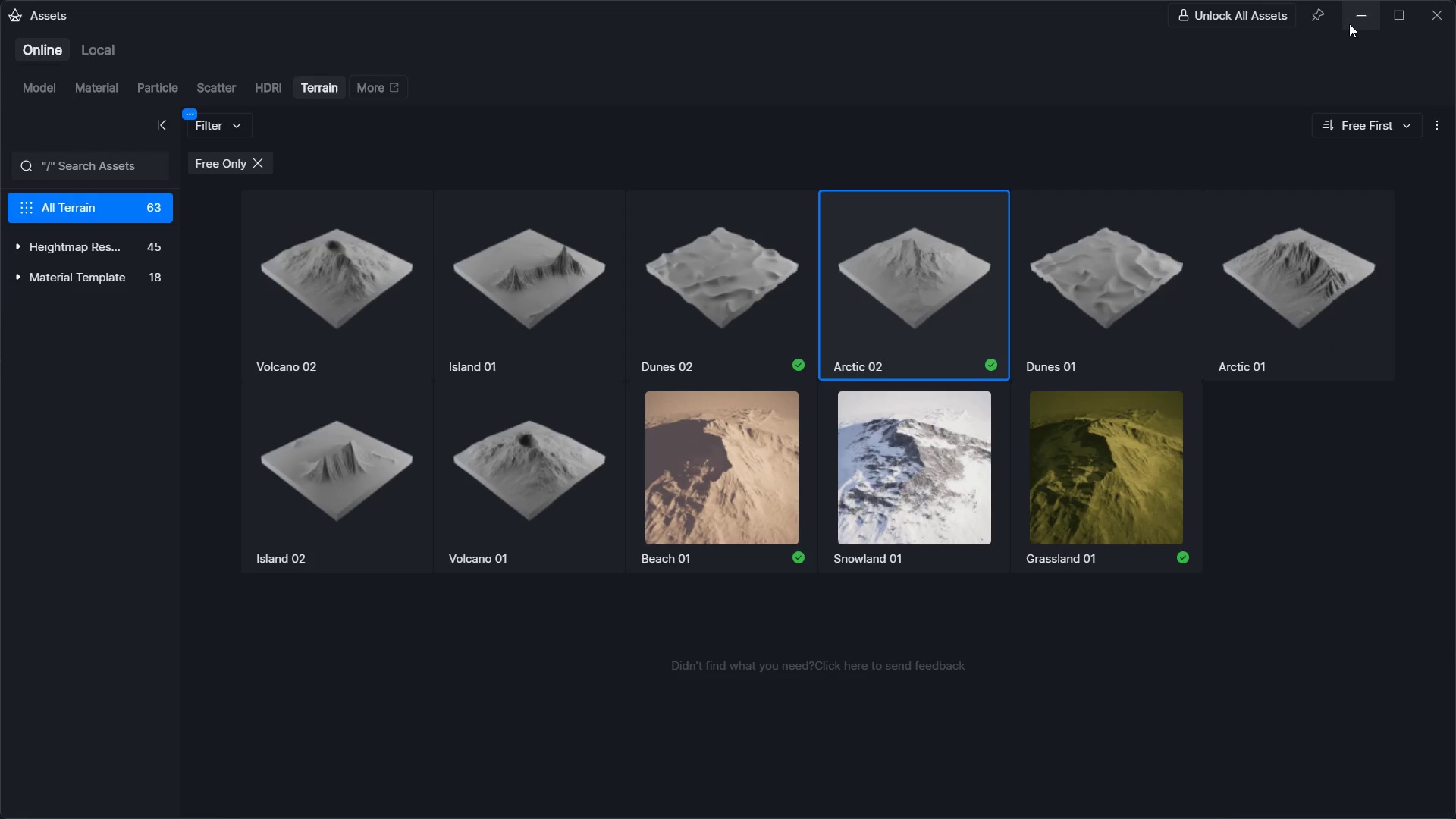 
left_click([1349, 24])
 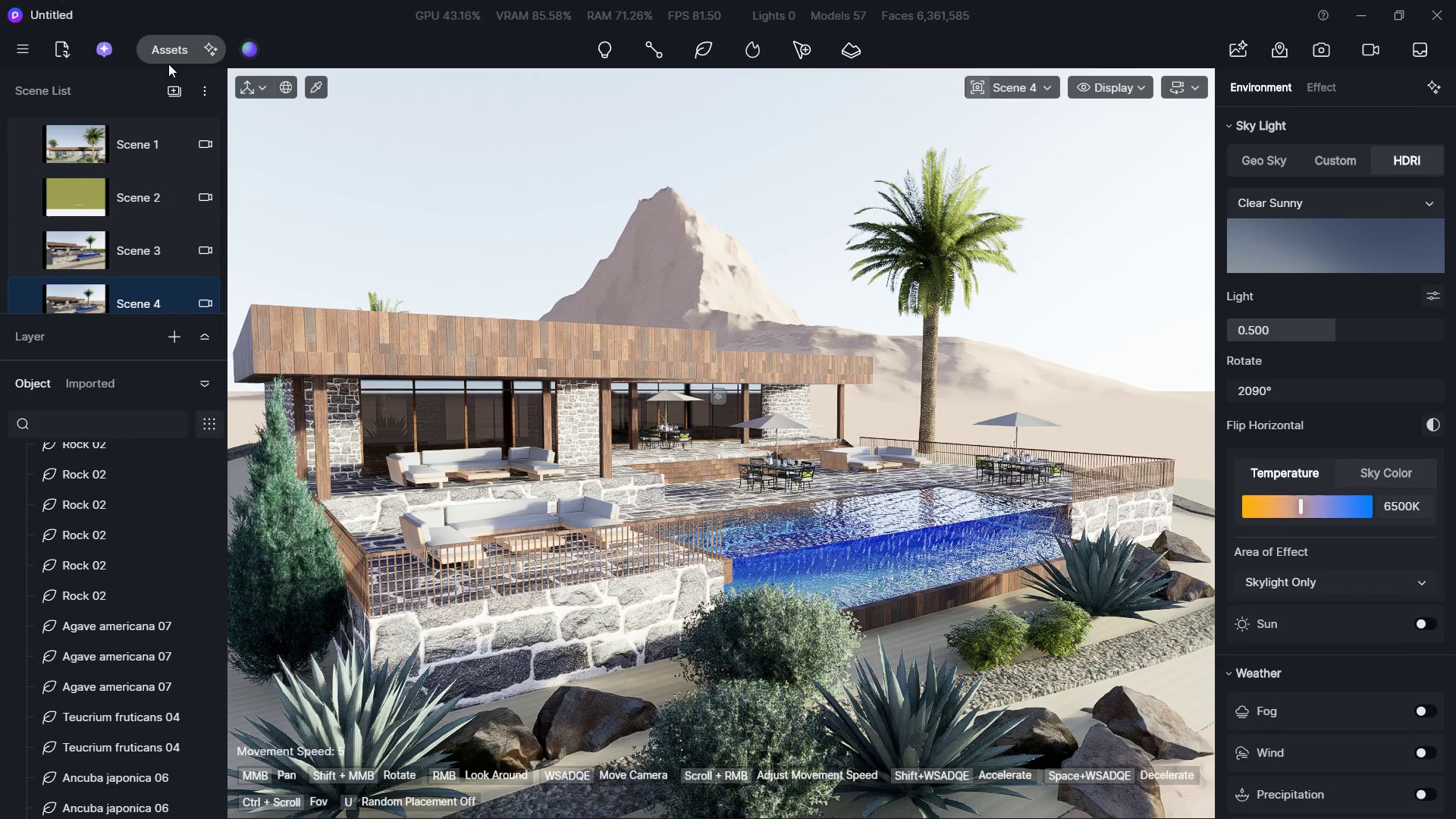 
double_click([154, 50])
 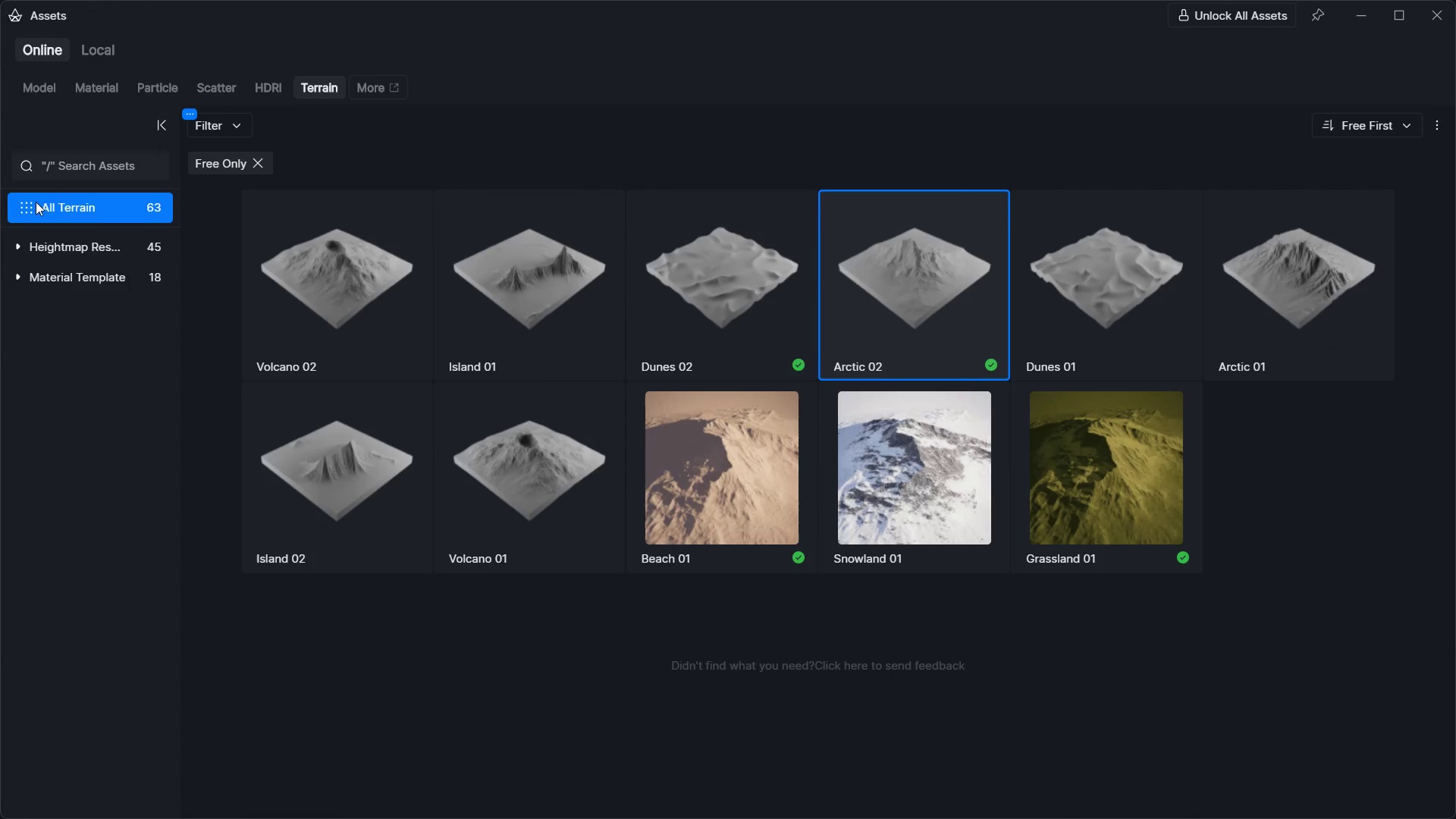 
left_click([62, 168])
 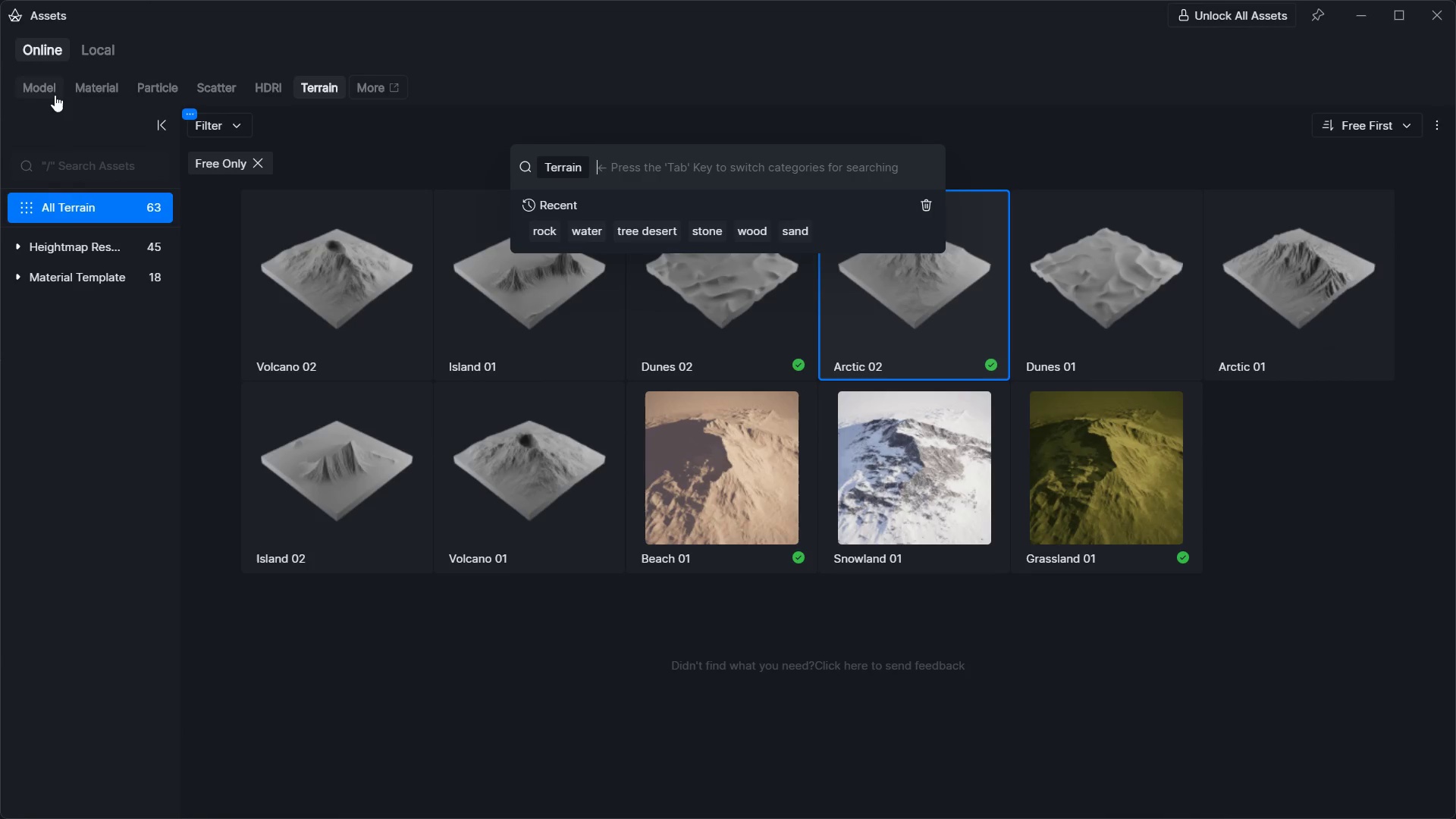 
left_click([55, 93])
 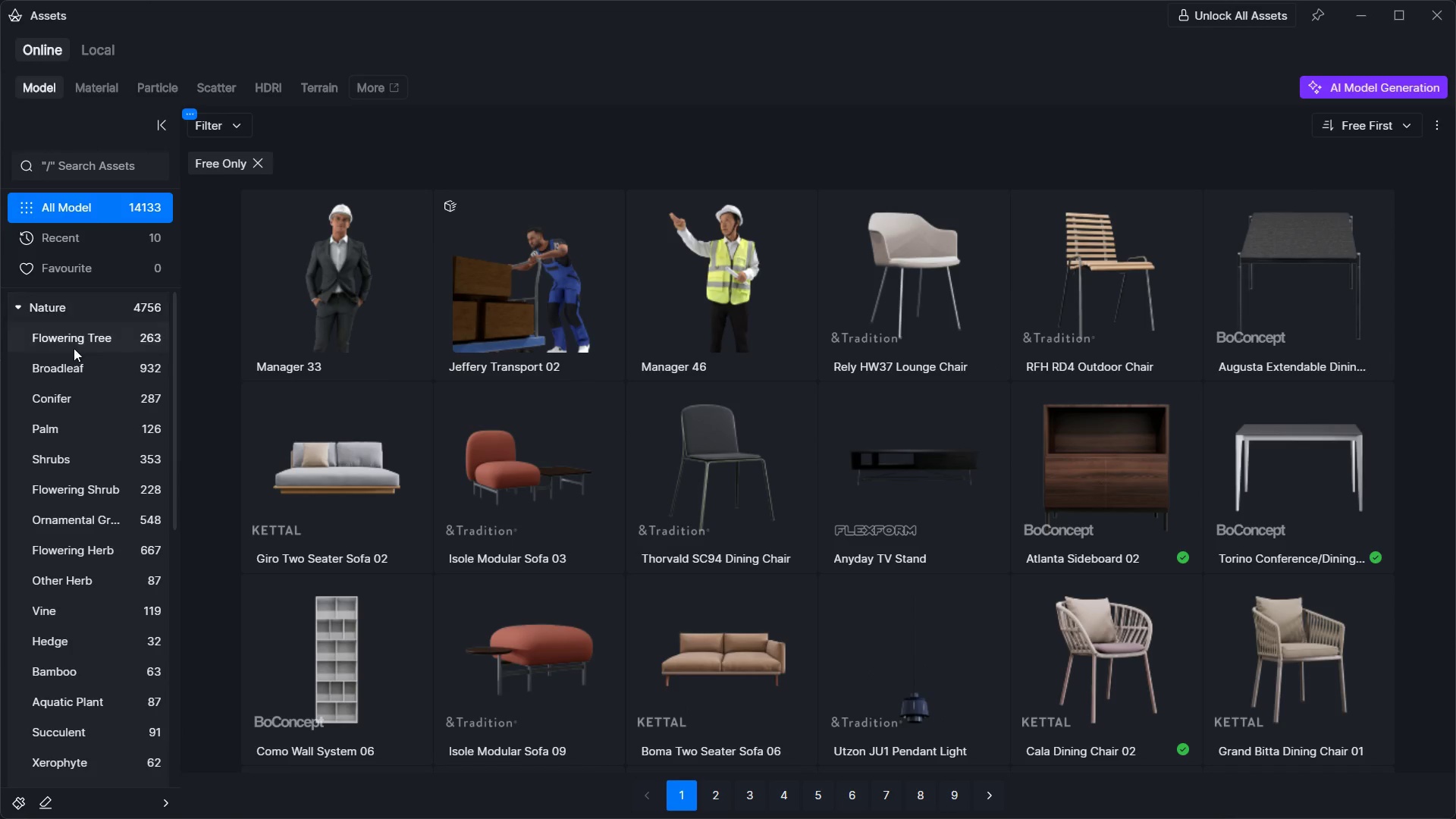 
left_click([75, 431])
 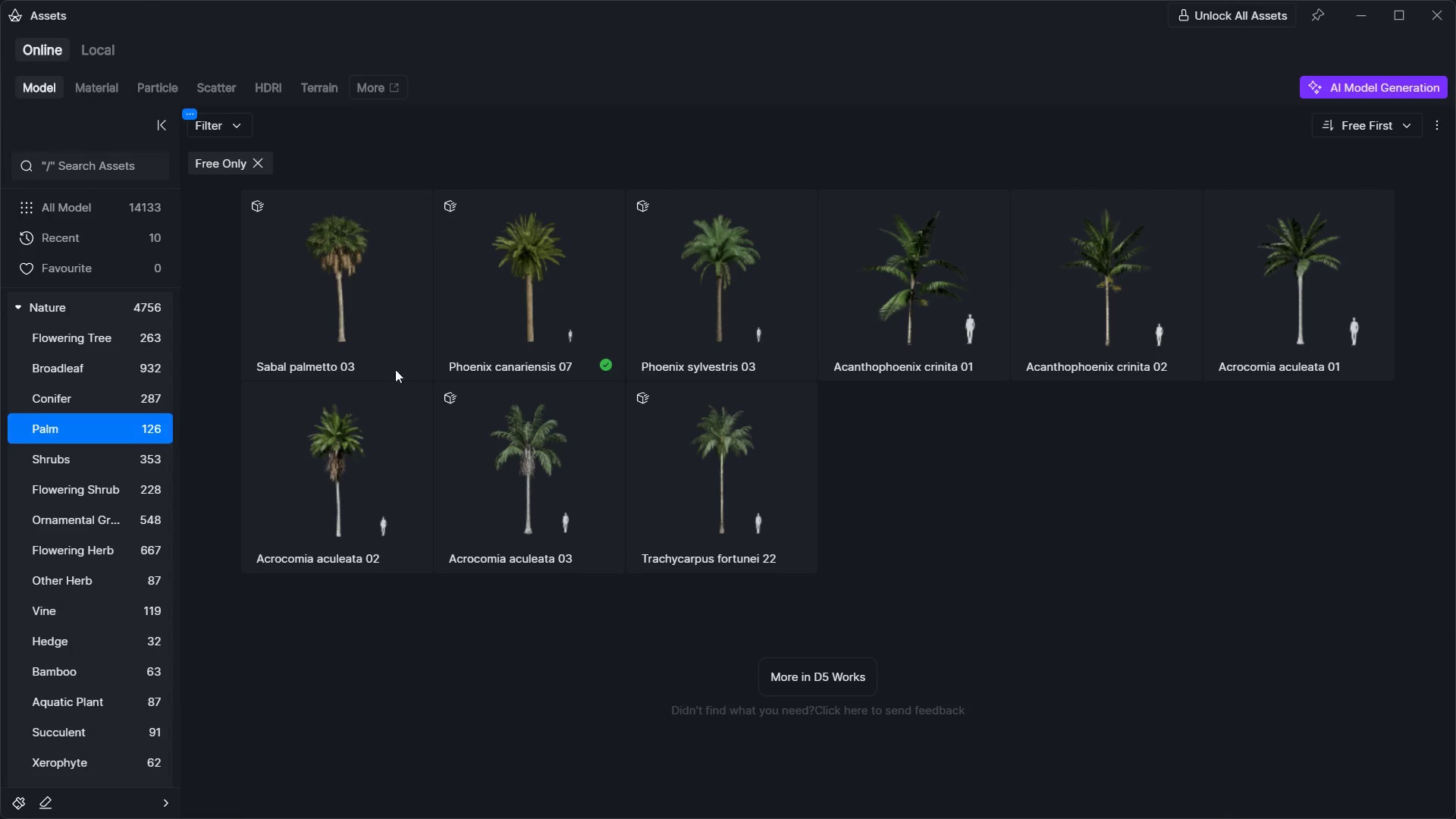 
left_click([539, 284])
 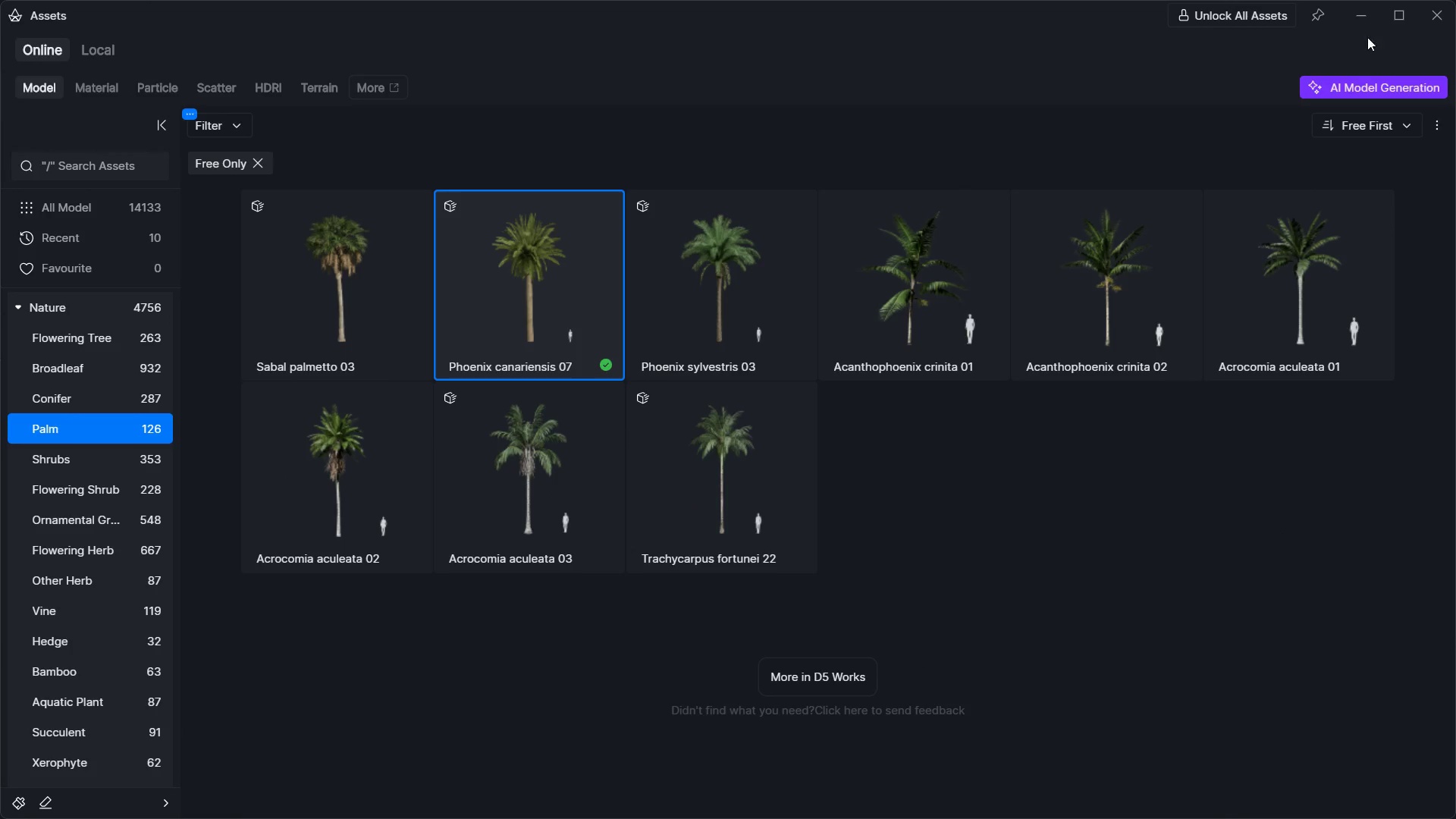 
left_click([1353, 27])
 